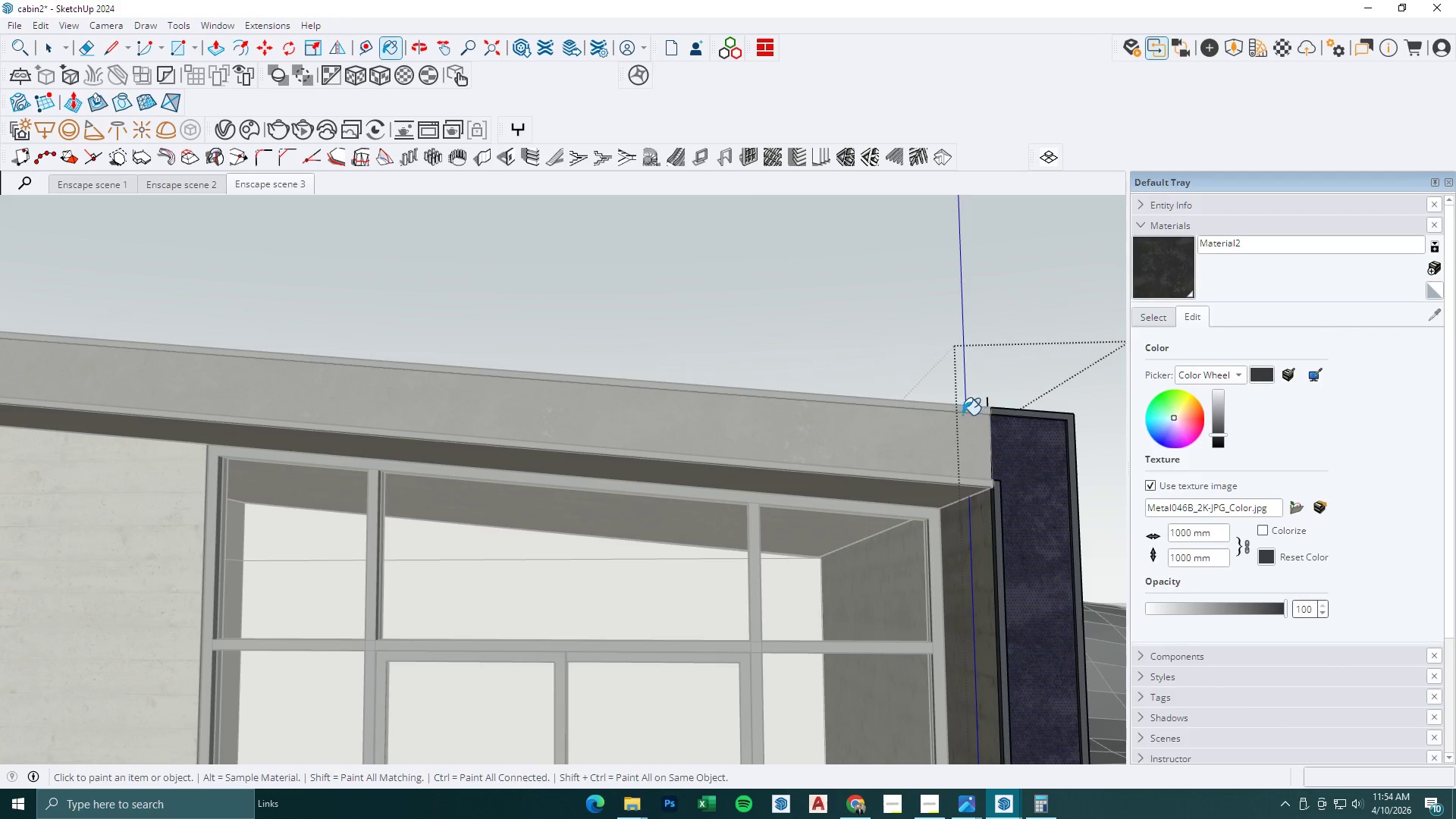 
key(Escape)
 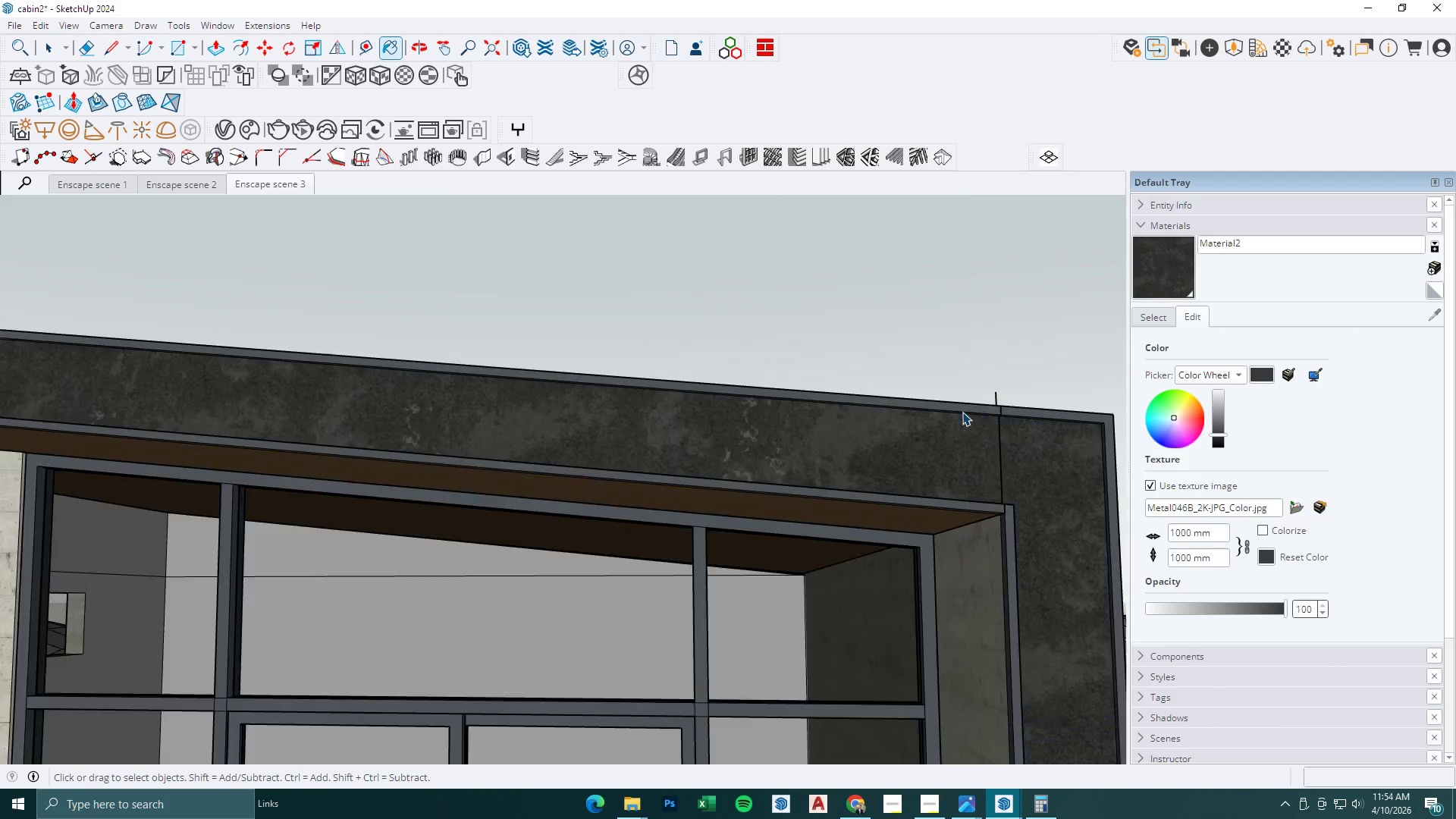 
key(Space)
 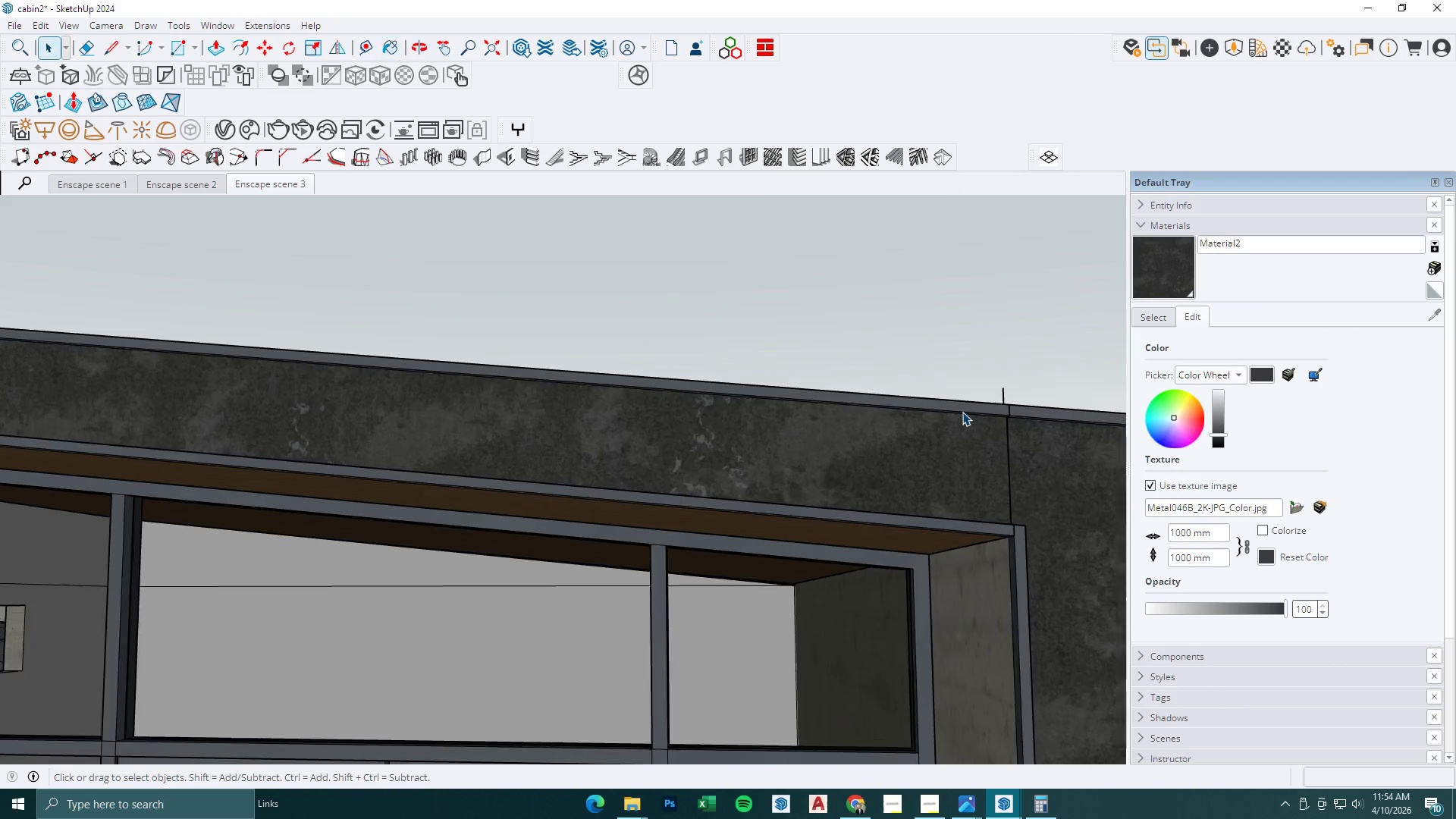 
key(Escape)
 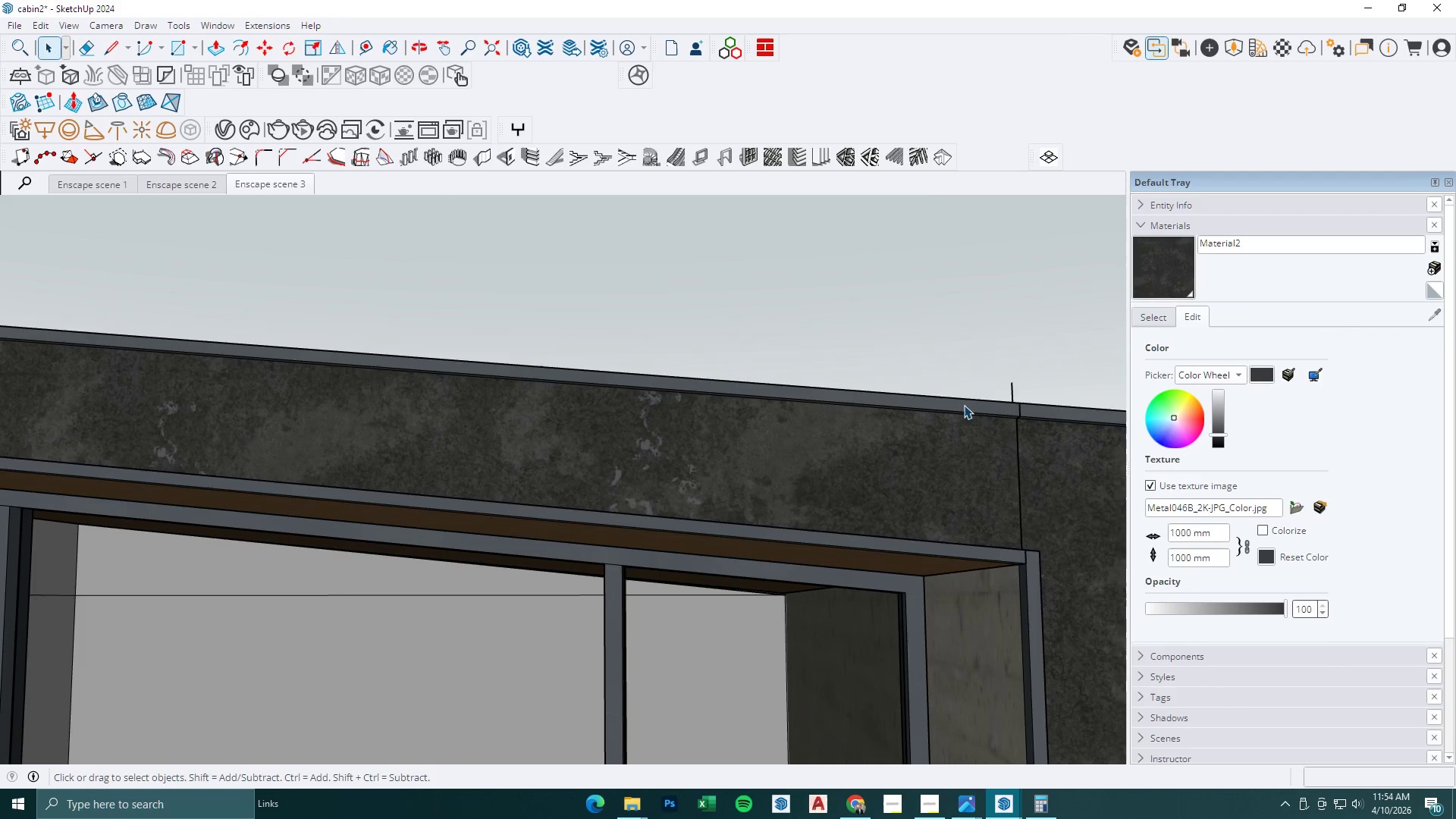 
left_click([965, 404])
 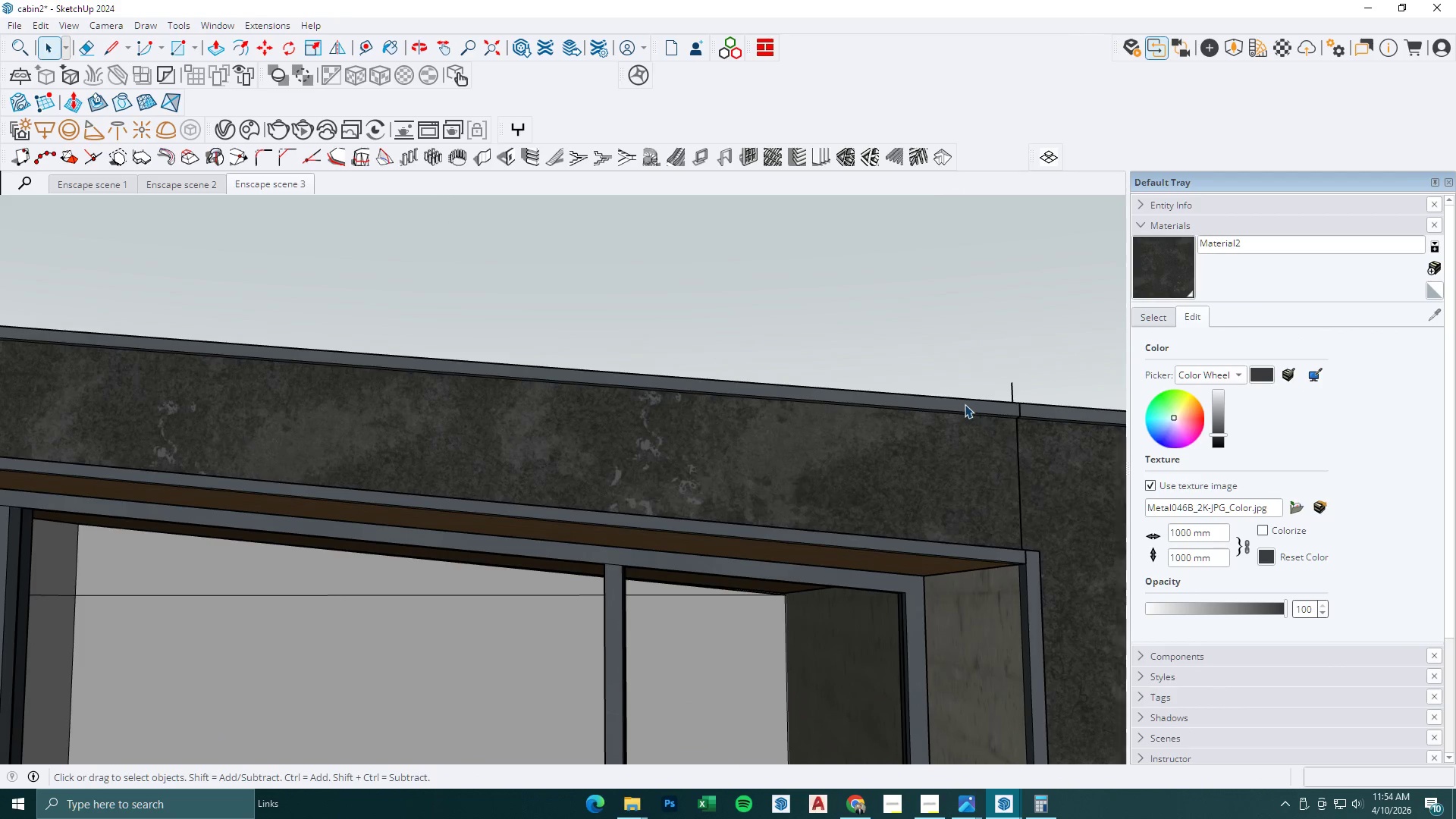 
double_click([965, 404])
 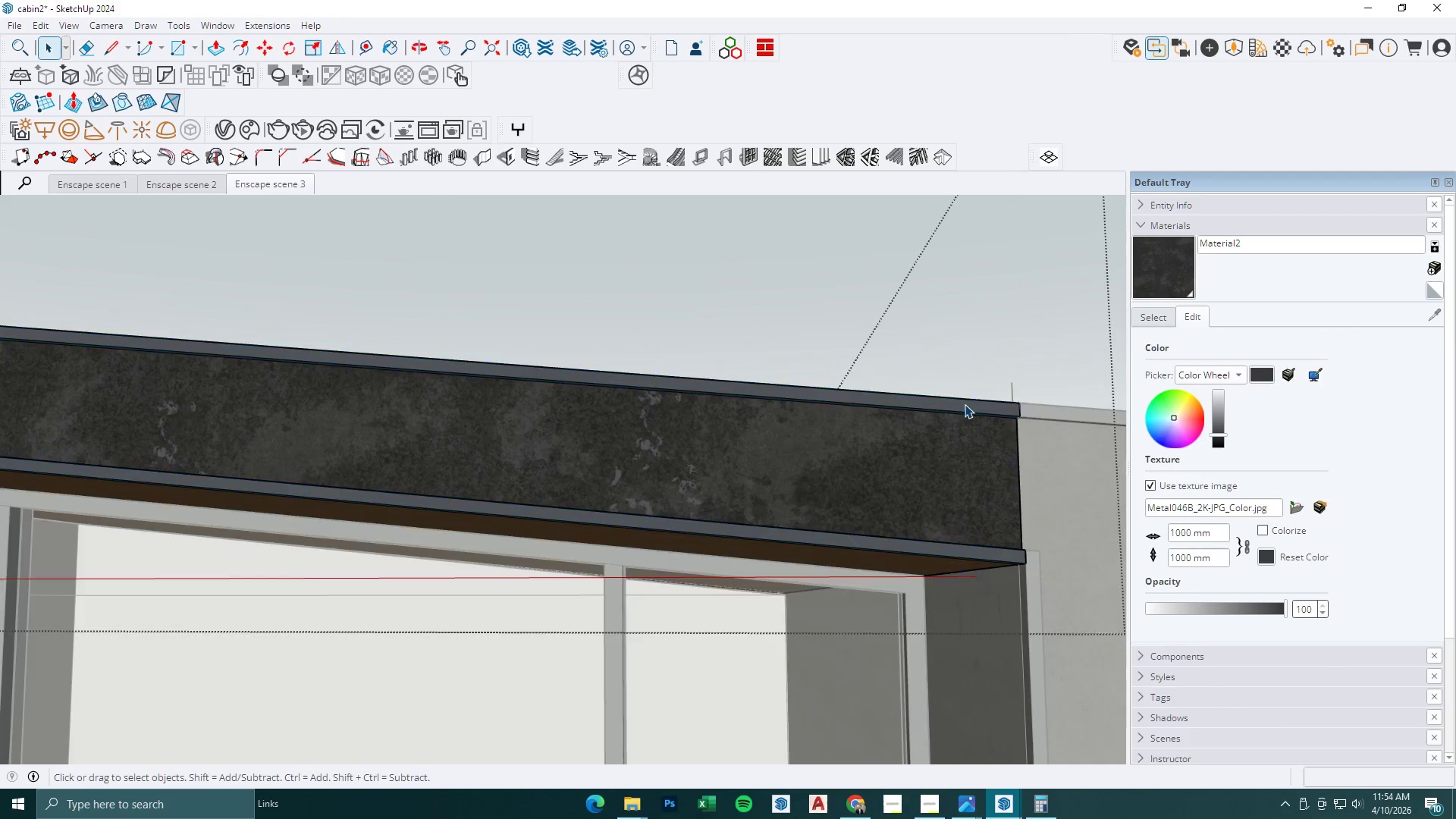 
scroll: coordinate [962, 412], scroll_direction: up, amount: 7.0
 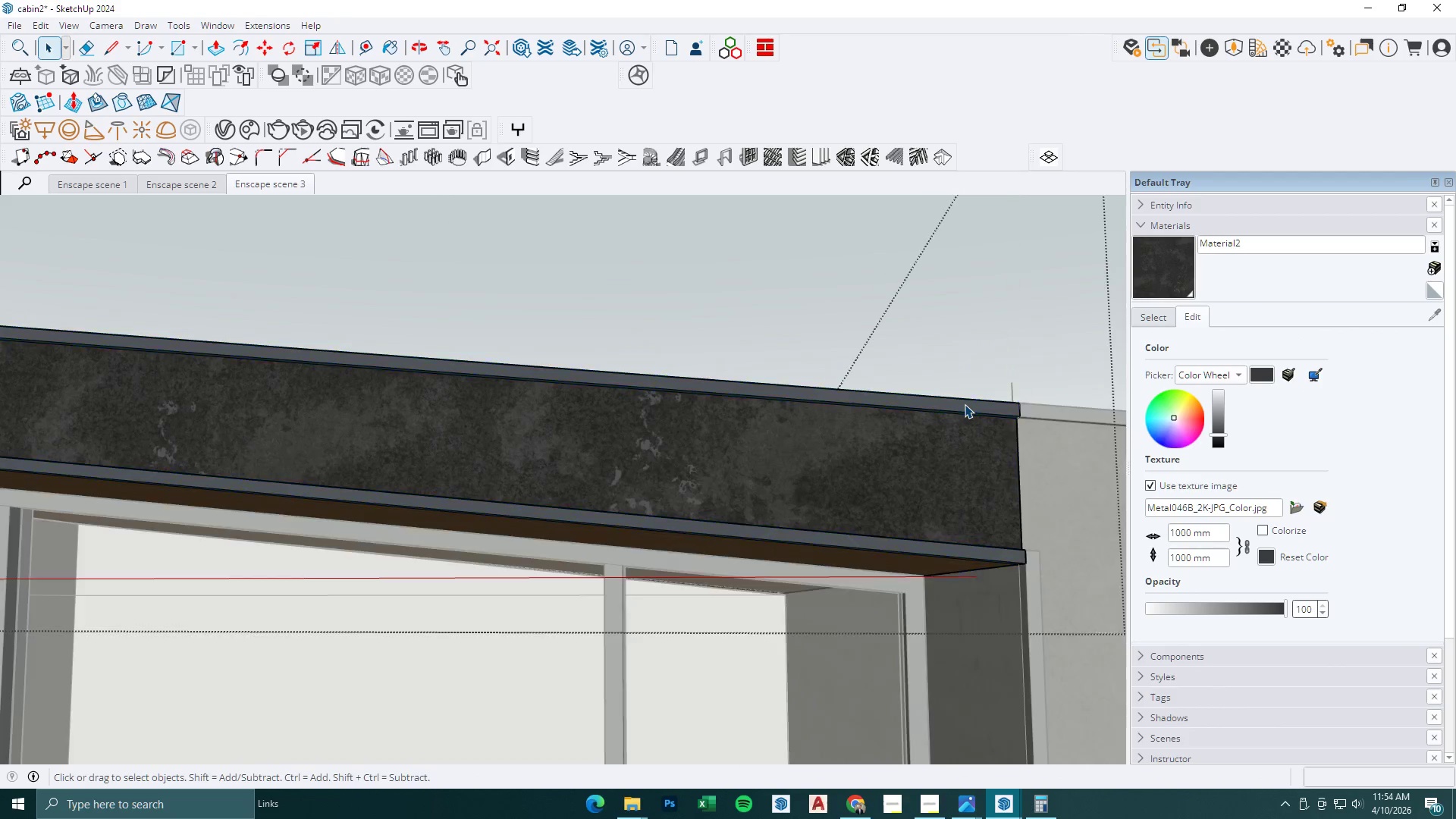 
triple_click([965, 404])
 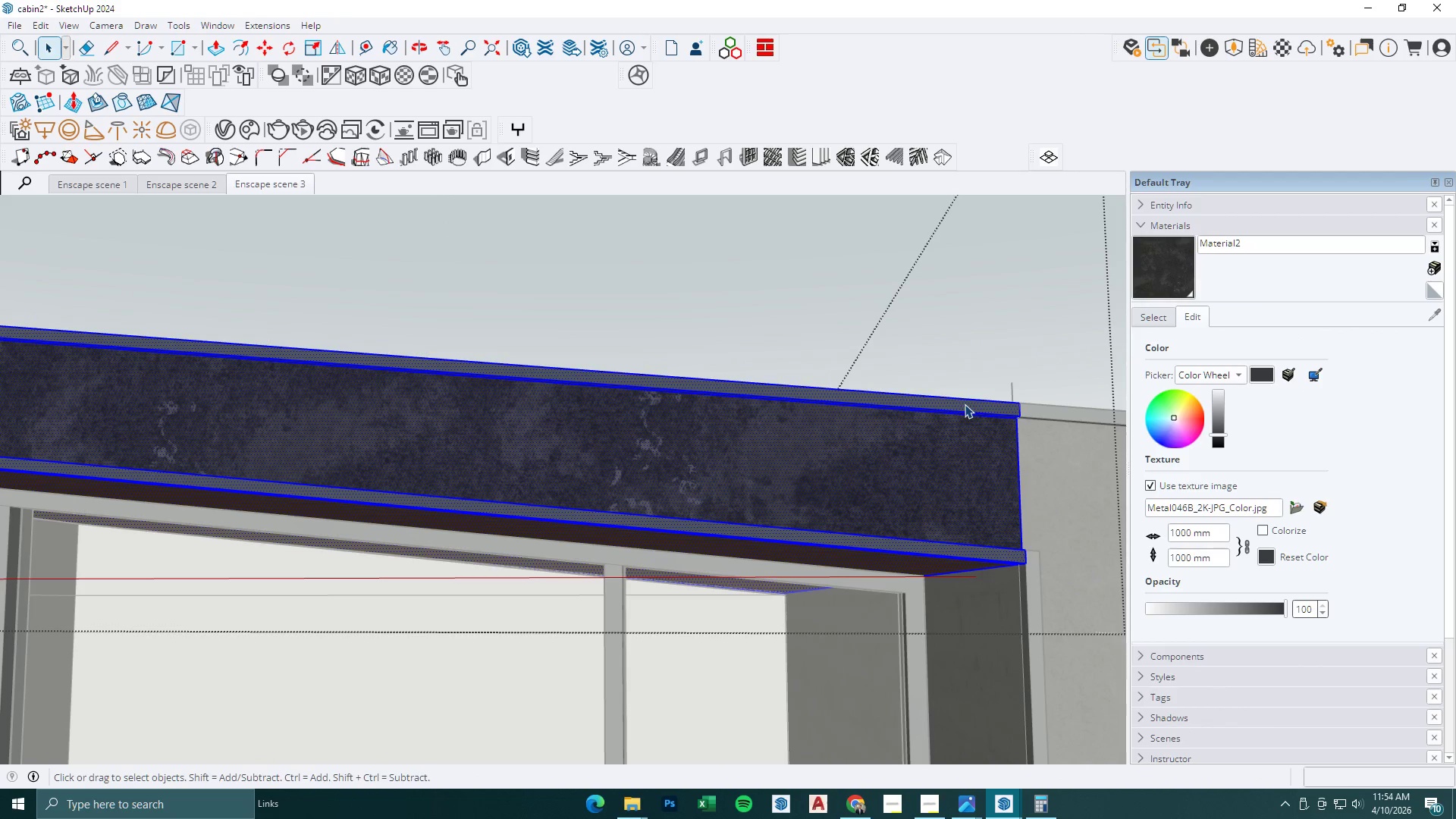 
scroll: coordinate [936, 440], scroll_direction: down, amount: 5.0
 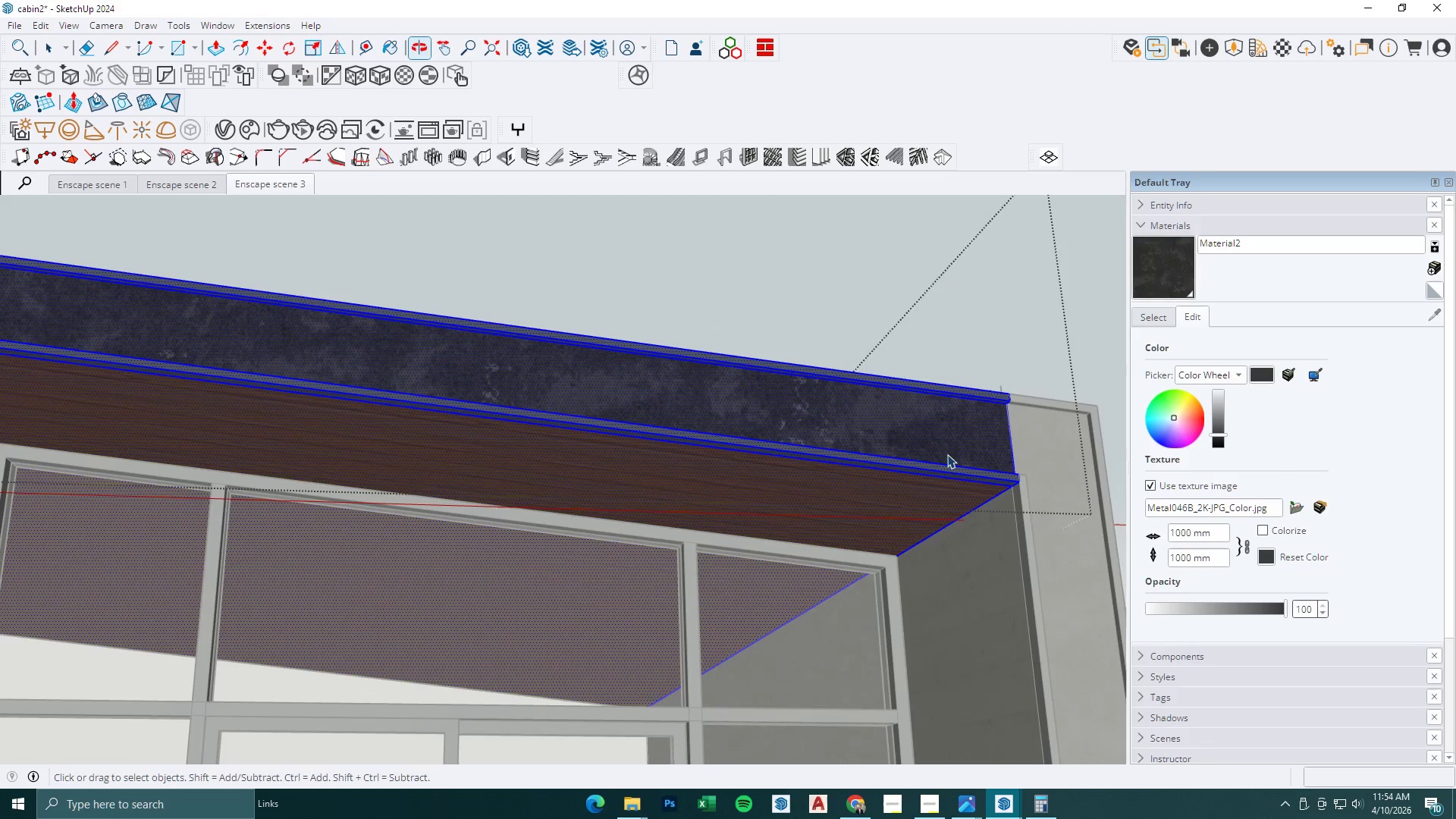 
hold_key(key=ShiftLeft, duration=0.41)
left_click([921, 522])
 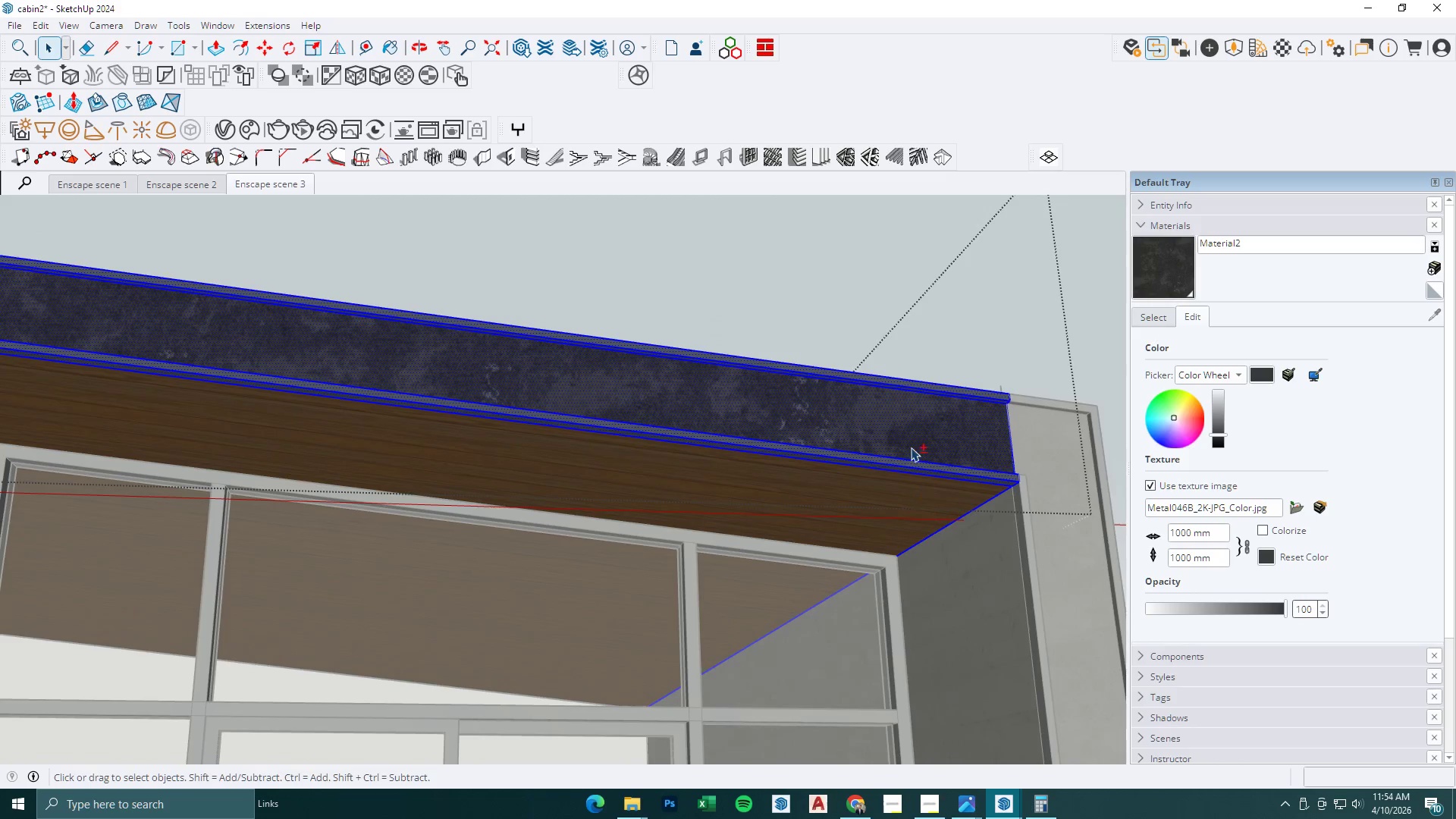 
scroll: coordinate [675, 480], scroll_direction: down, amount: 14.0
 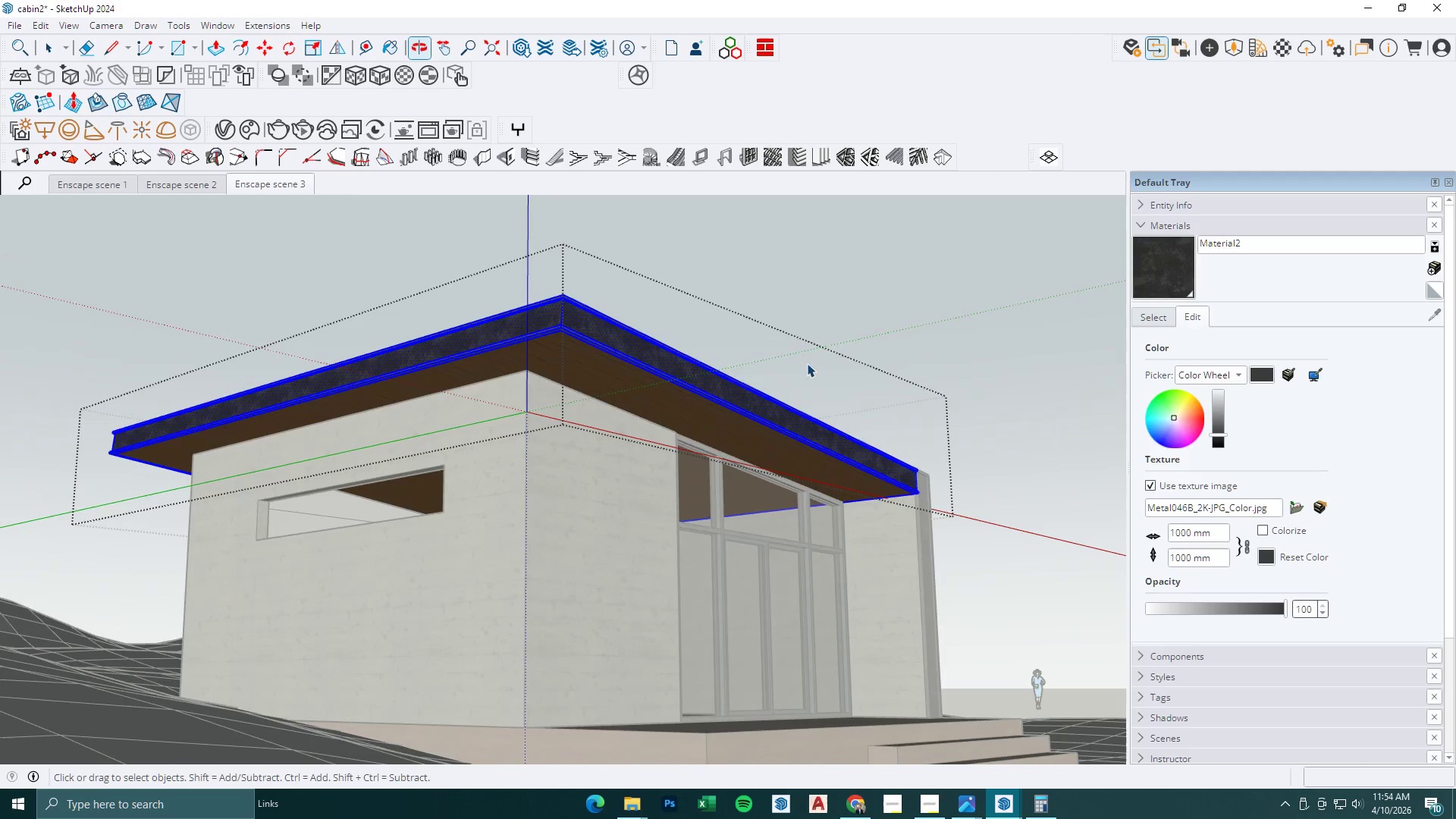 
left_click_drag(start_coordinate=[1173, 278], to_coordinate=[1165, 277])
 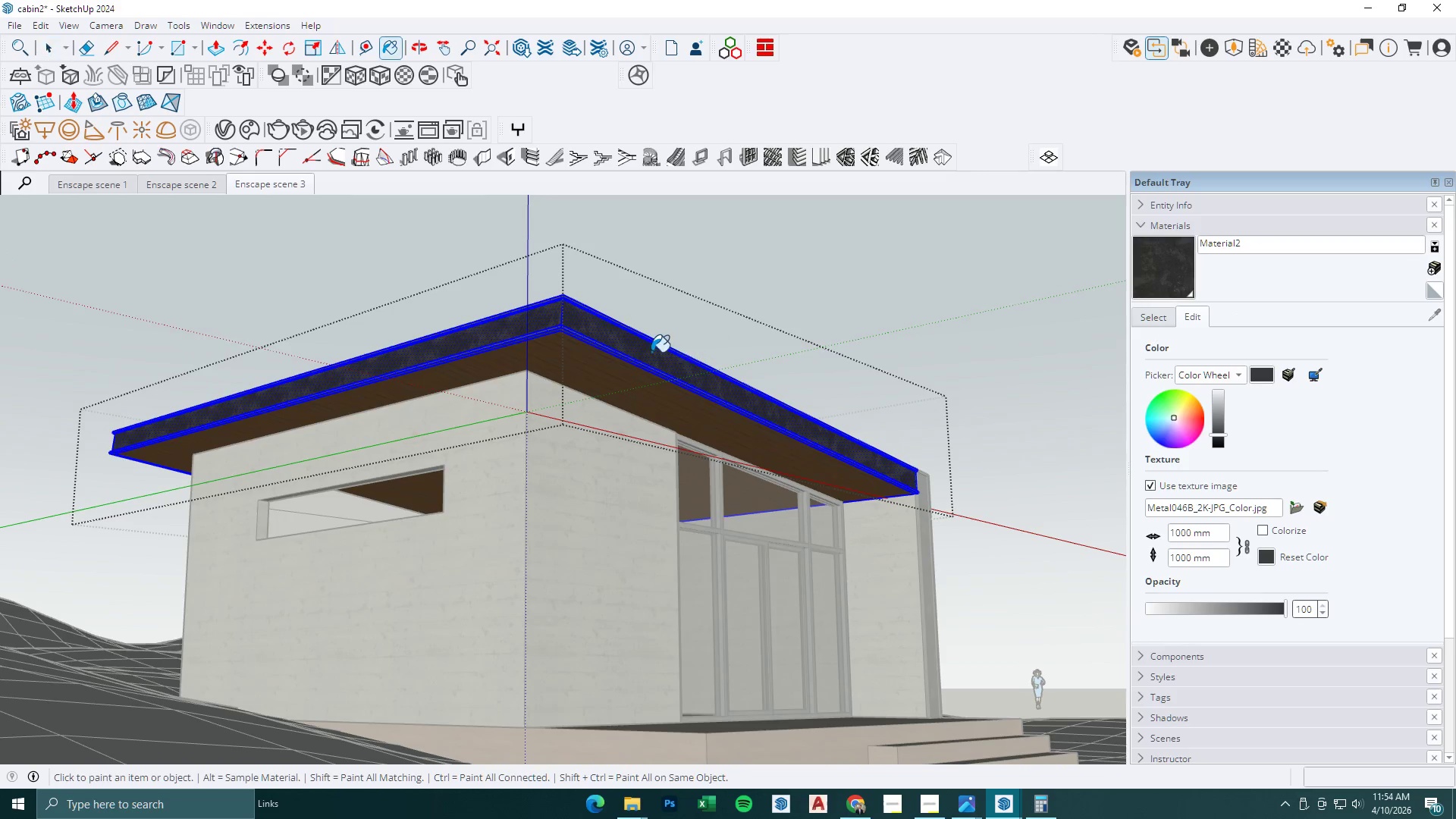 
double_click([646, 350])
 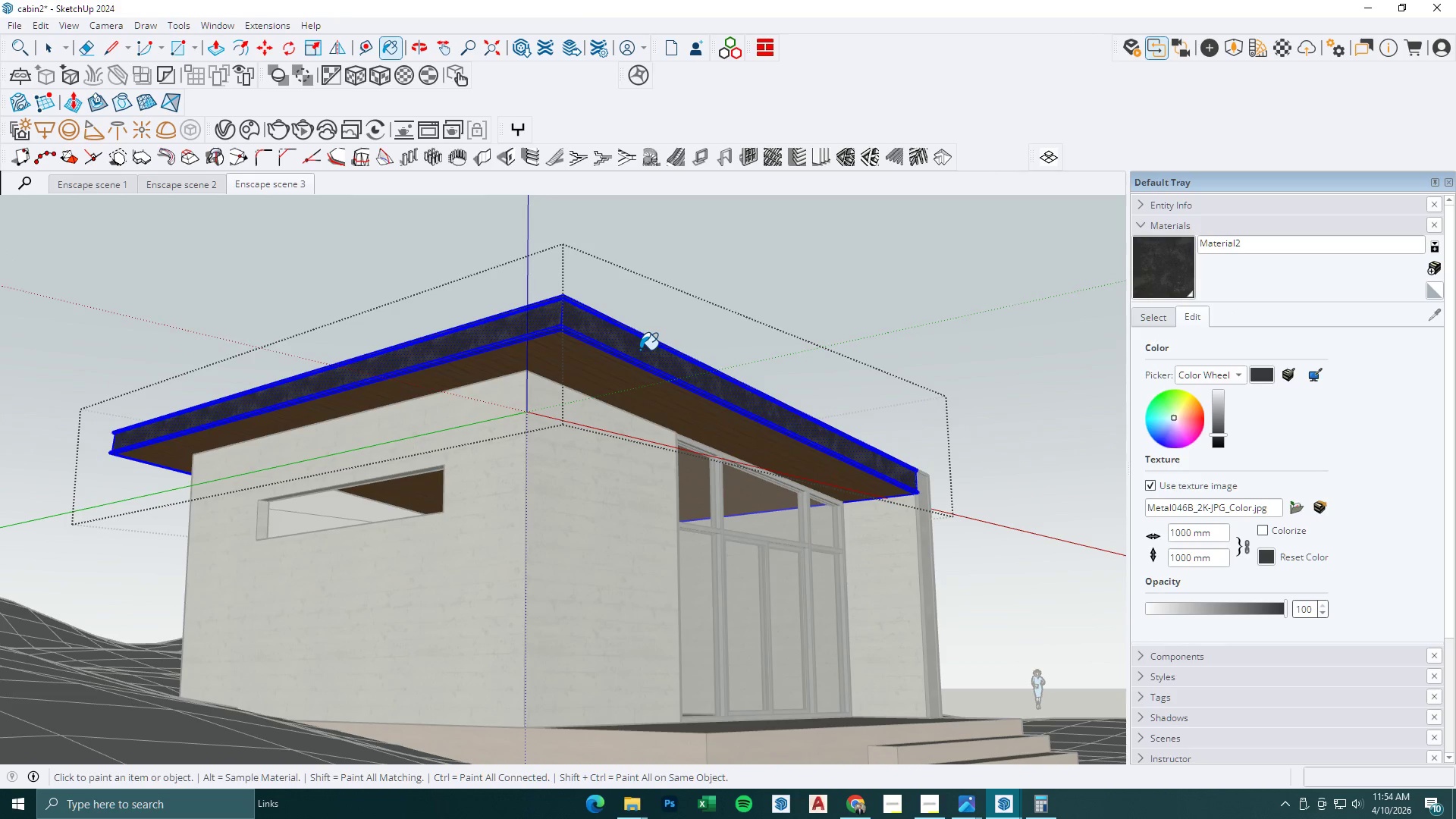 
left_click([639, 344])
 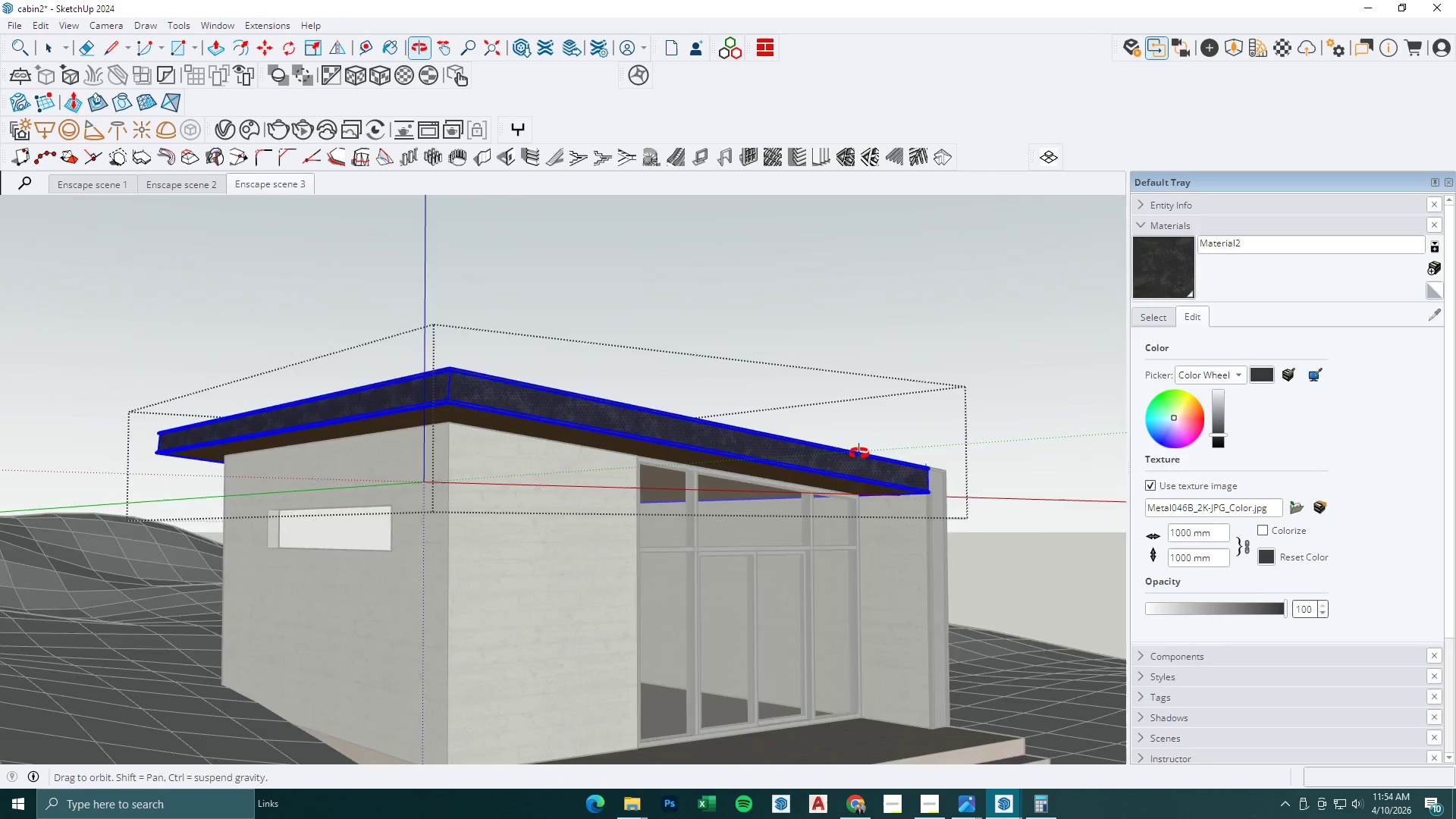 
key(Space)
 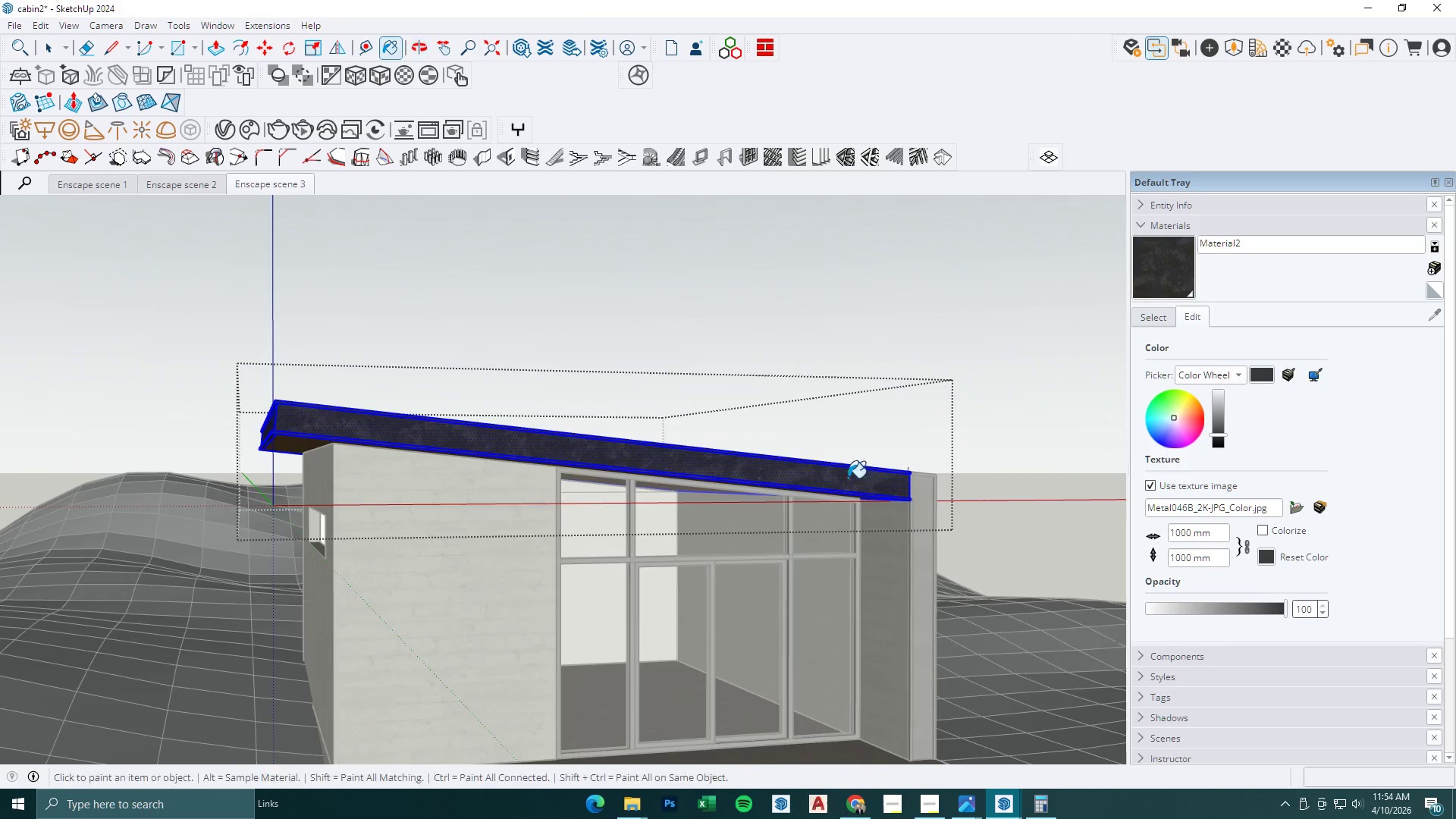 
key(Escape)
 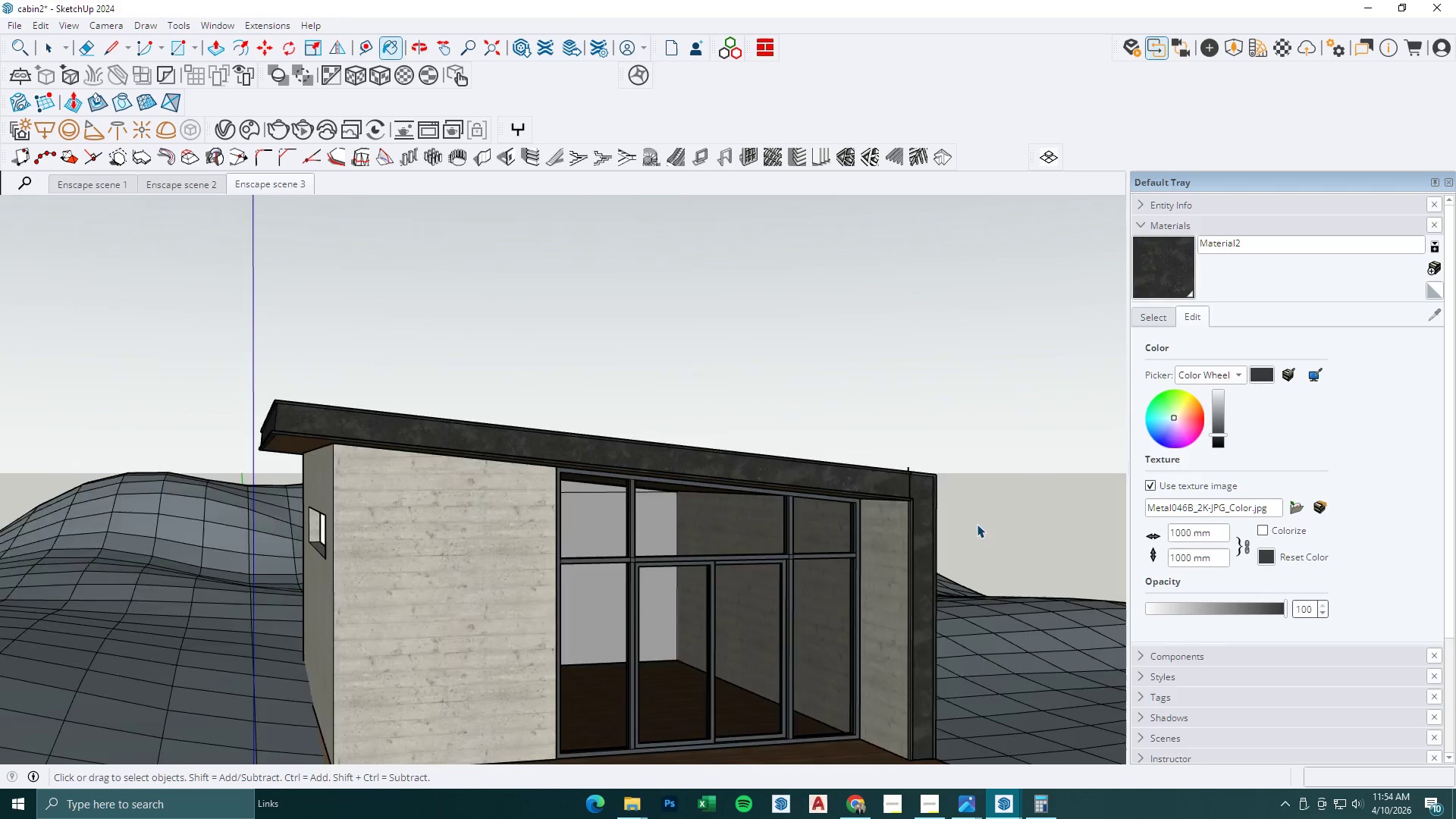 
key(Escape)
 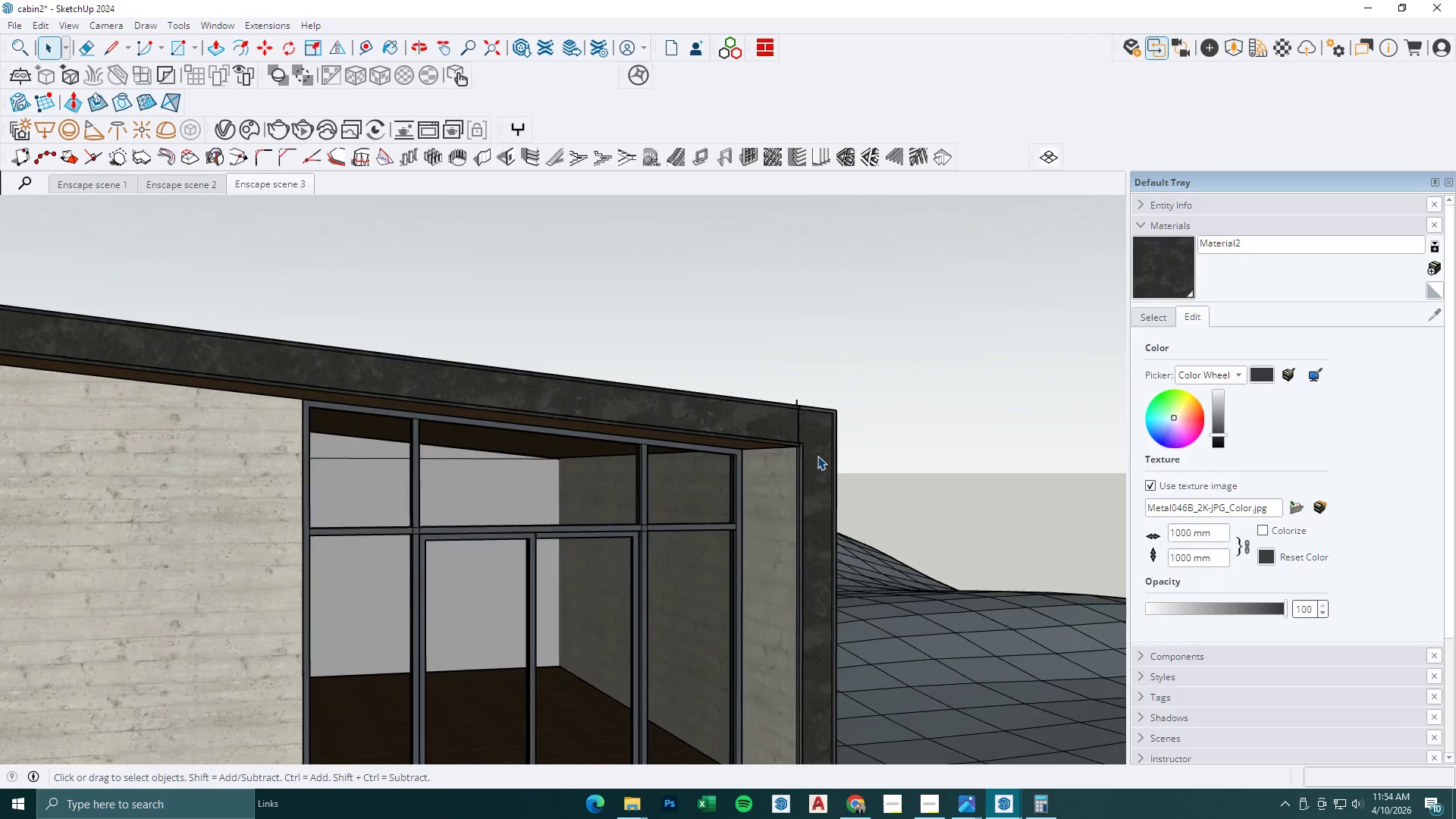 
double_click([821, 451])
 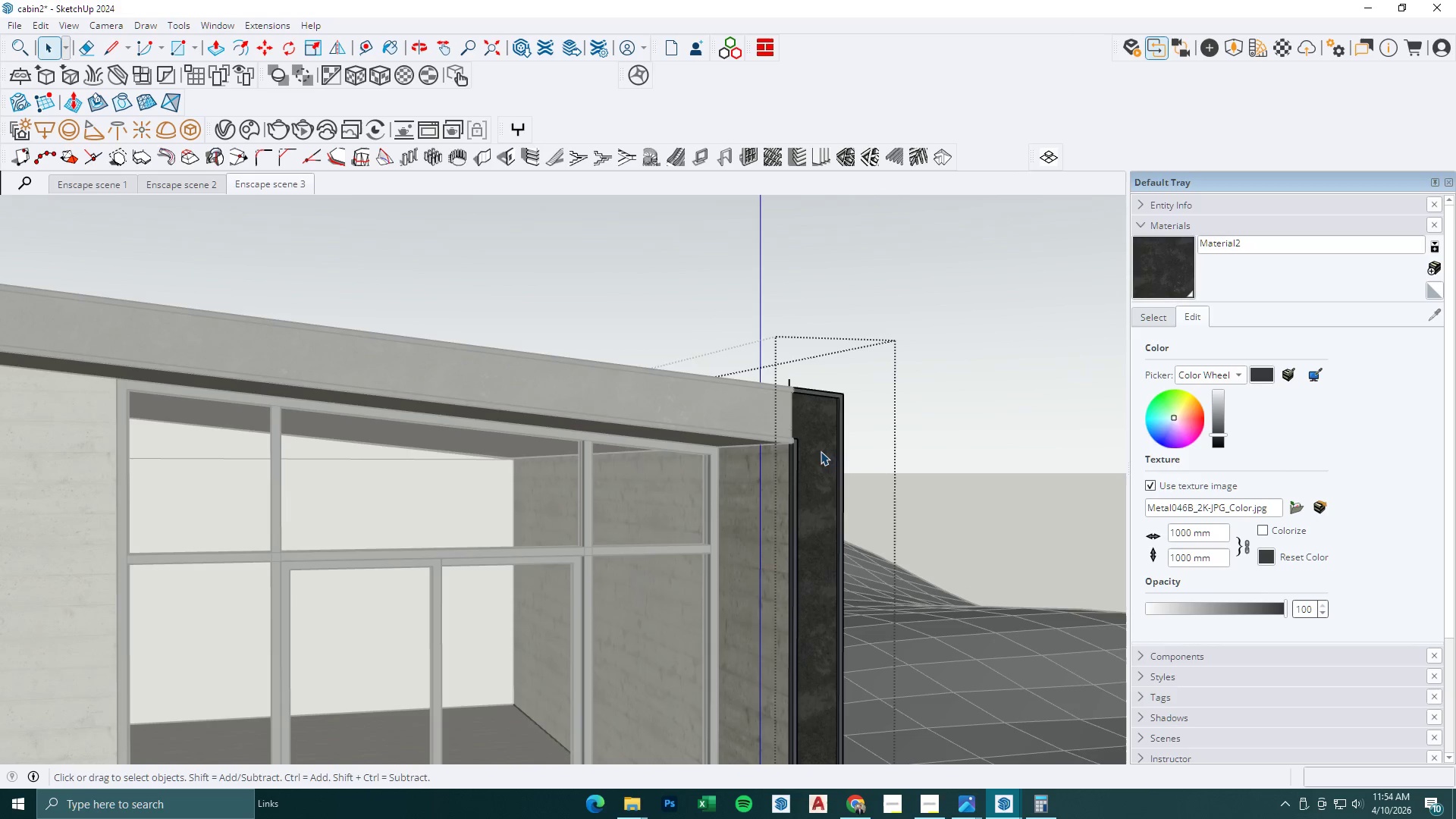 
triple_click([821, 451])
 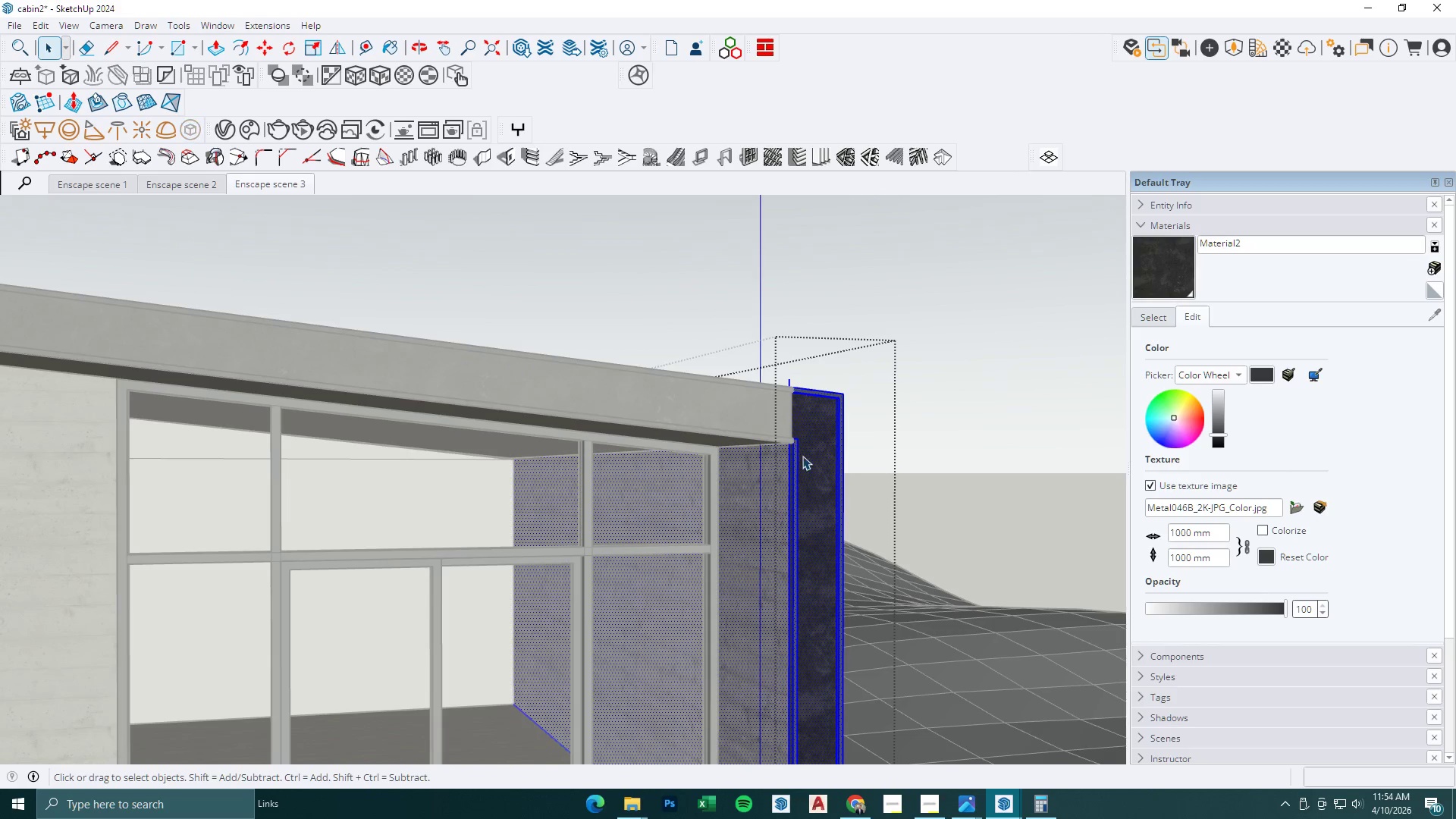 
scroll: coordinate [817, 456], scroll_direction: up, amount: 6.0
 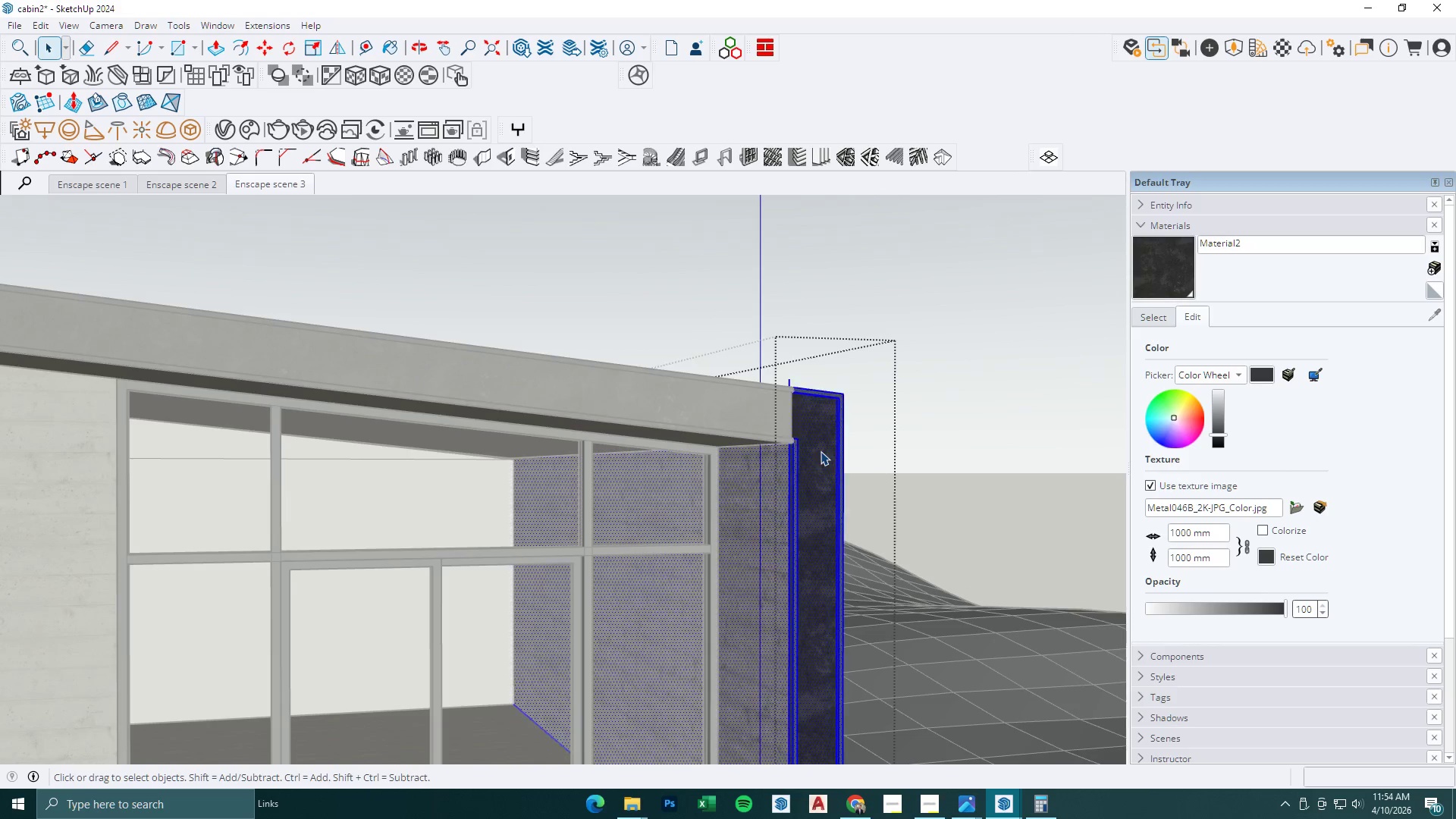 
hold_key(key=ShiftLeft, duration=0.44)
left_click([767, 476])
 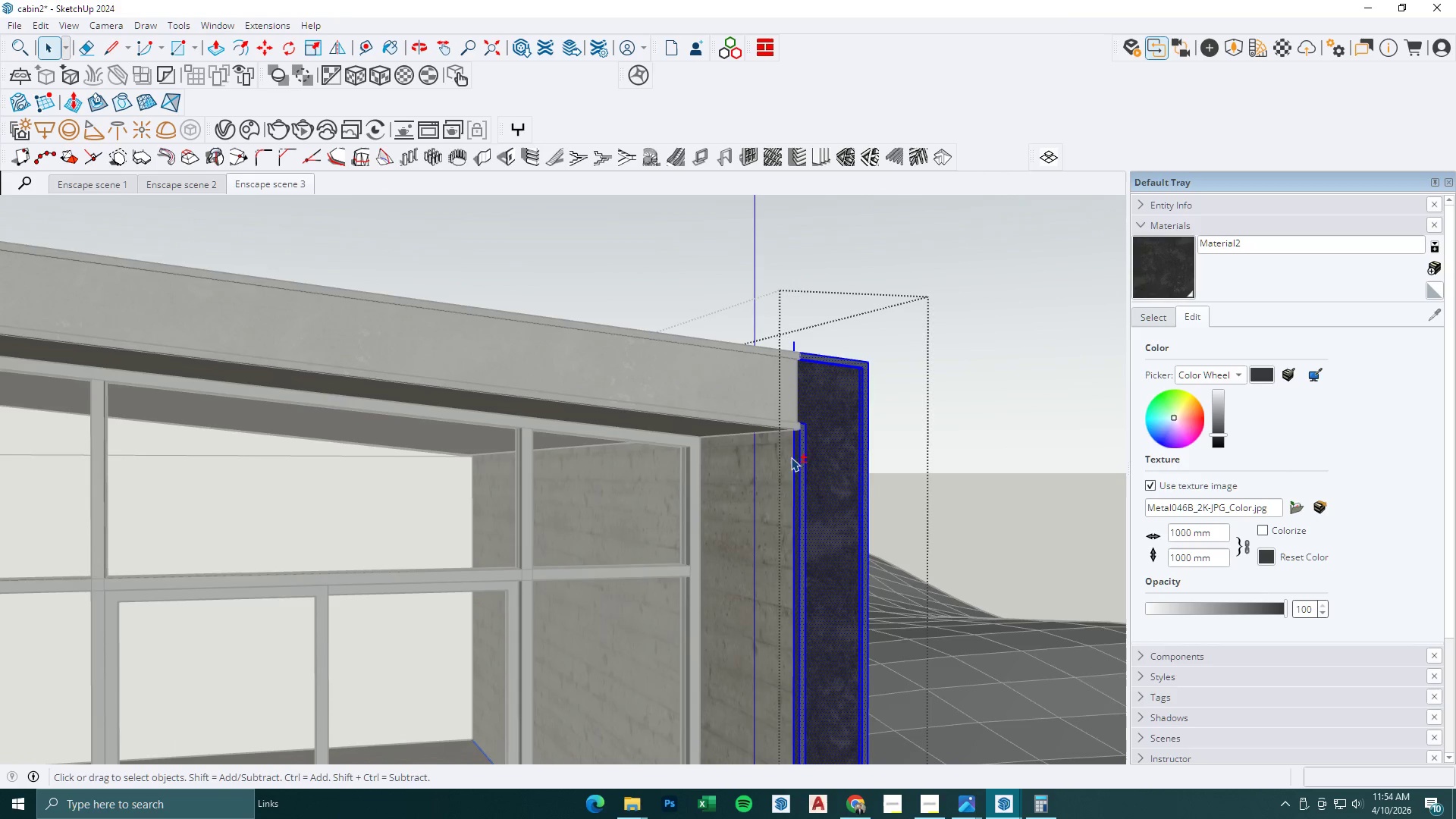 
scroll: coordinate [777, 479], scroll_direction: up, amount: 3.0
 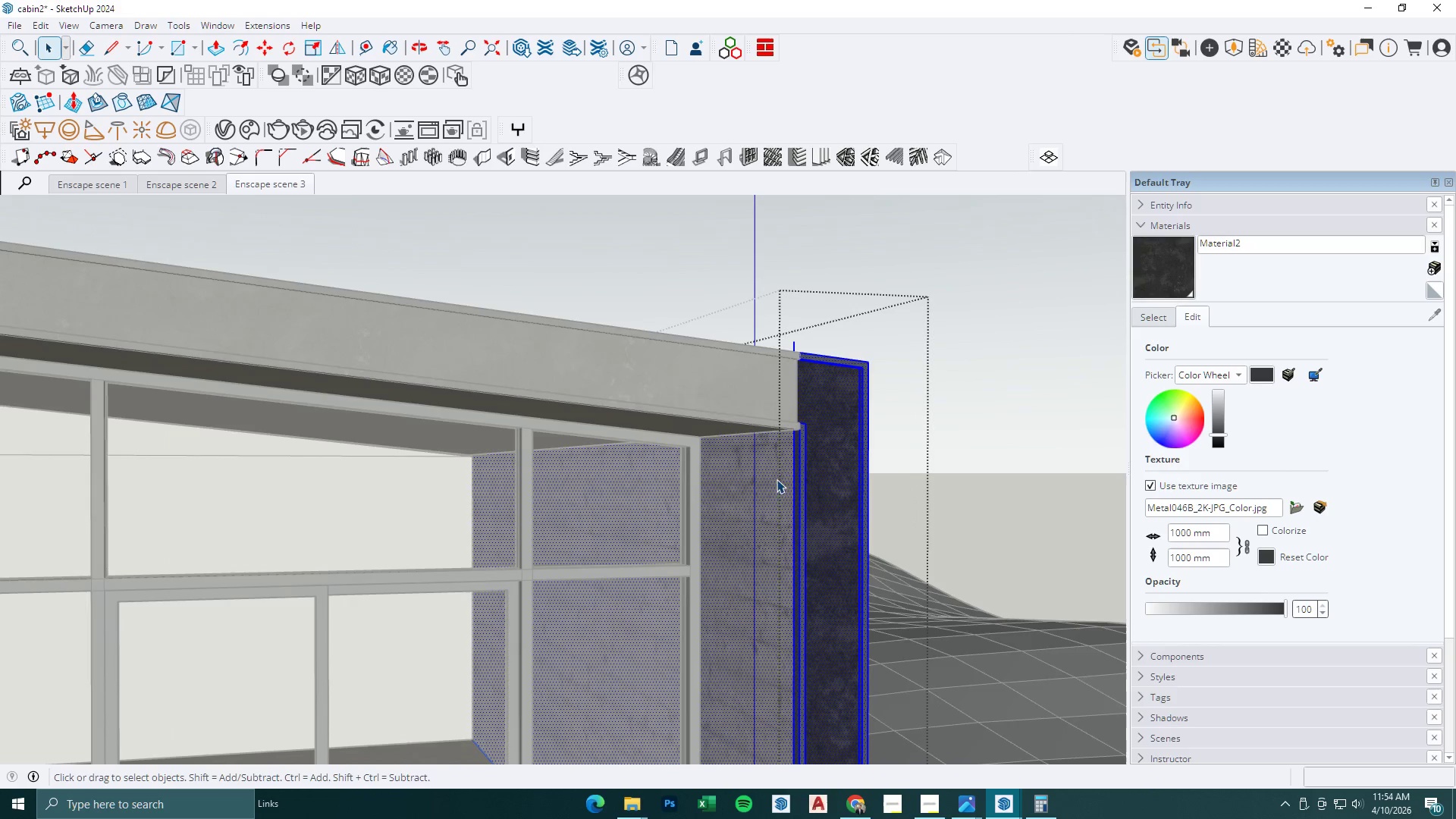 
scroll: coordinate [799, 441], scroll_direction: down, amount: 3.0
 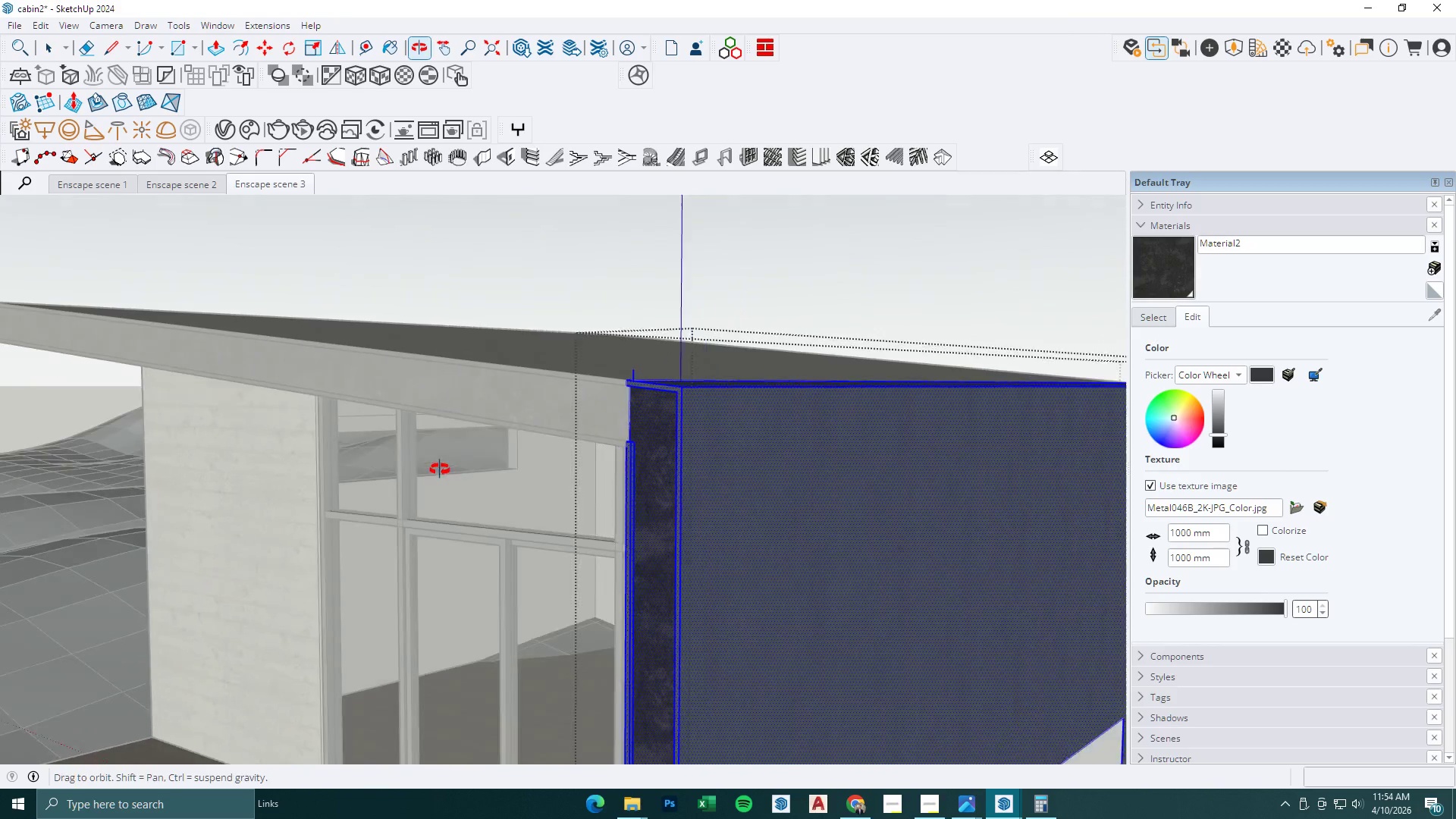 
hold_key(key=ShiftLeft, duration=0.38)
left_click([772, 470])
 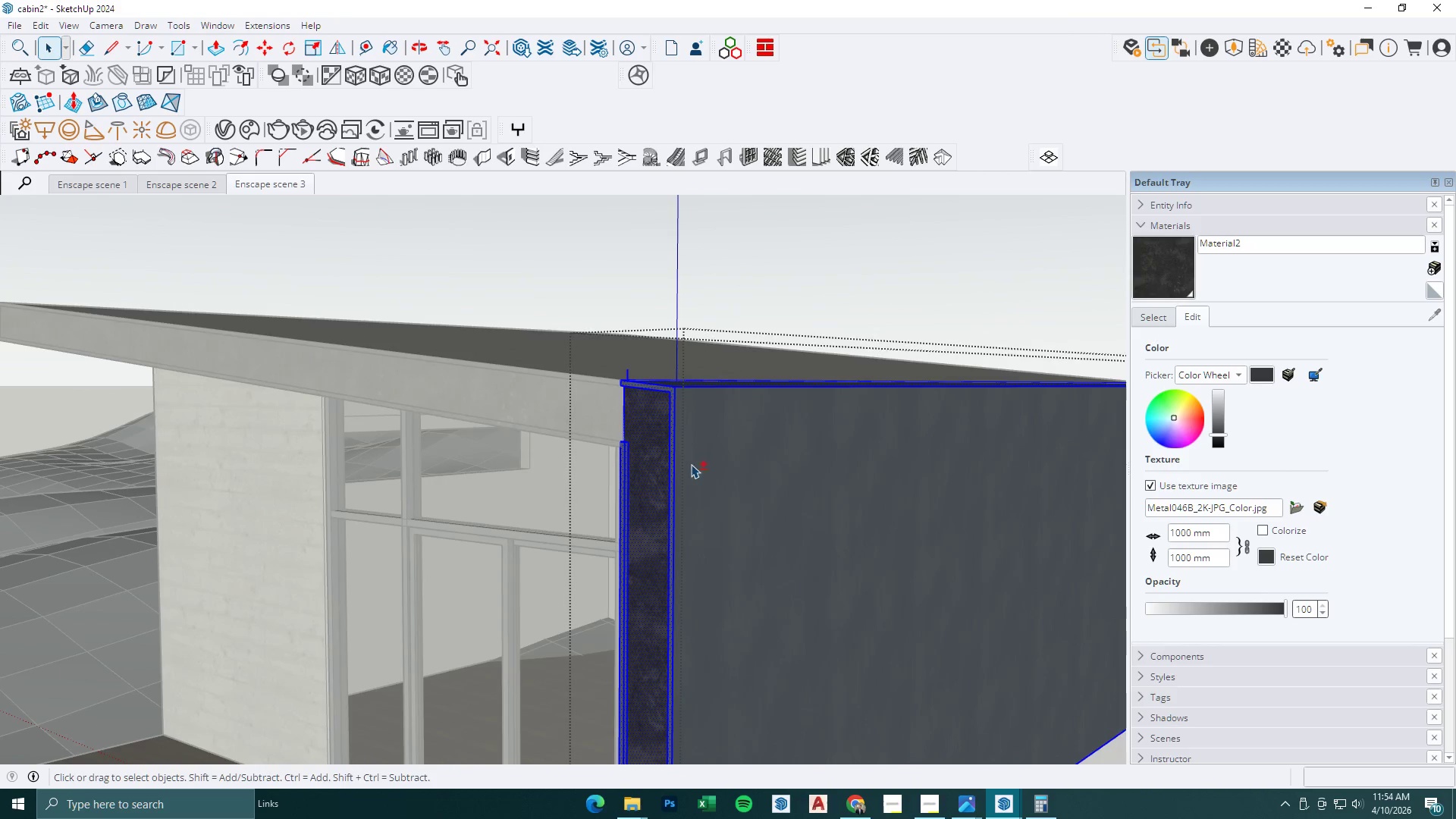 
scroll: coordinate [573, 453], scroll_direction: down, amount: 3.0
 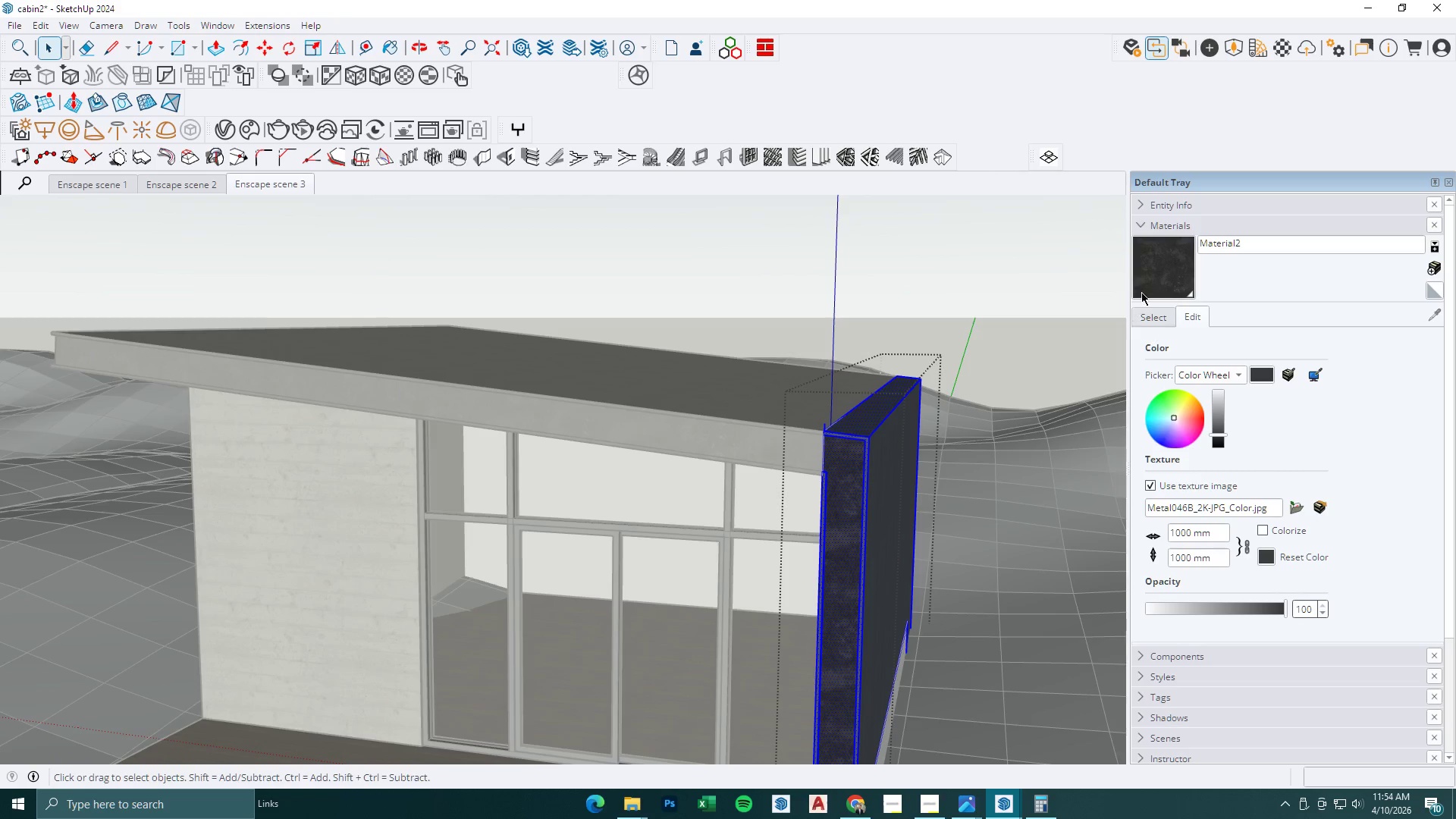 
double_click([878, 416])
 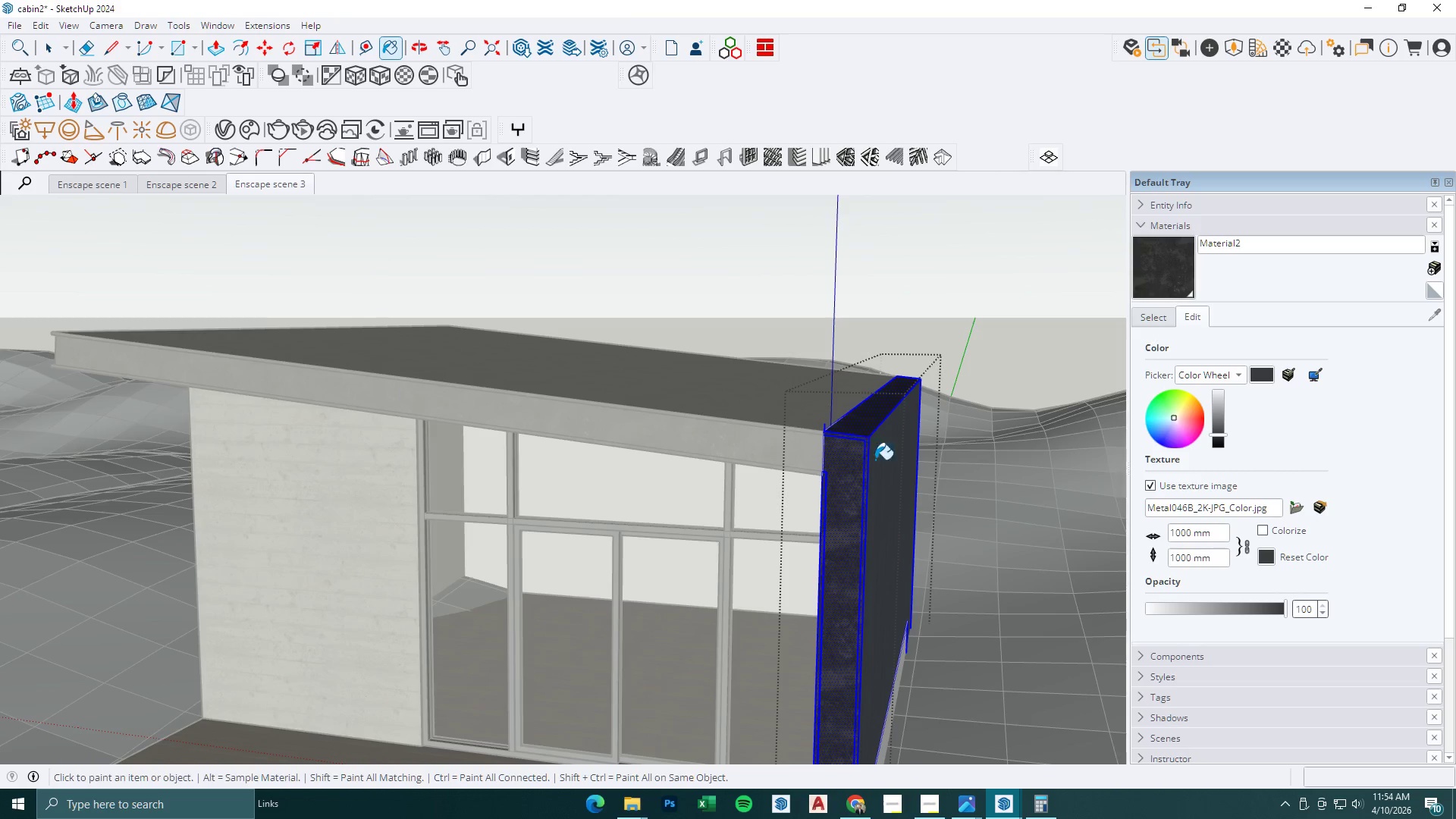 
left_click([892, 457])
 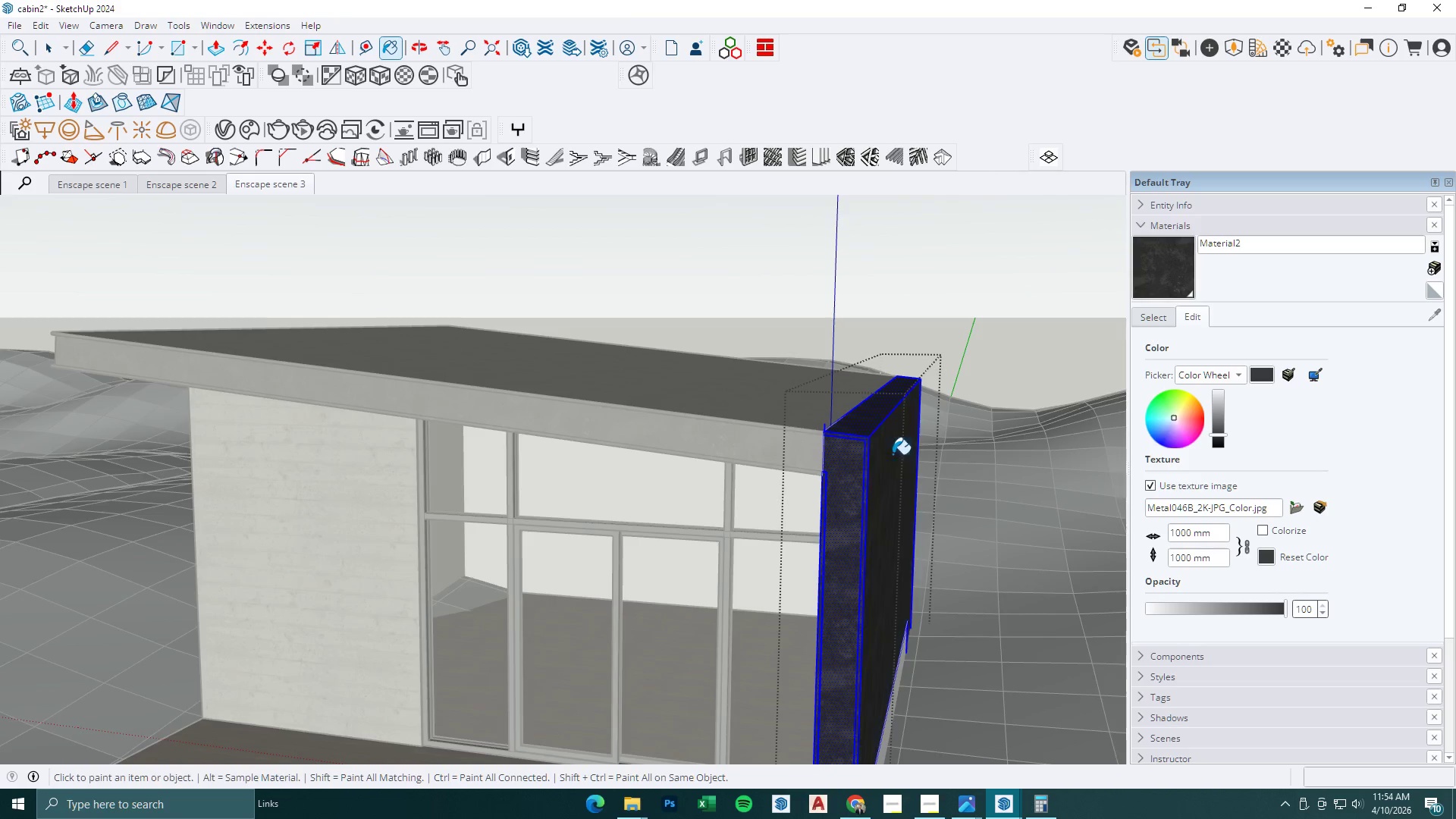 
key(Space)
 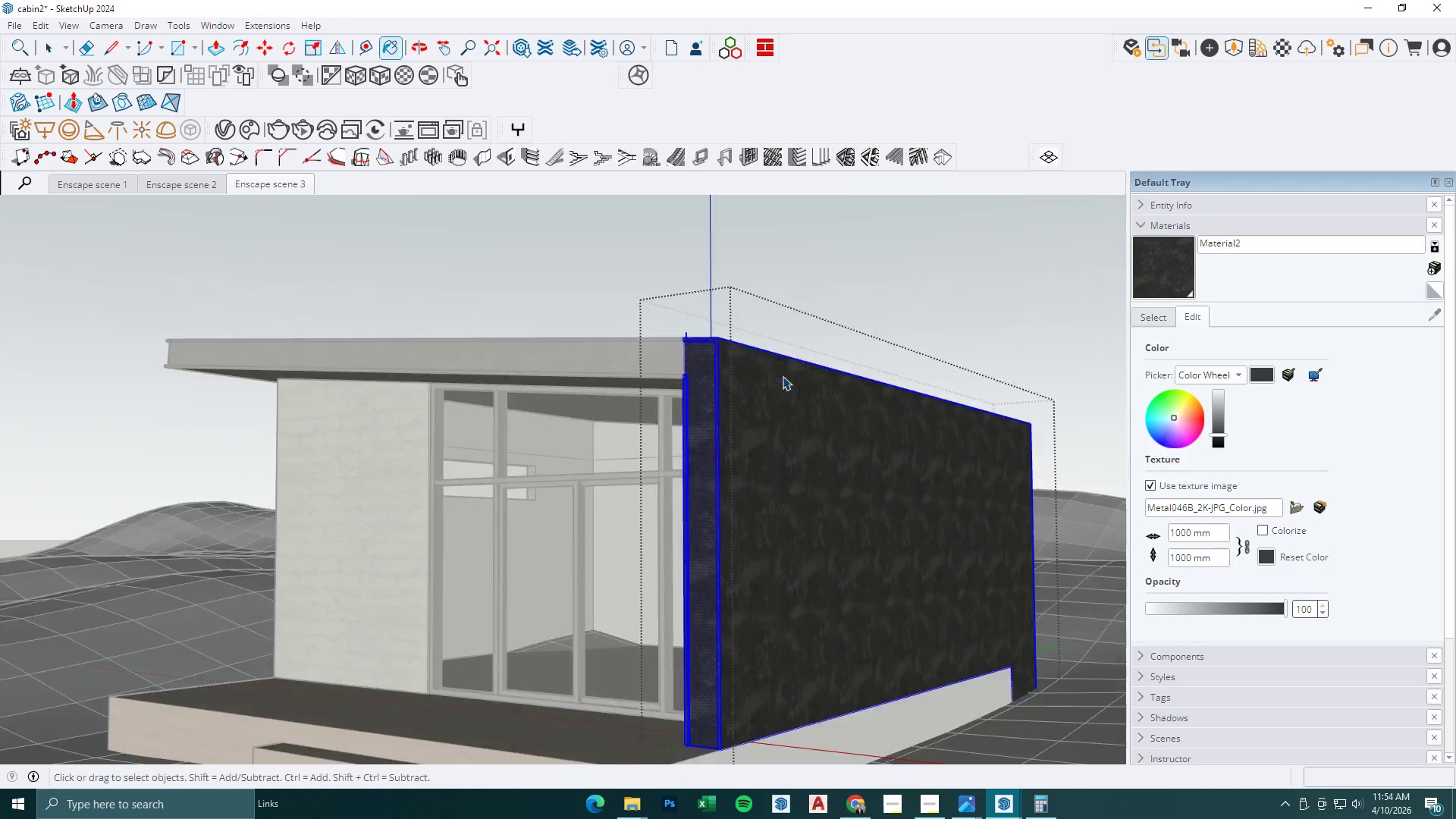 
key(Escape)
 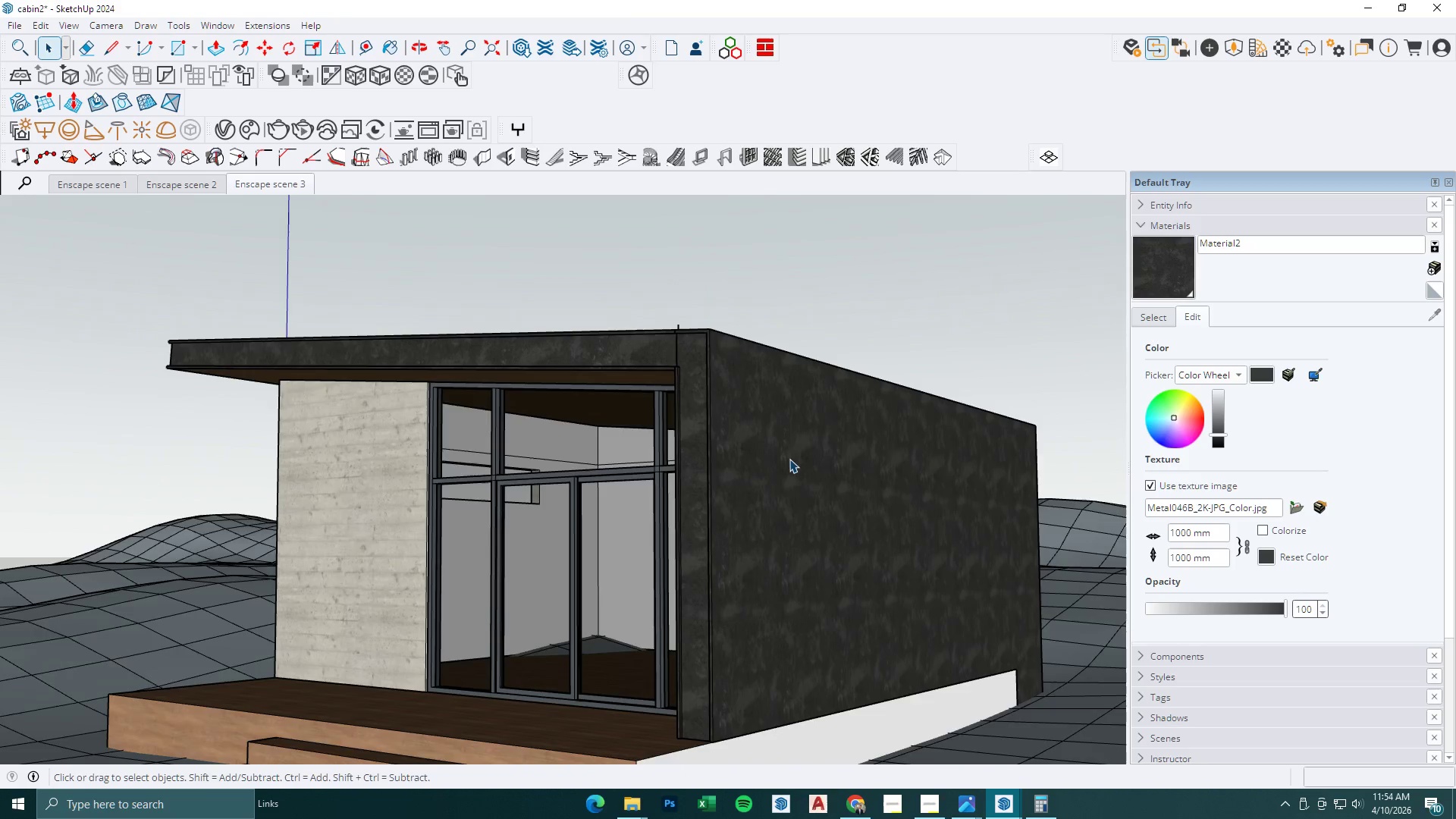 
scroll: coordinate [903, 450], scroll_direction: down, amount: 1.0
 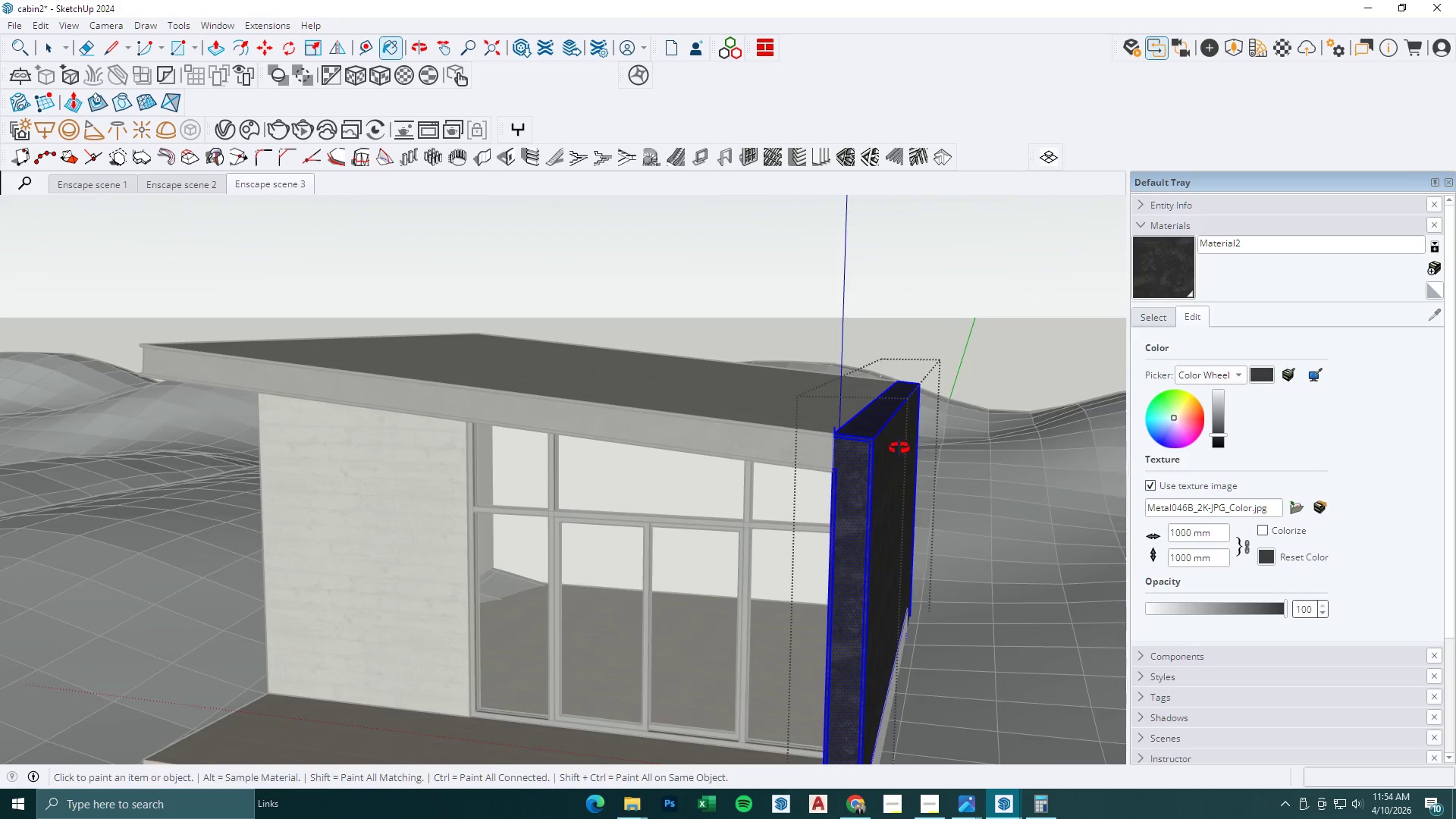 
key(Escape)
 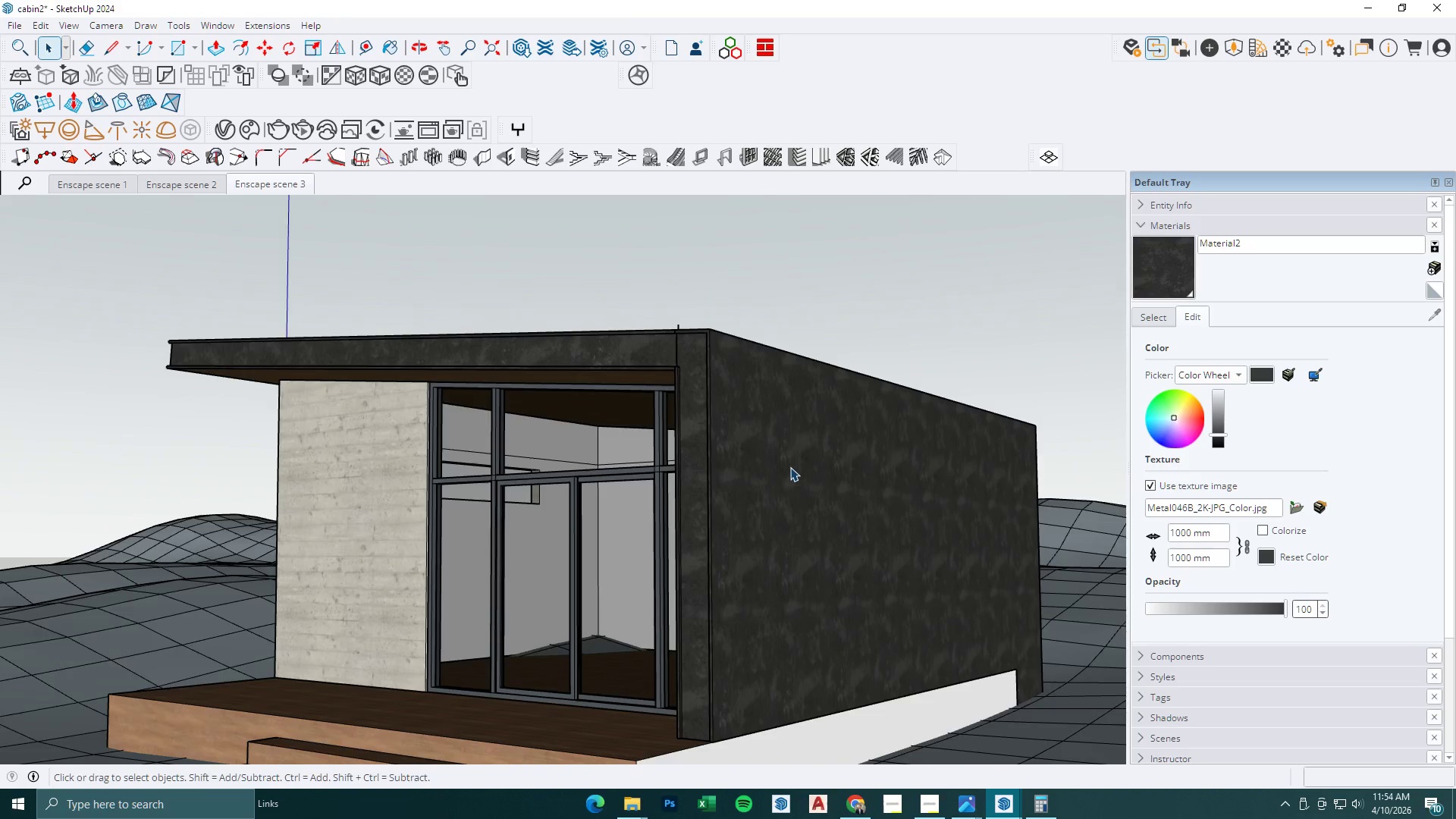 
scroll: coordinate [790, 469], scroll_direction: down, amount: 3.0
 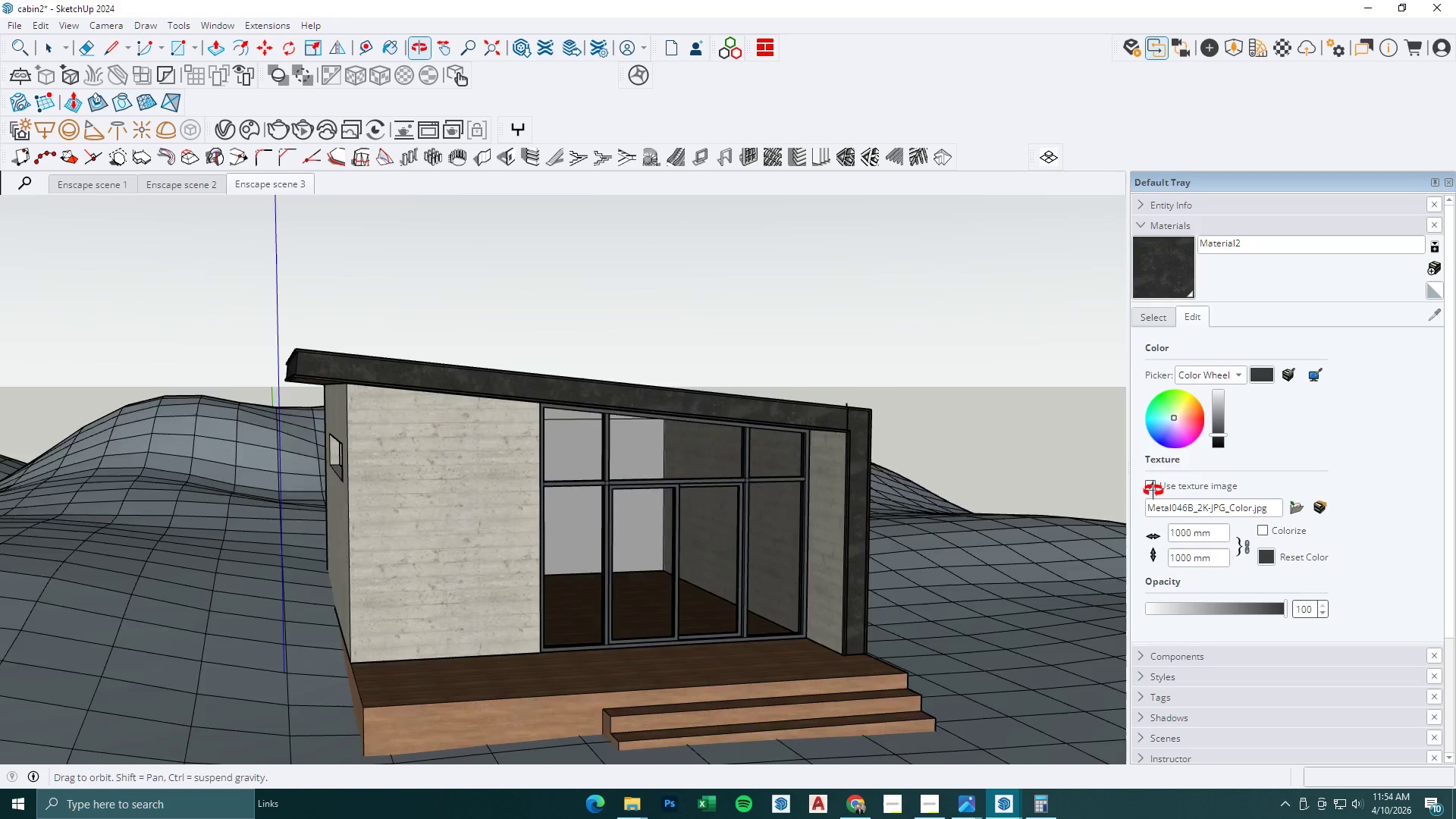 
key(Escape)
 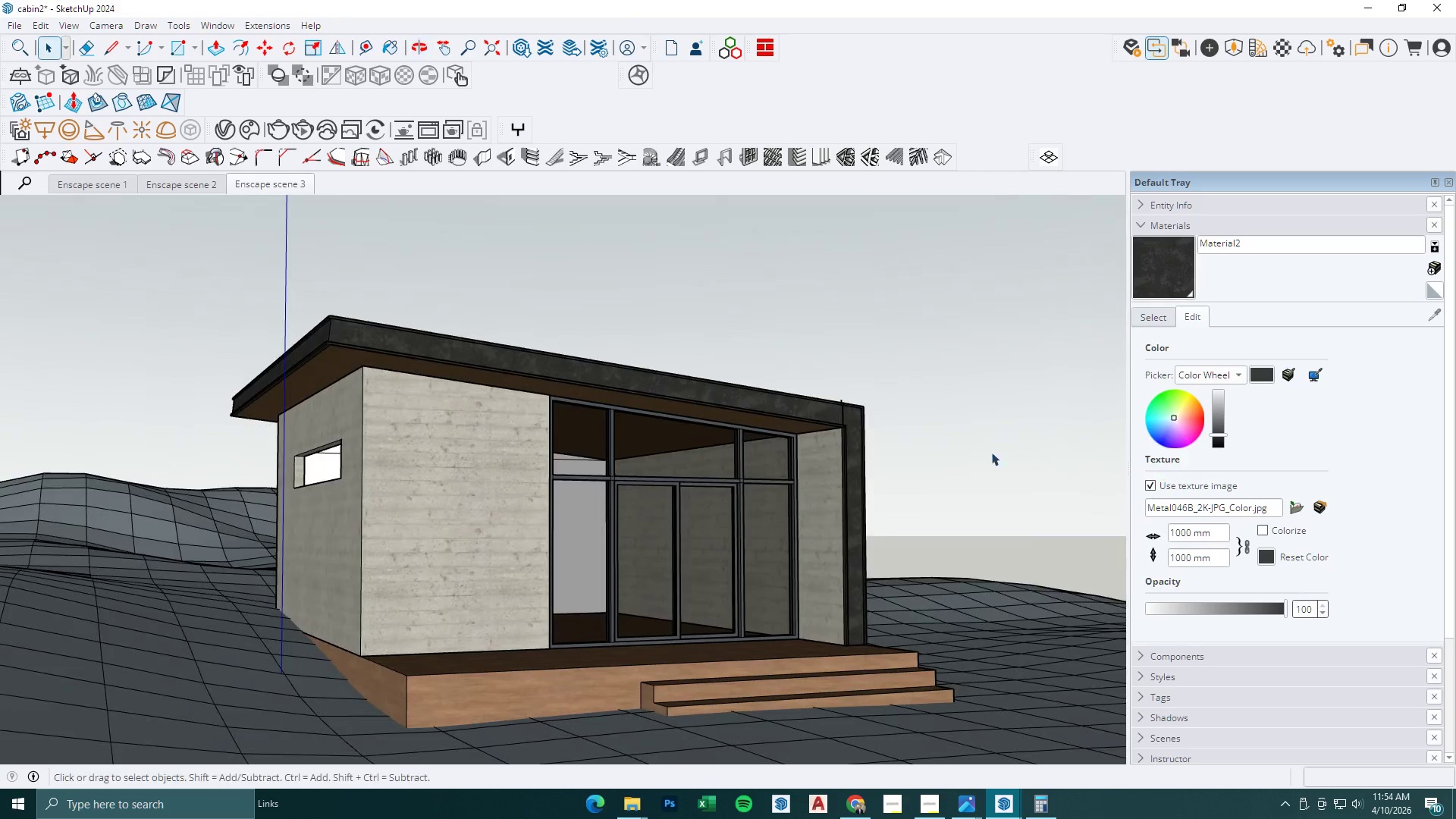 
key(Escape)
 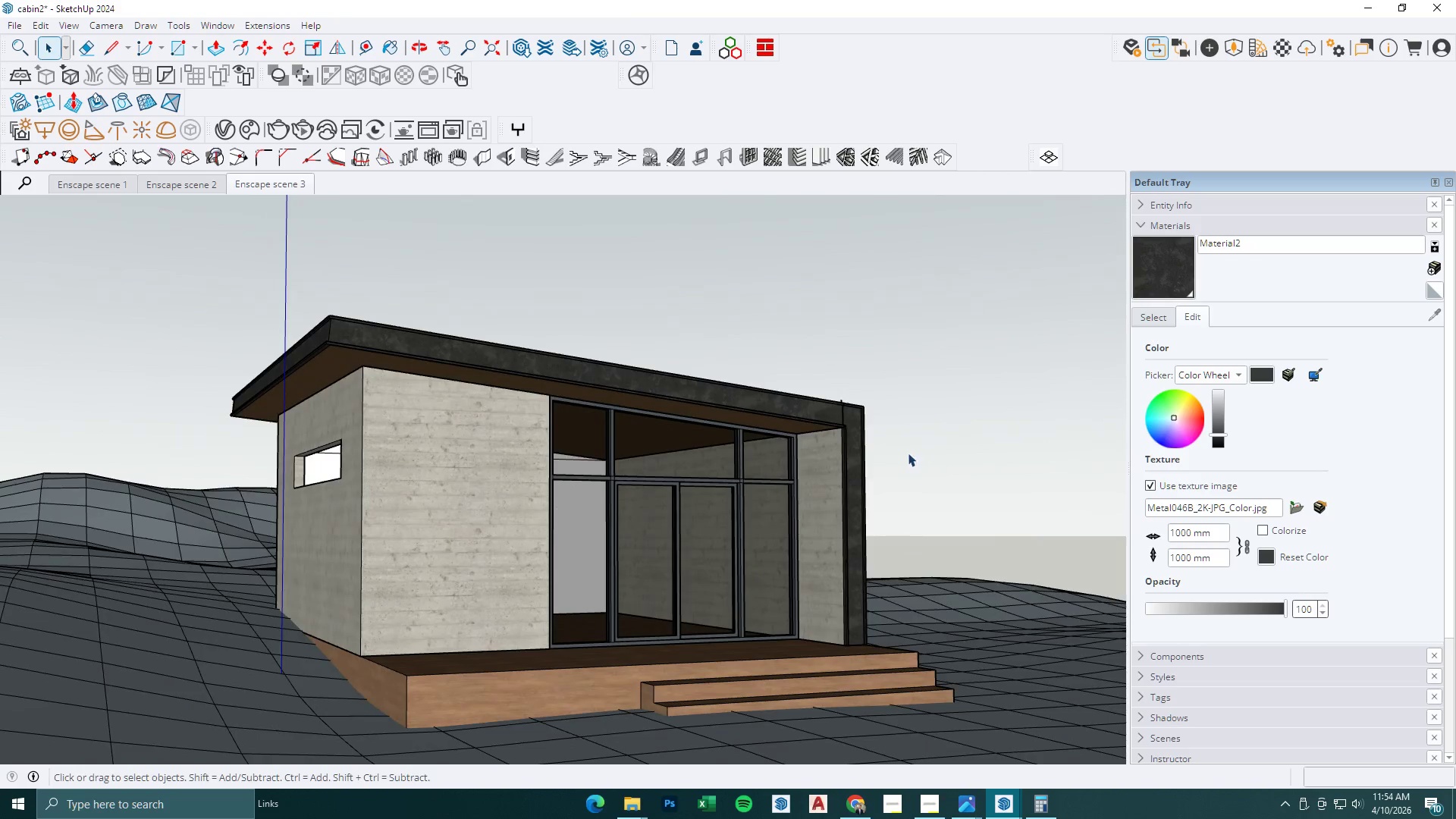 
key(Escape)
 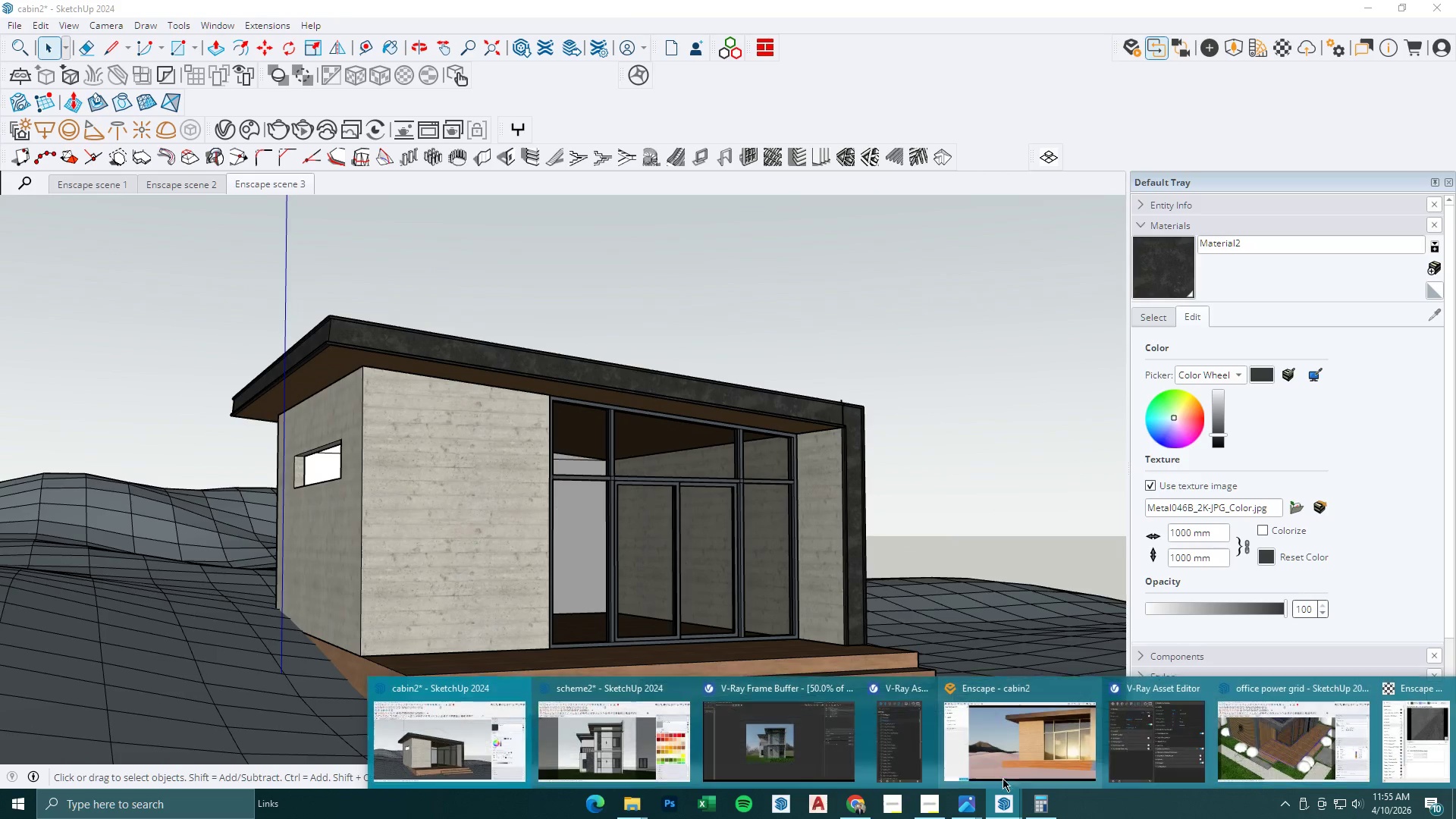 
left_click([1038, 747])
 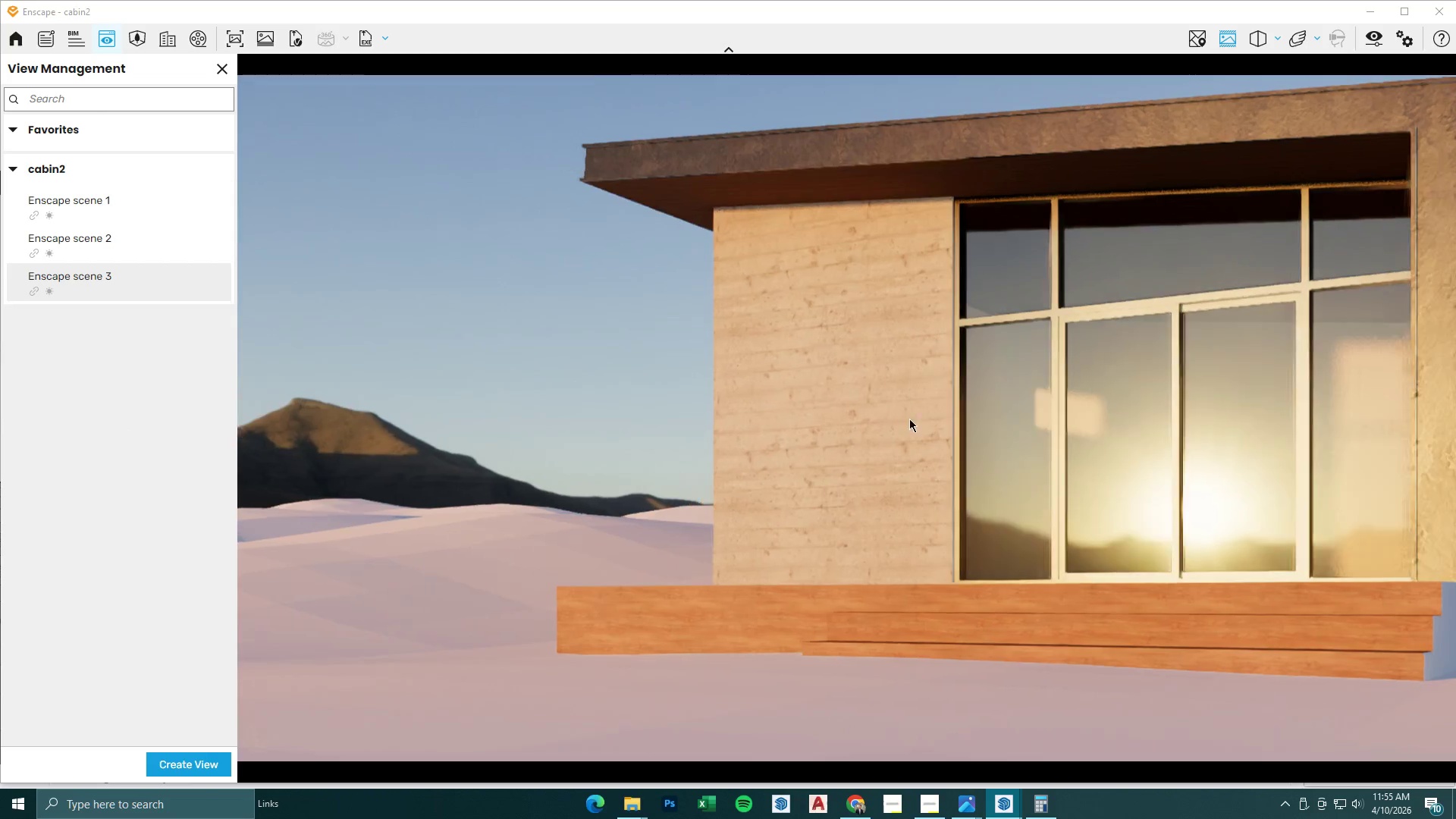 
hold_key(key=D, duration=0.78)
 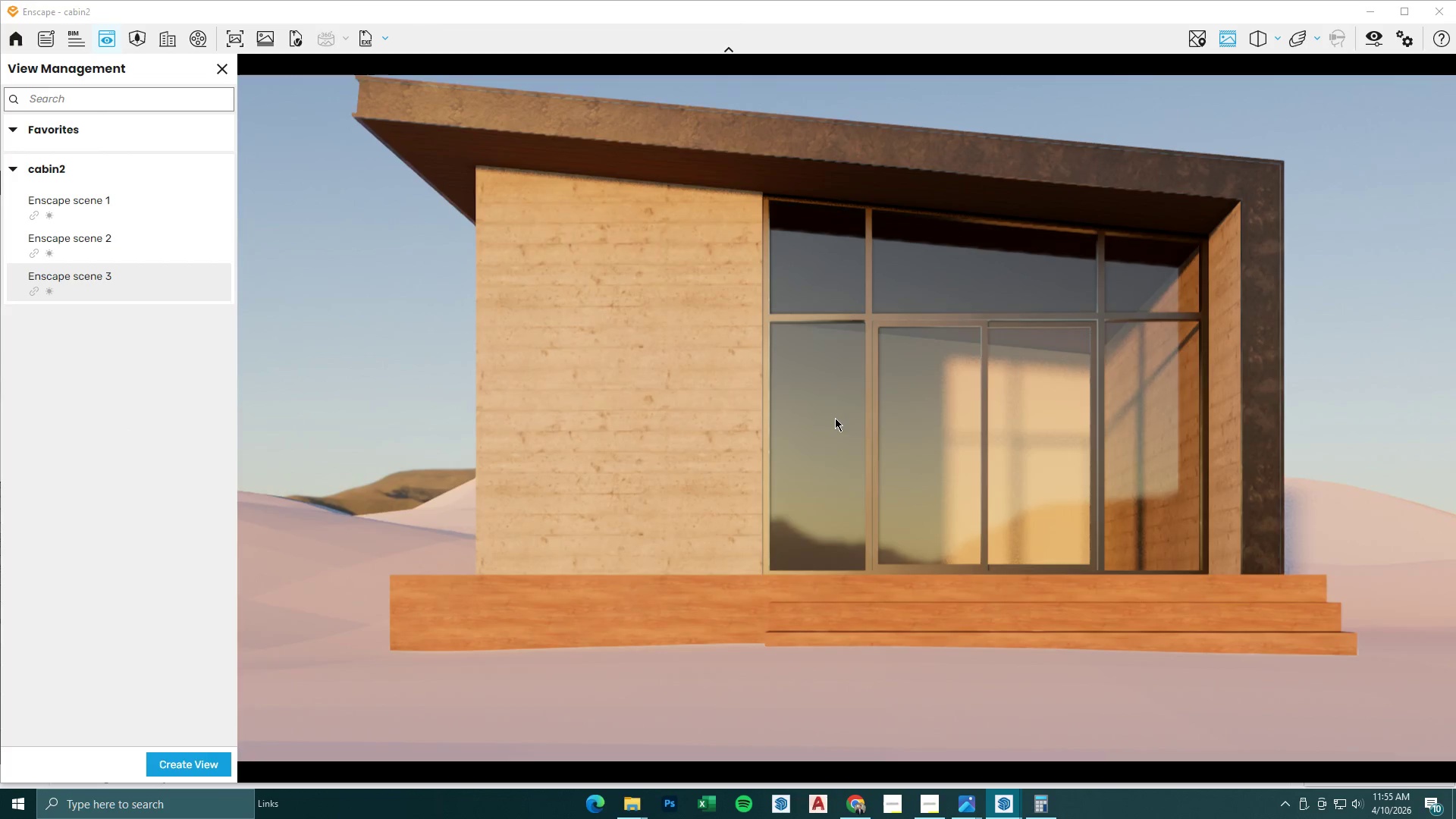 
type(saeqwe)
 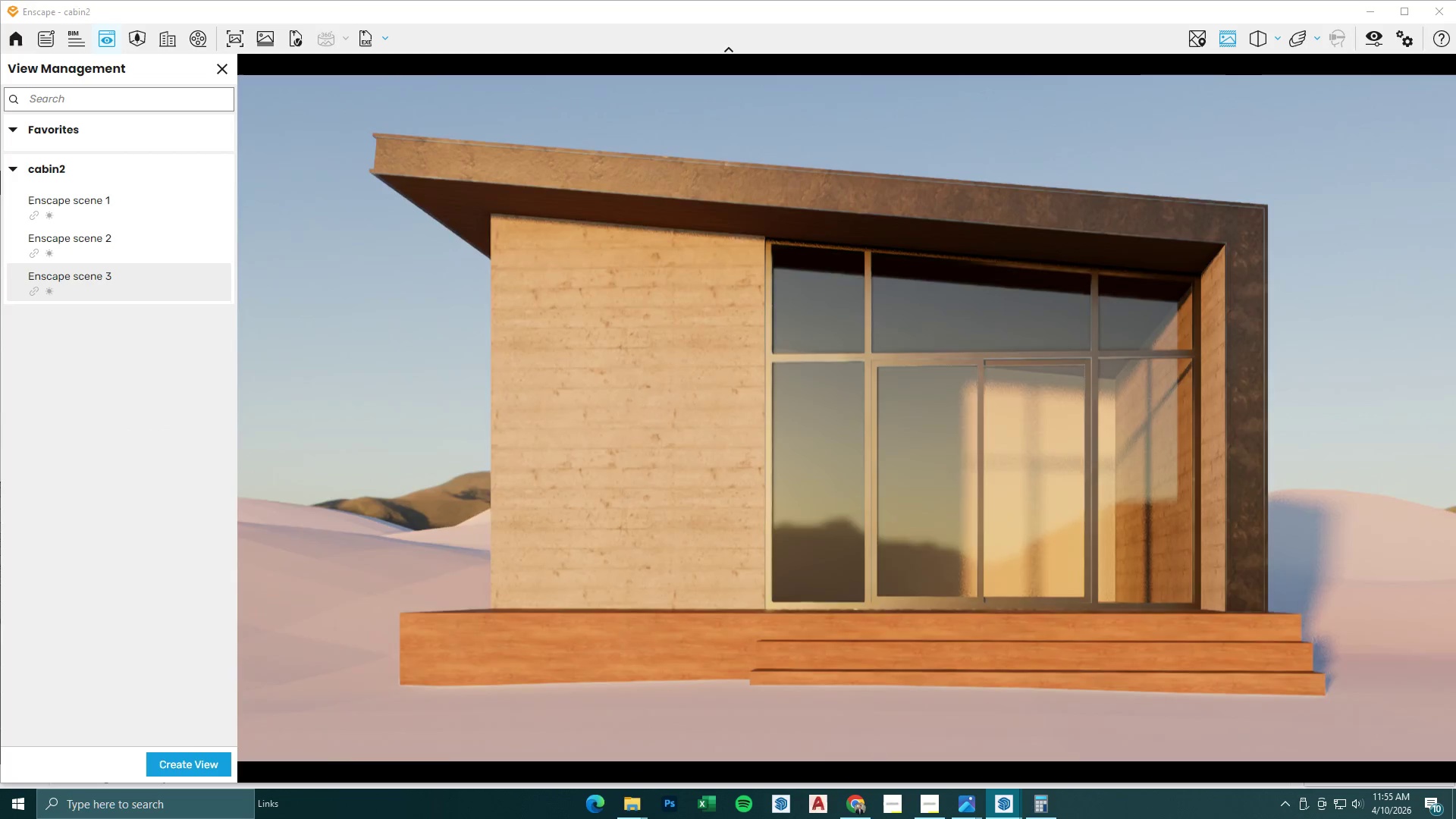 
left_click([1379, 33])
 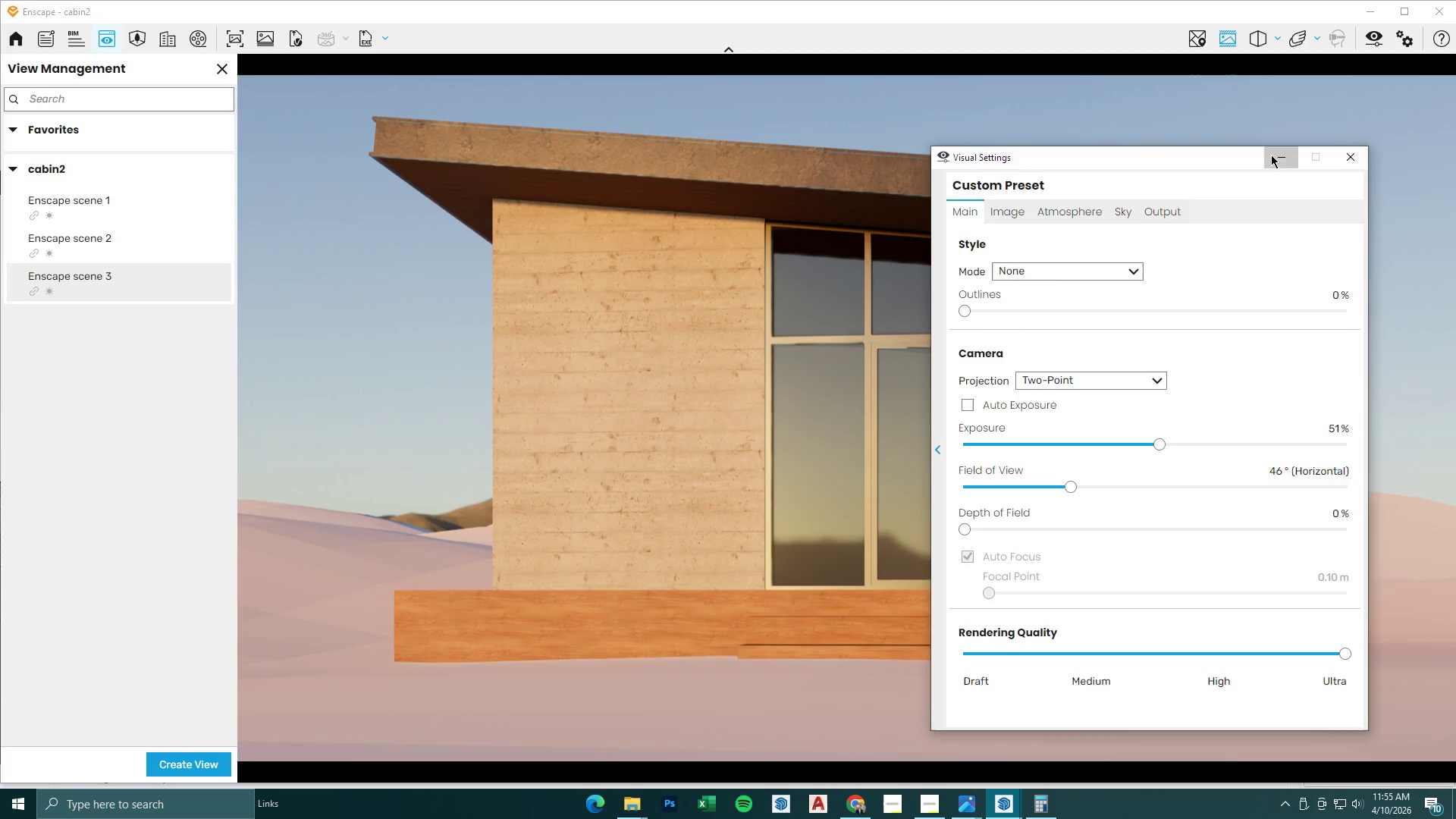 
left_click_drag(start_coordinate=[1357, 14], to_coordinate=[1348, 19])
 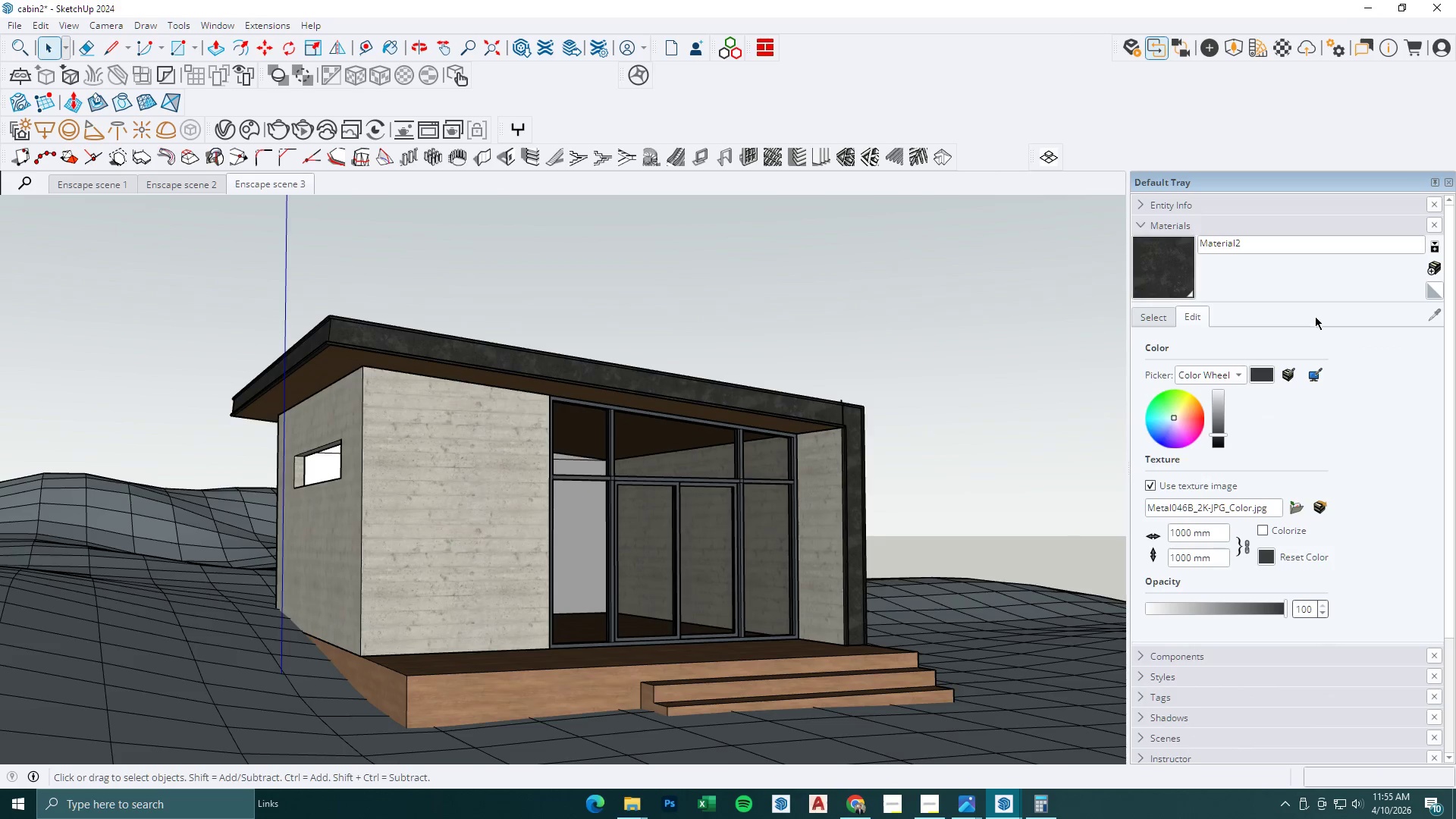 
left_click([1173, 310])
 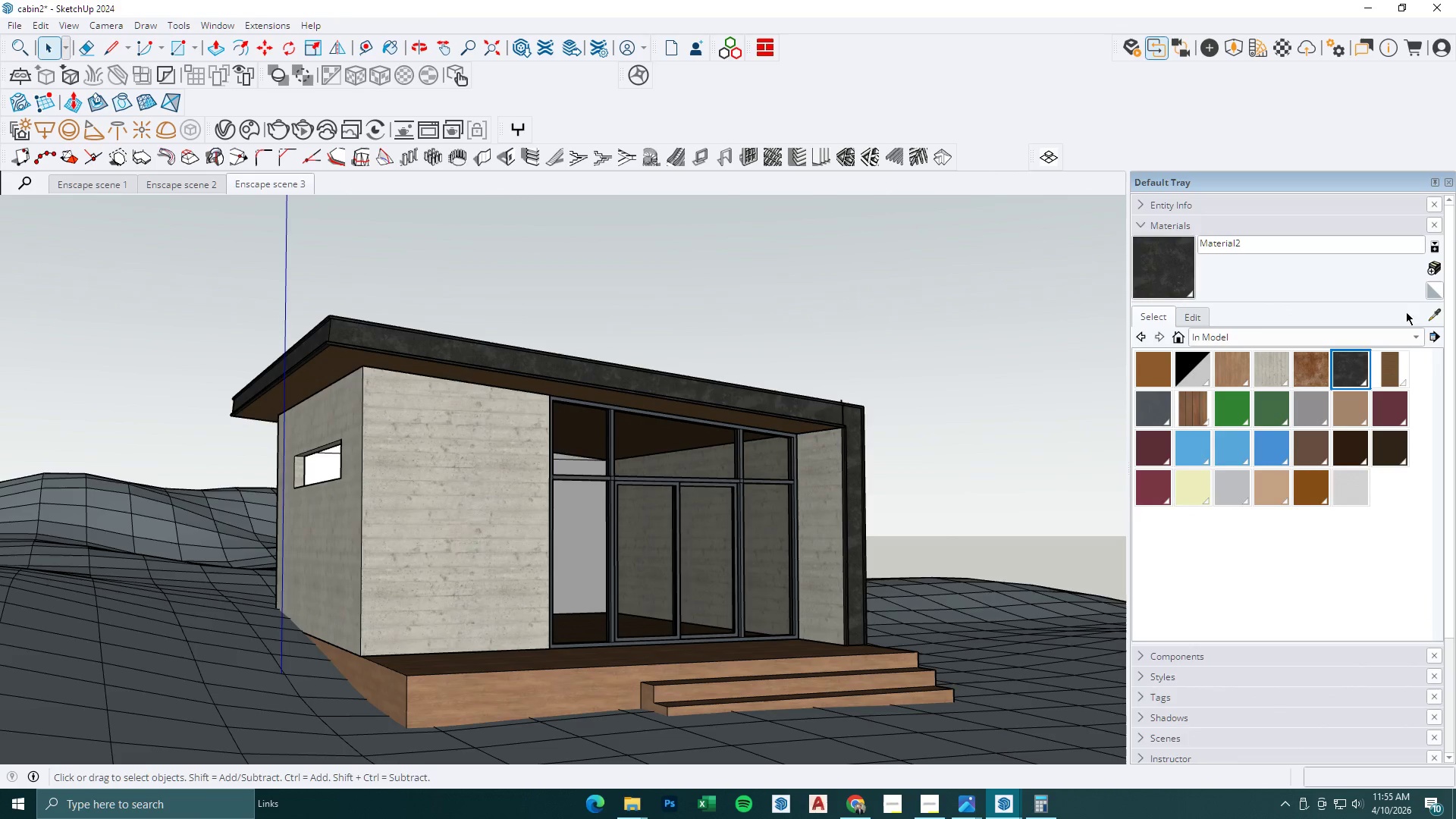 
left_click([1436, 314])
 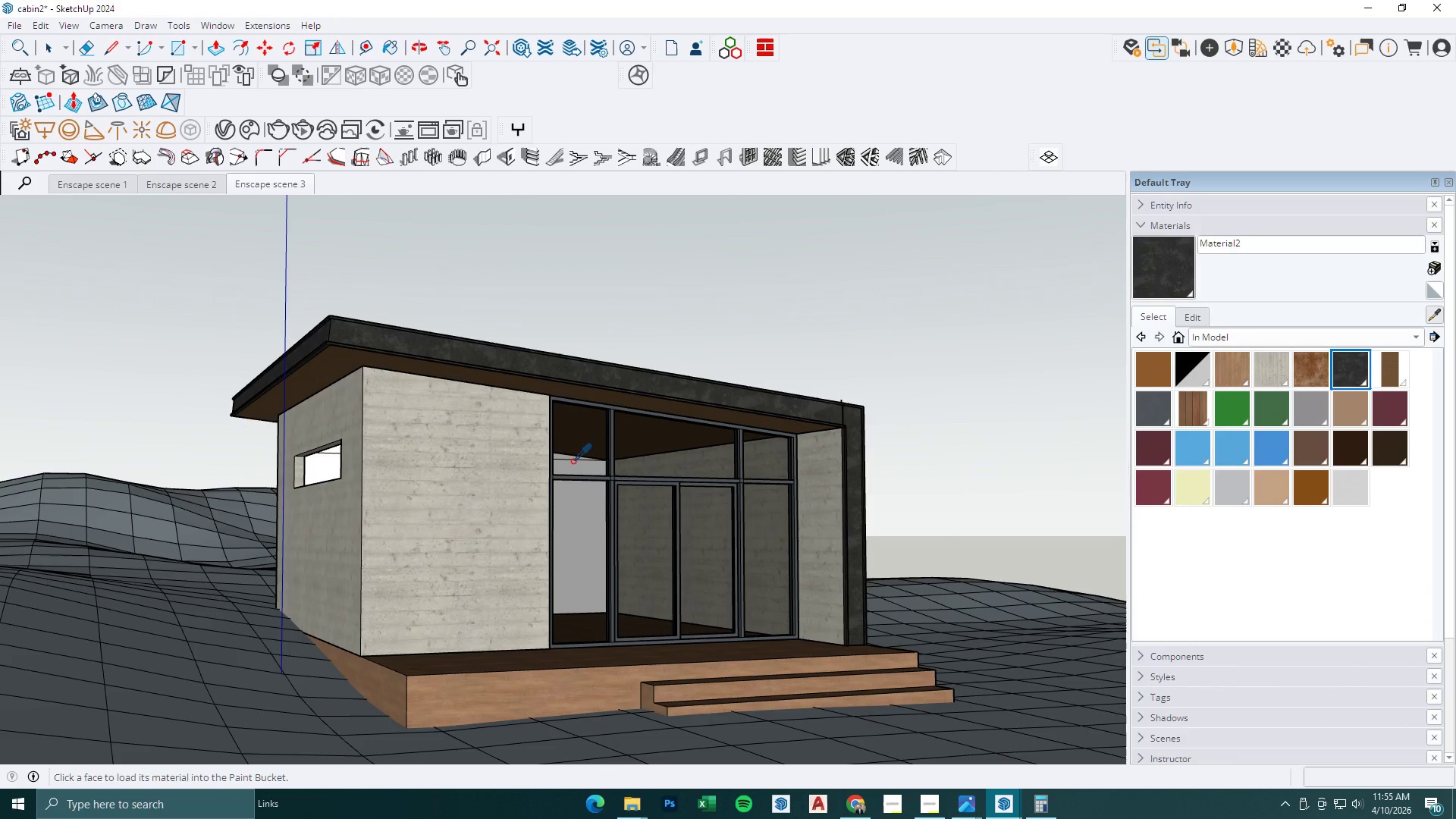 
left_click([486, 482])
 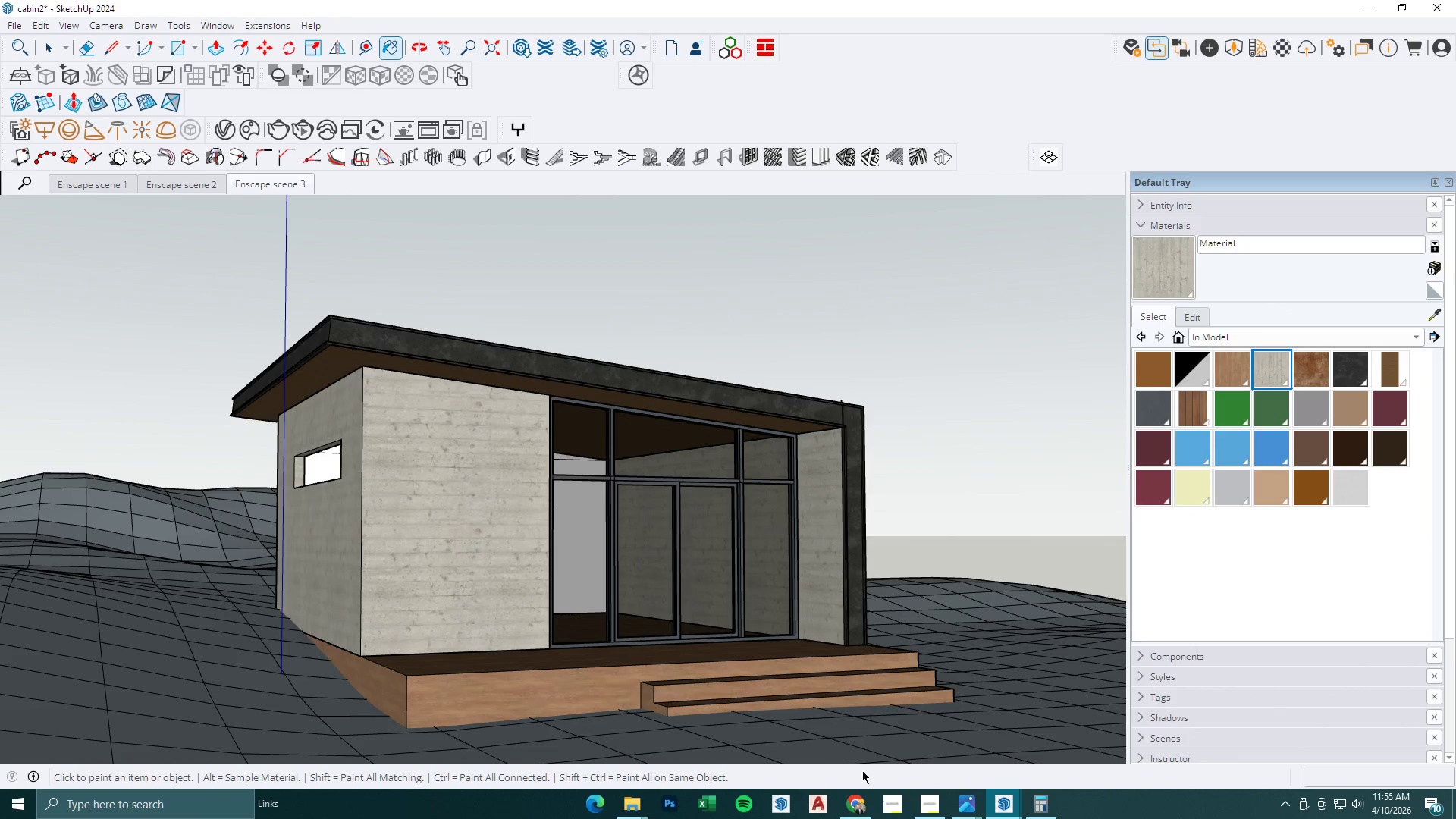 
left_click([858, 796])
 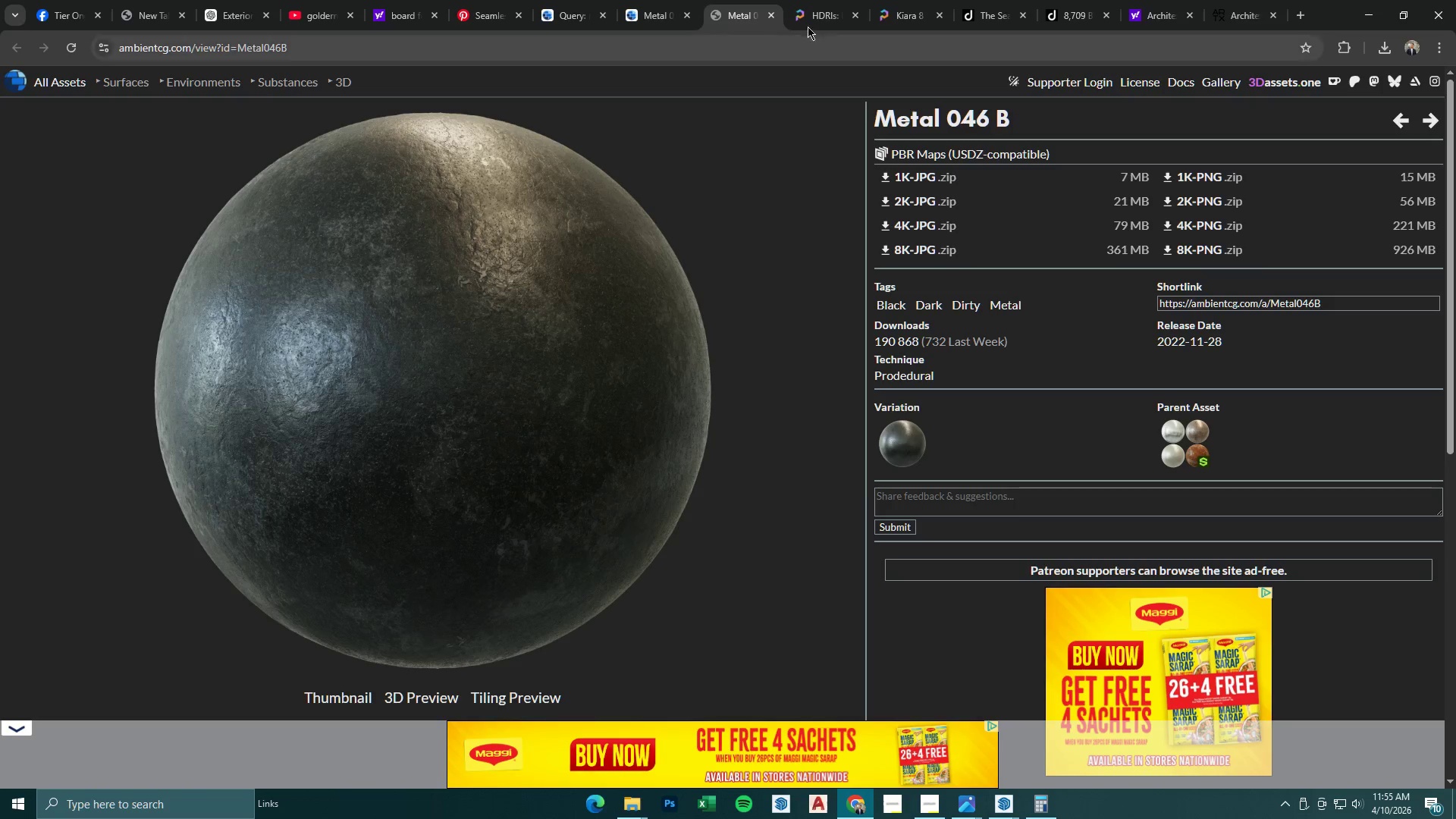 
double_click([808, 59])
 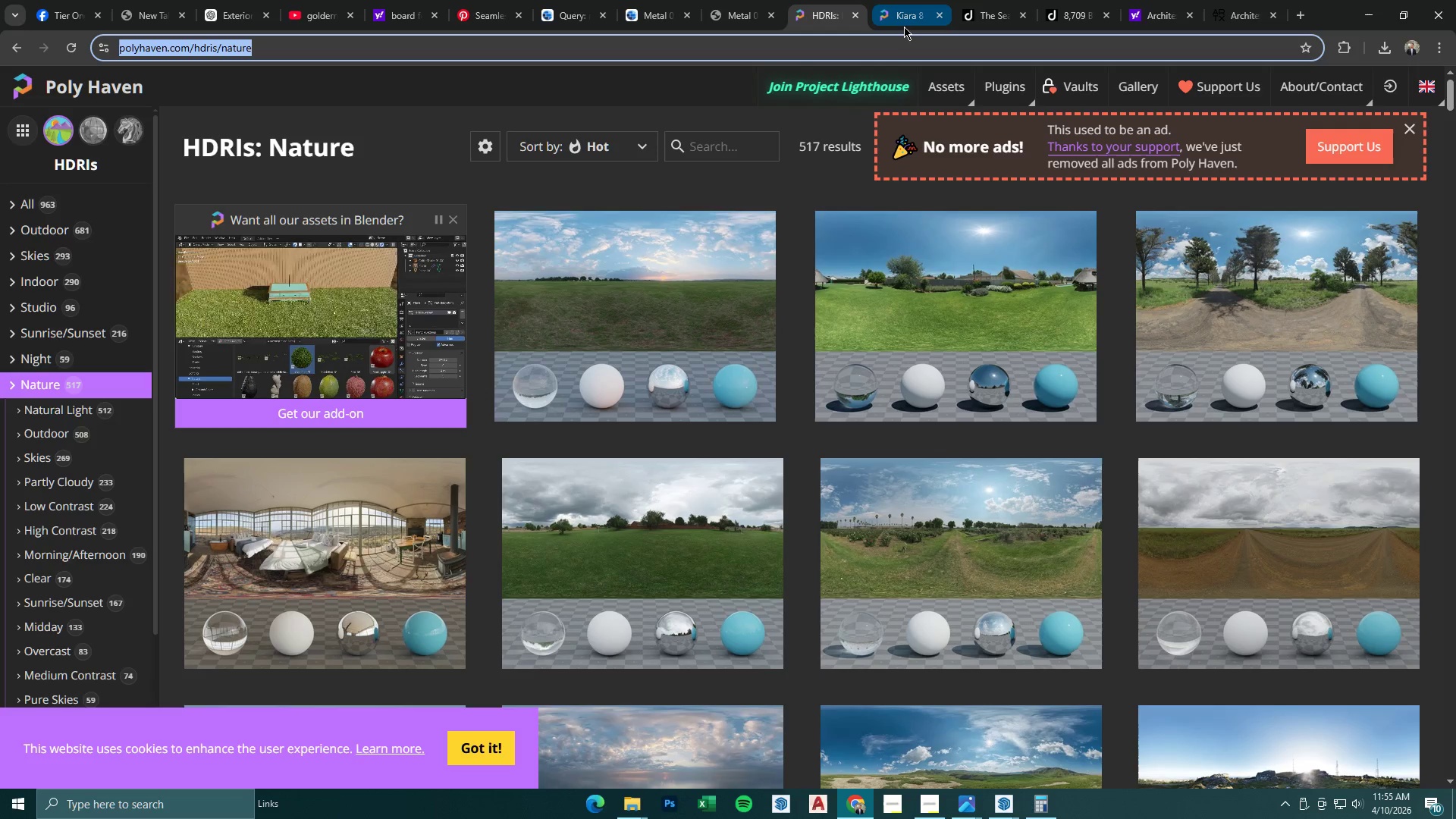 
type(normal map online)
 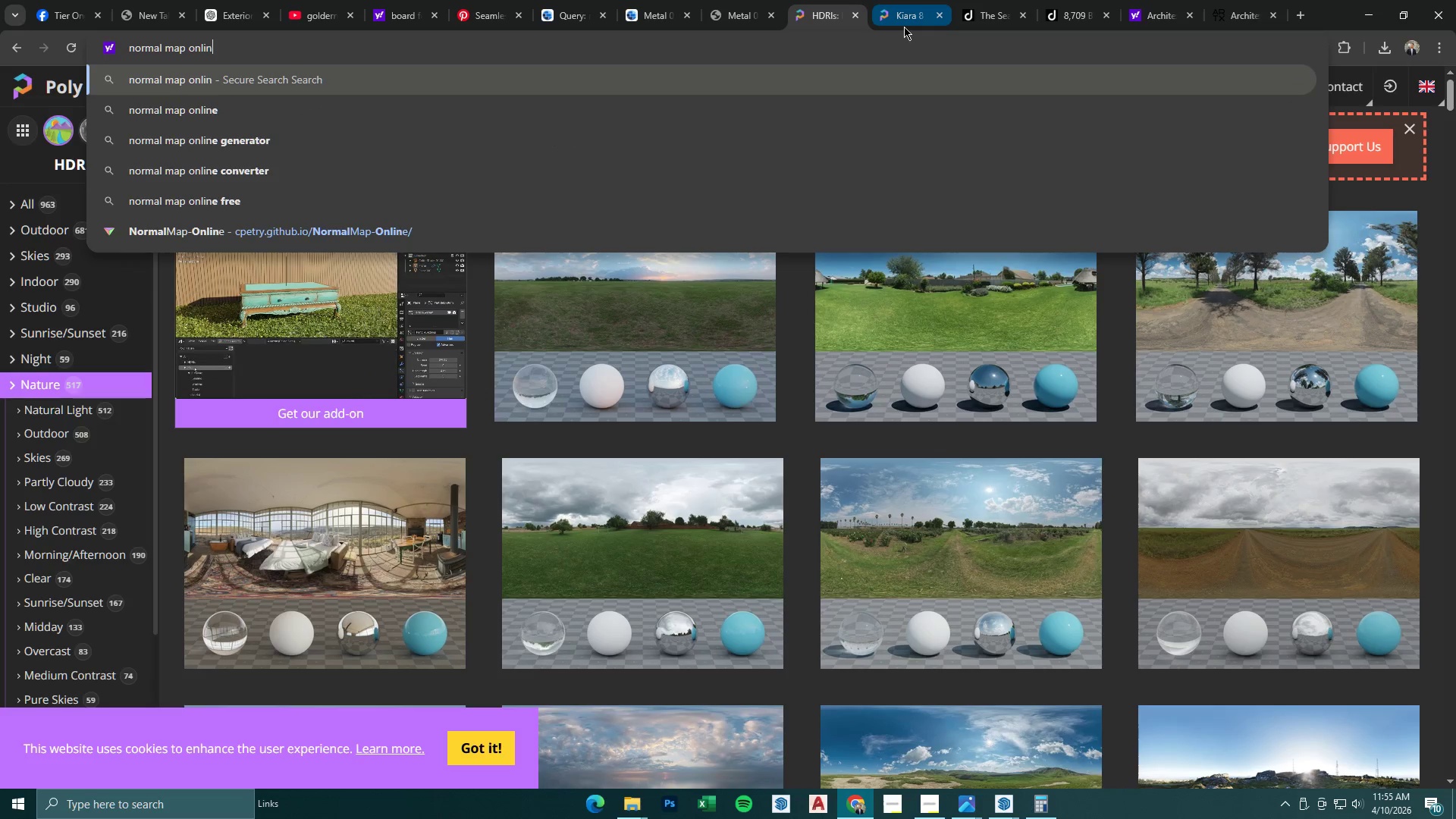 
key(Enter)
 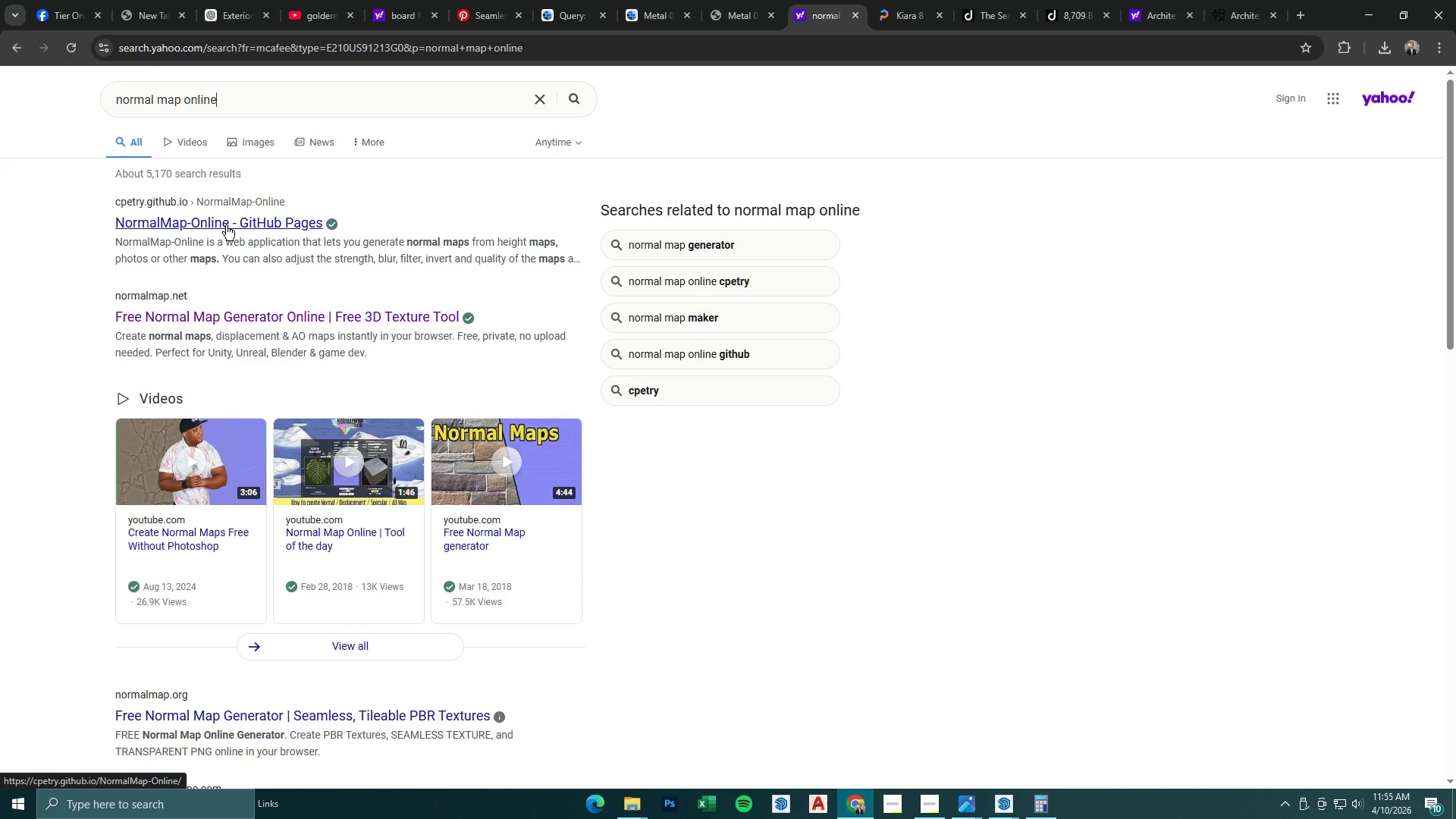 
left_click([226, 225])
 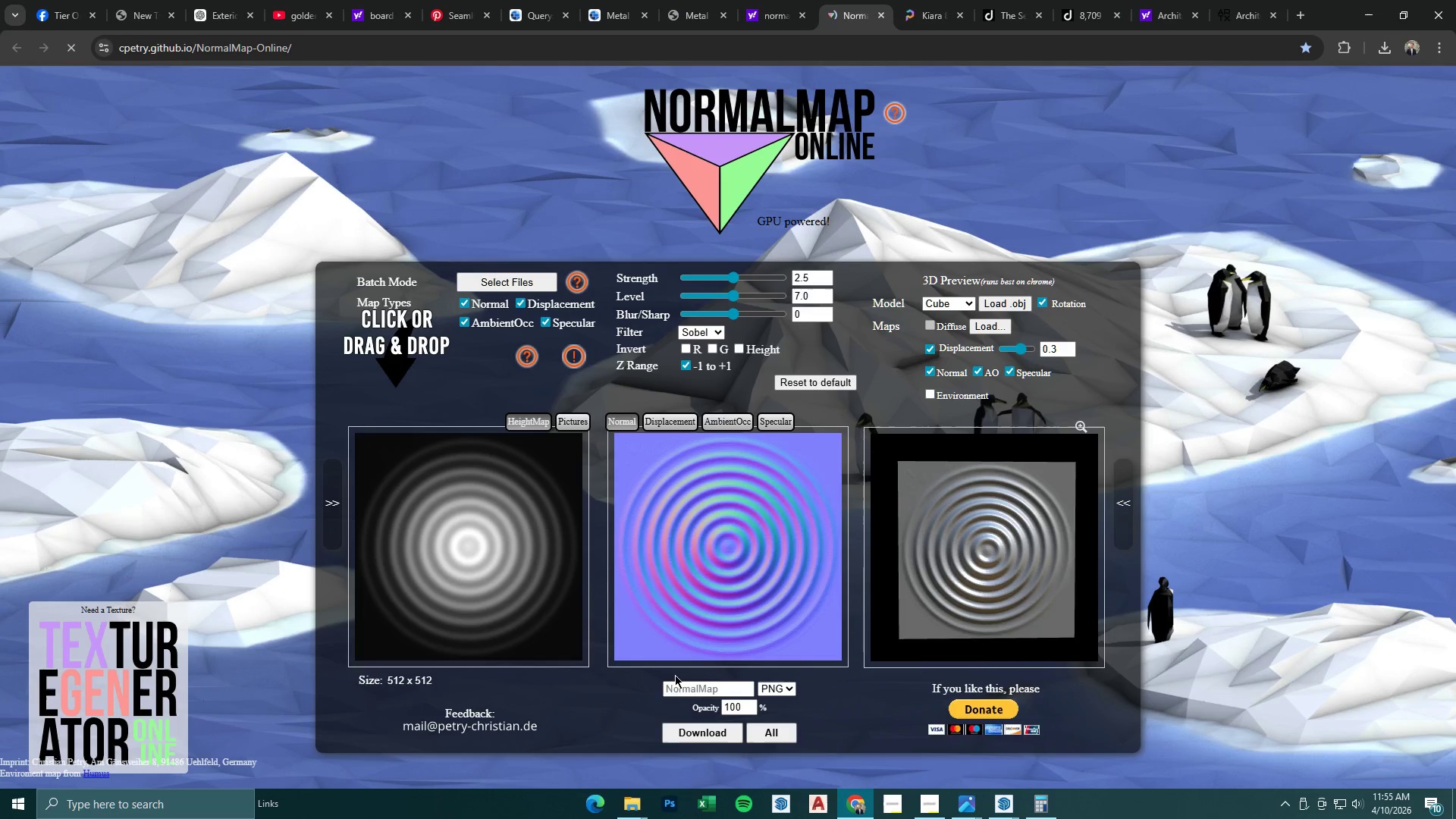 
left_click([642, 803])
 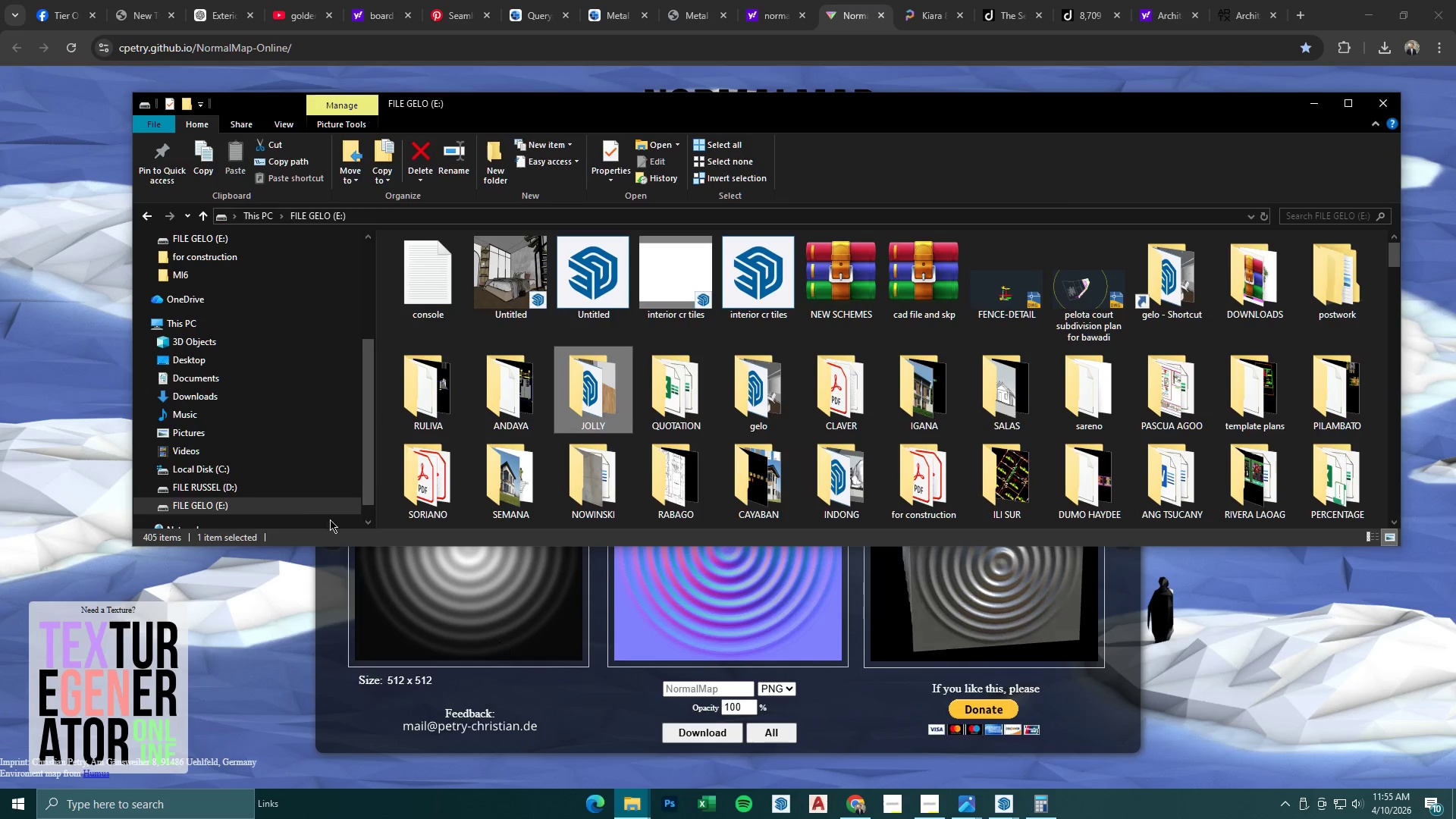 
left_click([243, 504])
 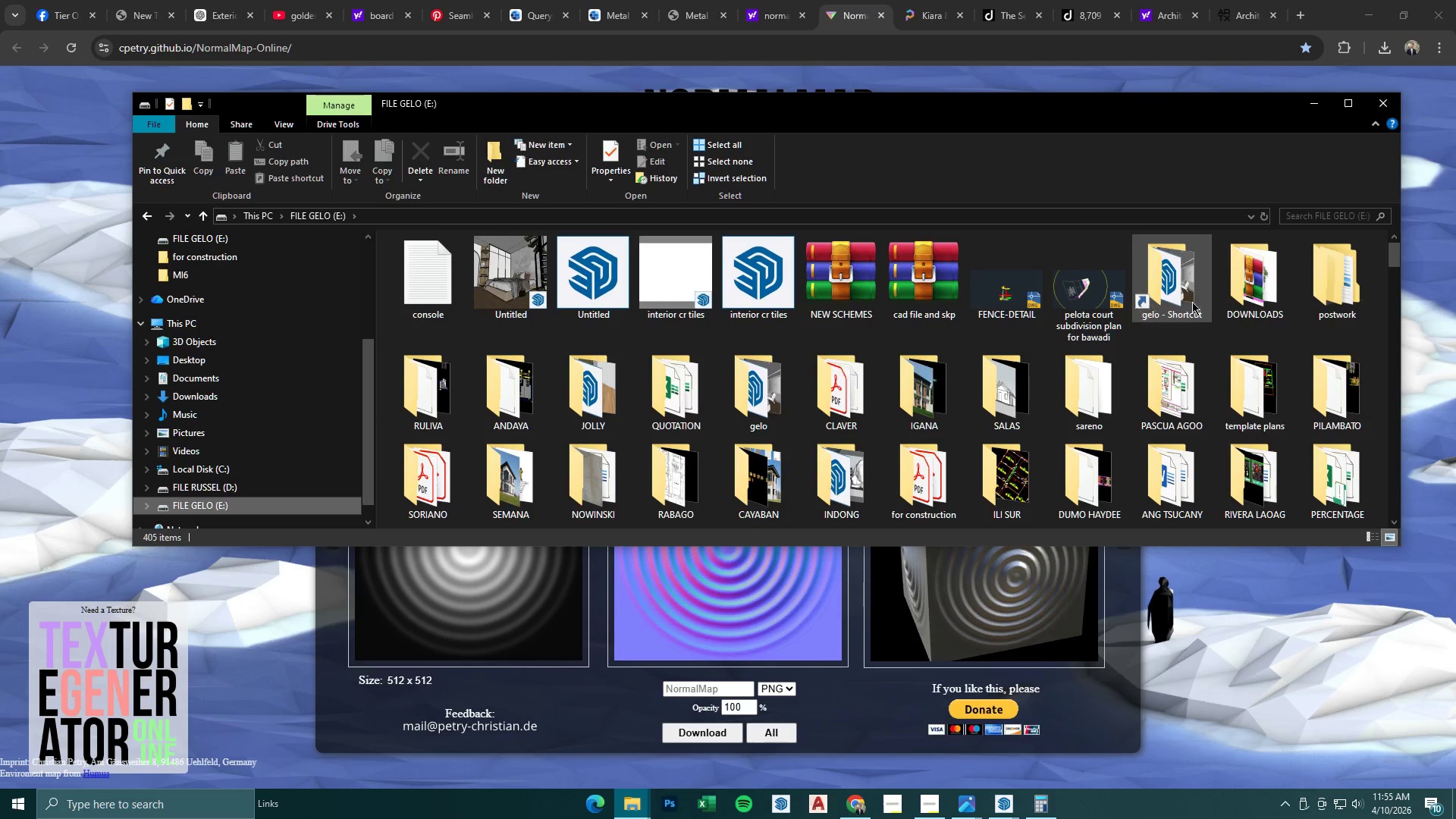 
double_click([1320, 284])
 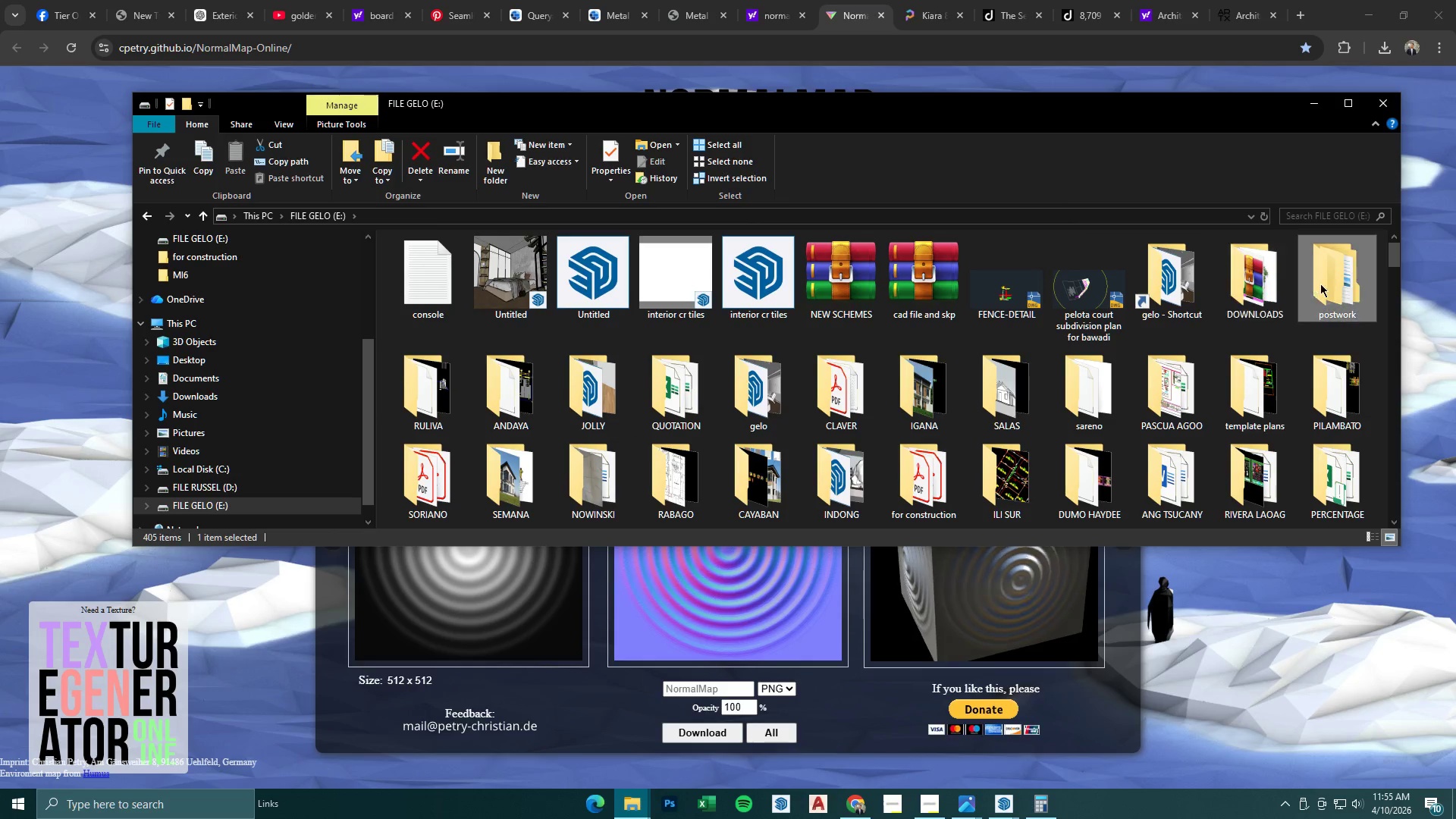 
key(Enter)
 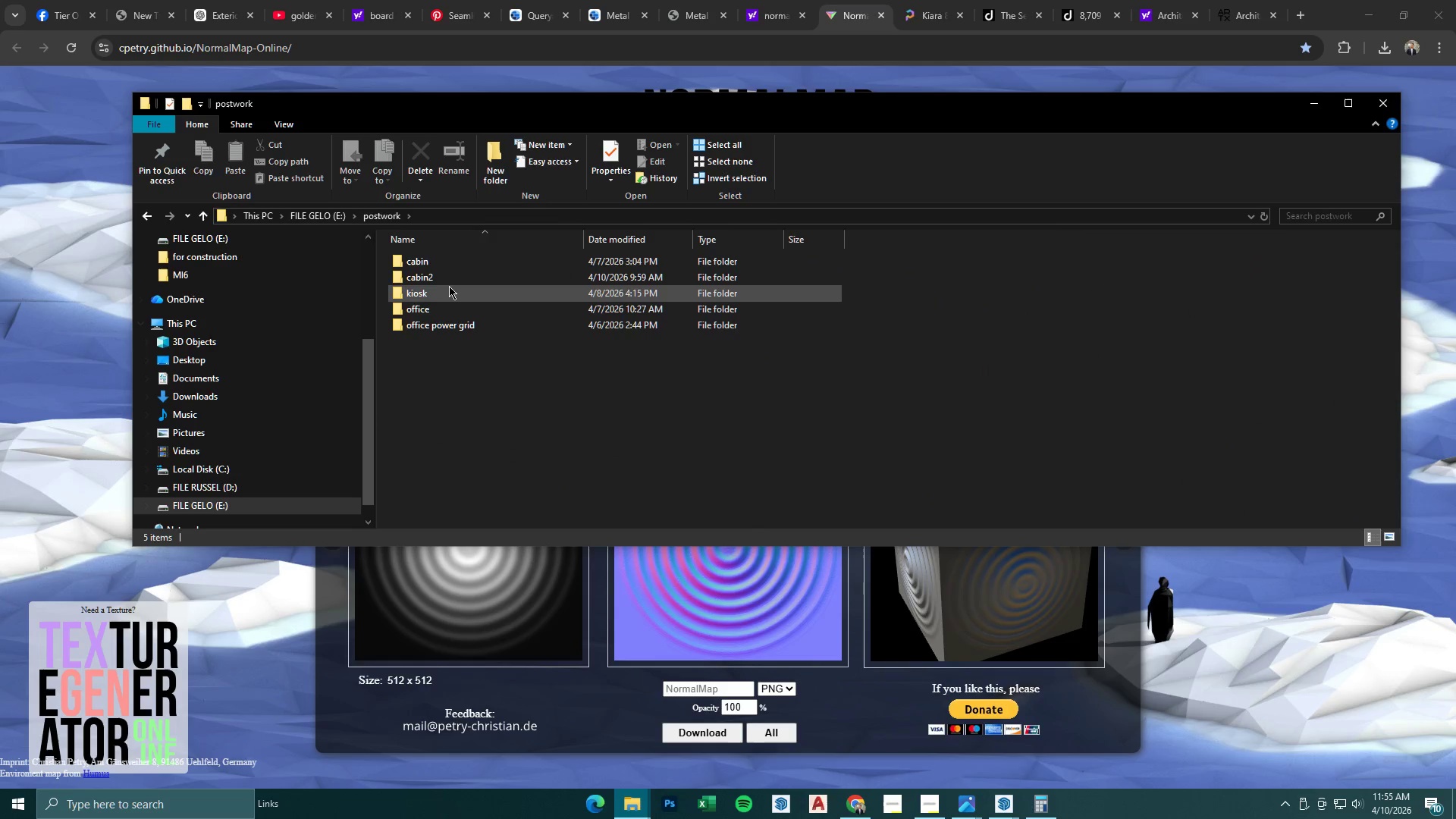 
left_click([436, 272])
 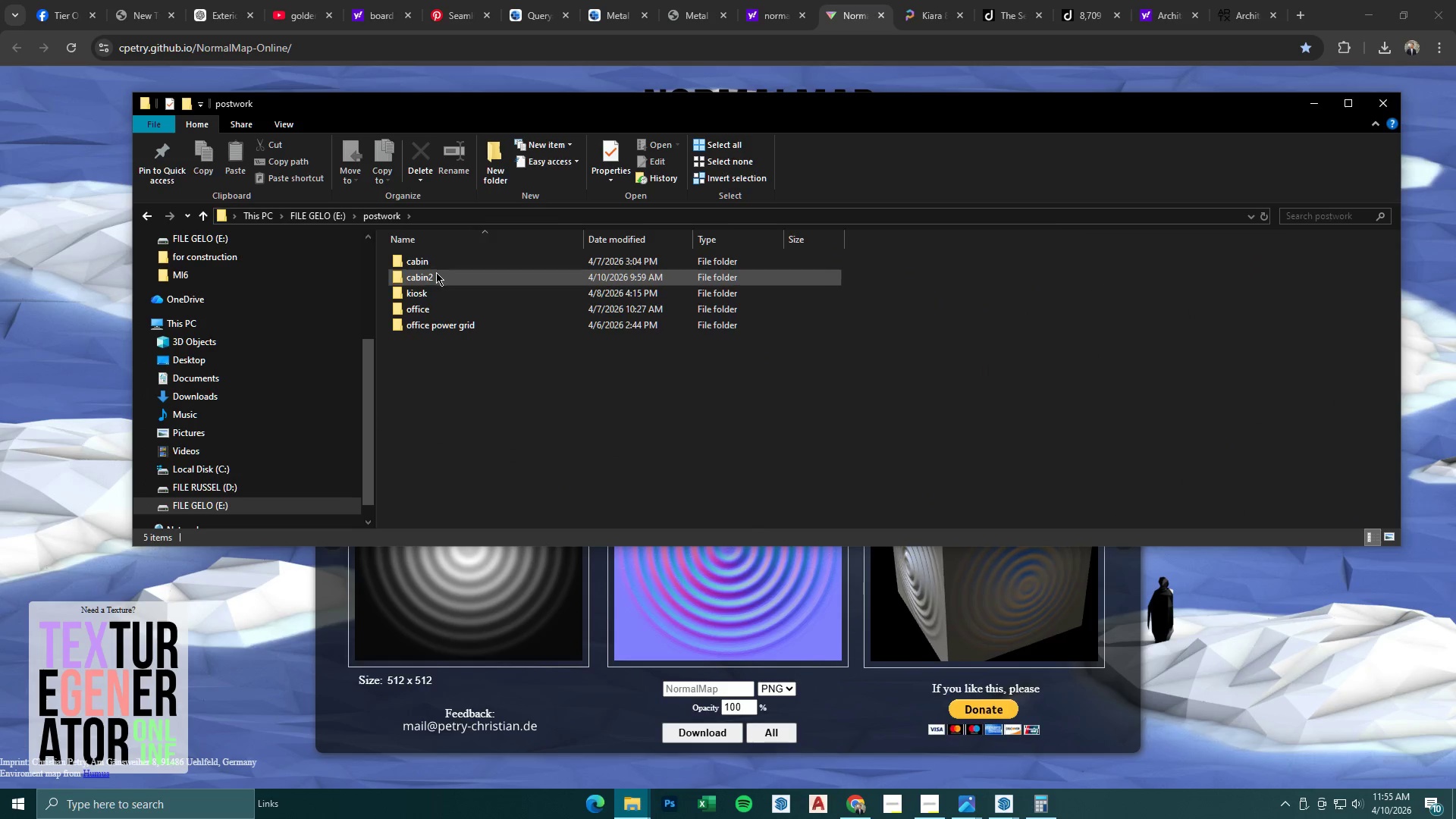 
key(Enter)
 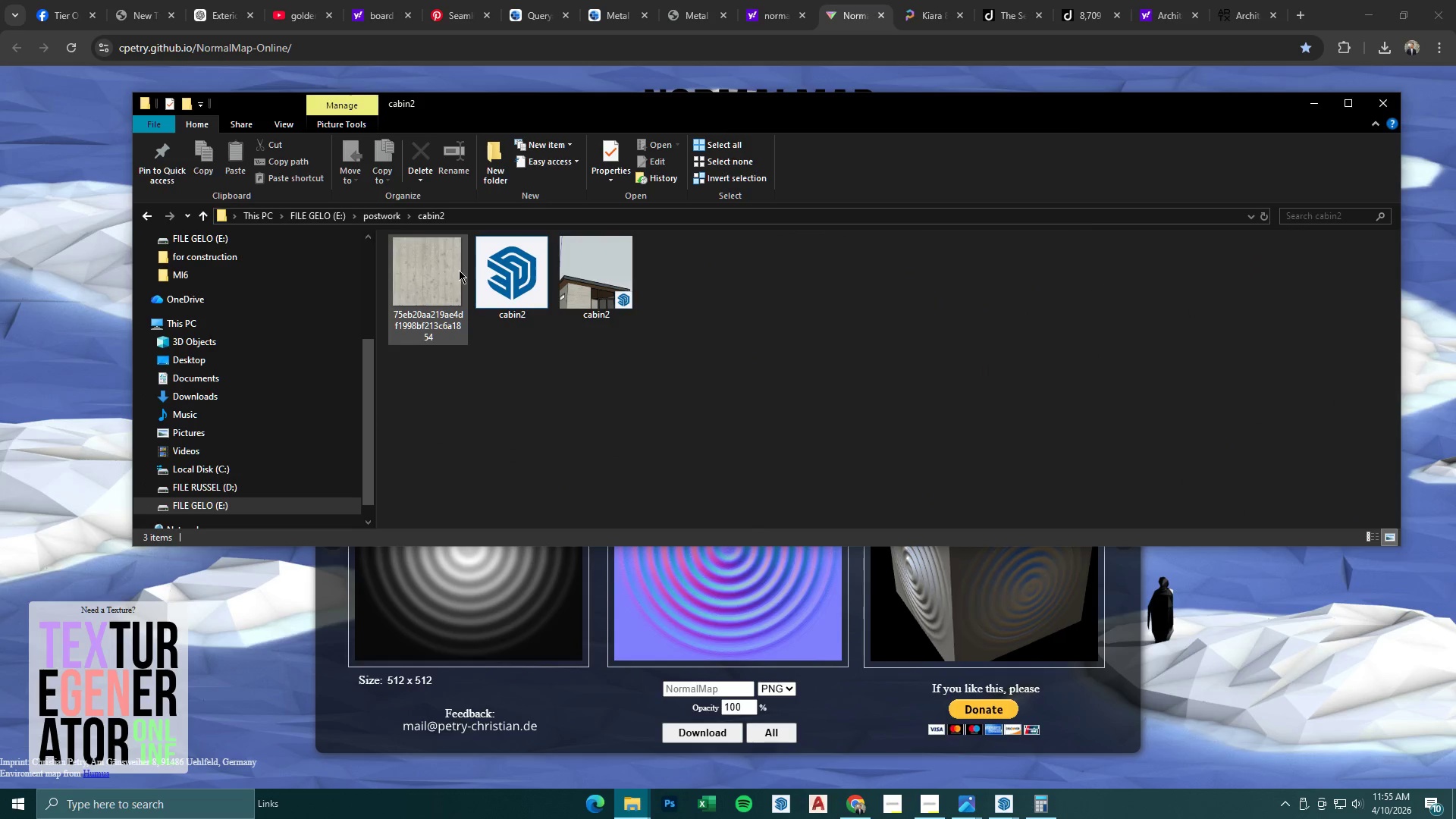 
left_click([438, 278])
 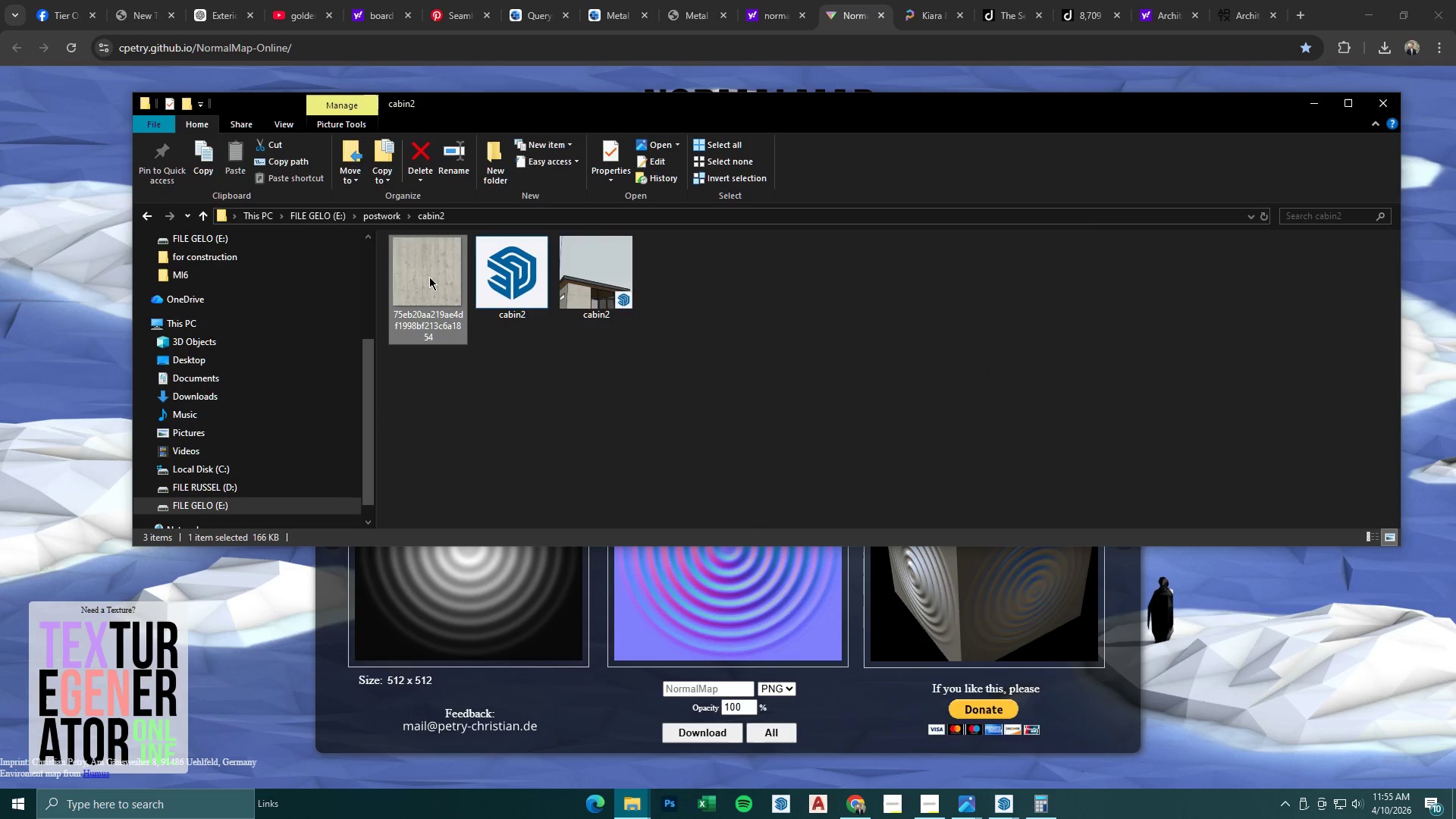 
left_click_drag(start_coordinate=[429, 277], to_coordinate=[720, 613])
 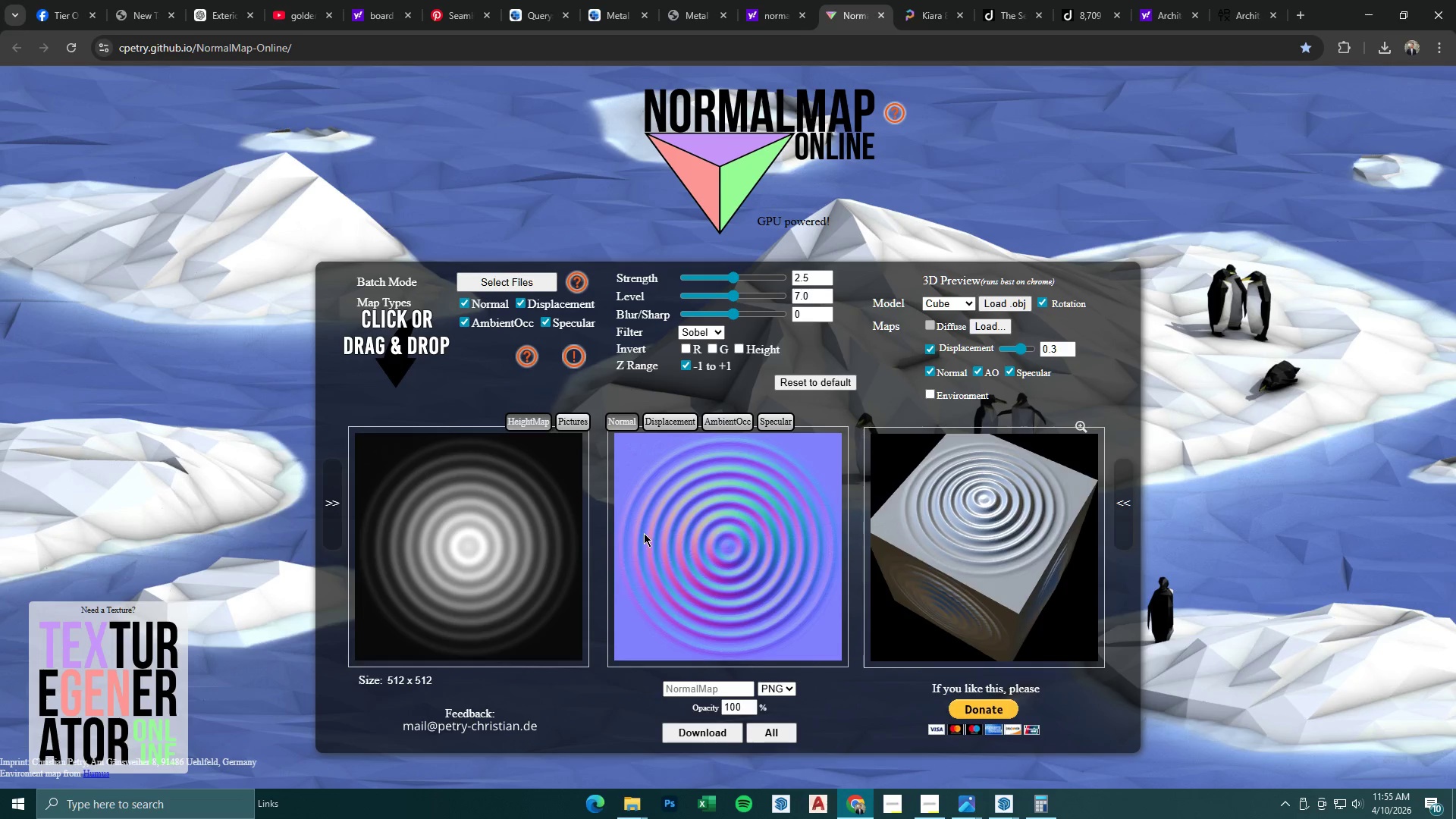 
wait(5.36)
 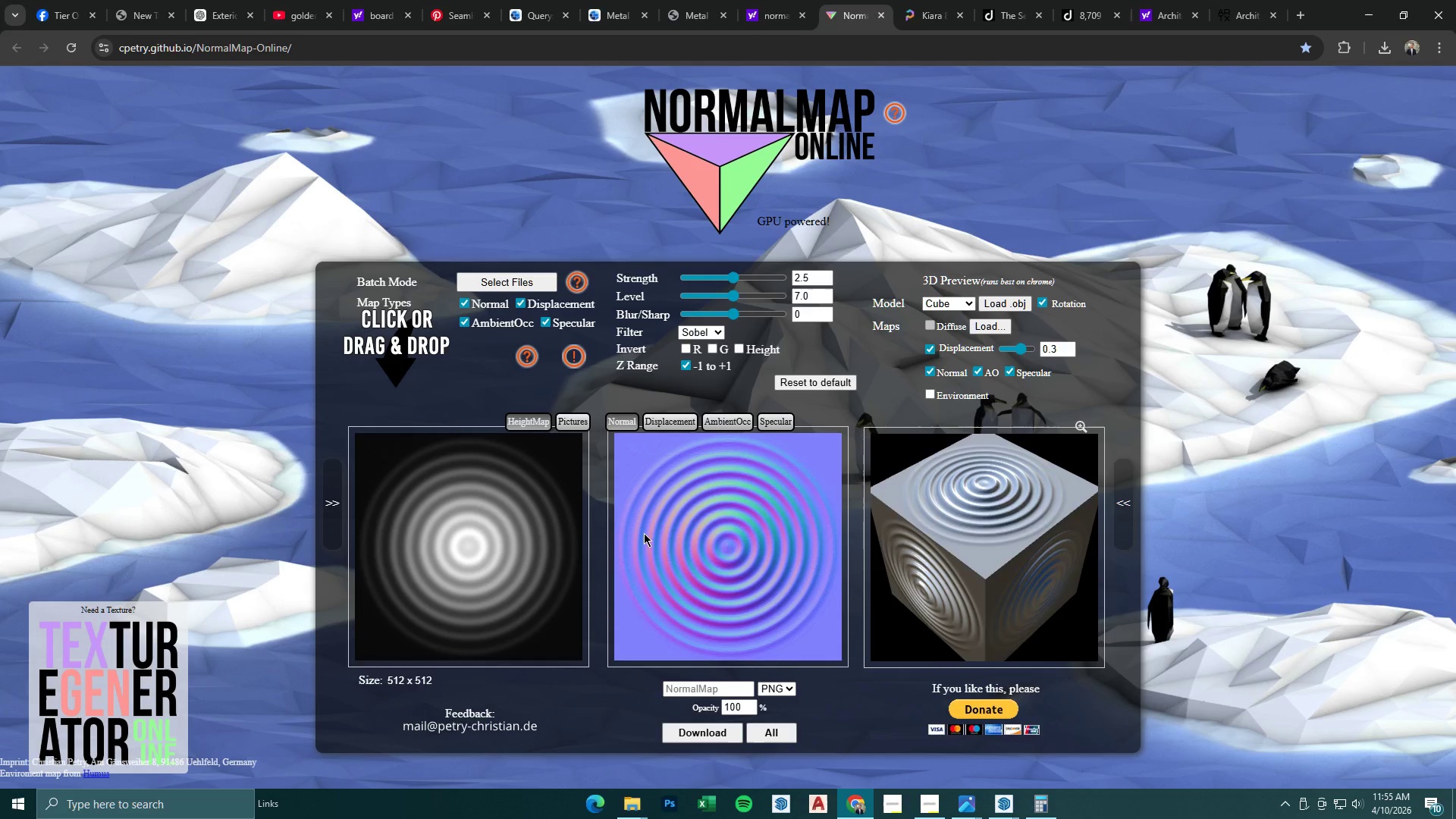 
left_click([625, 802])
 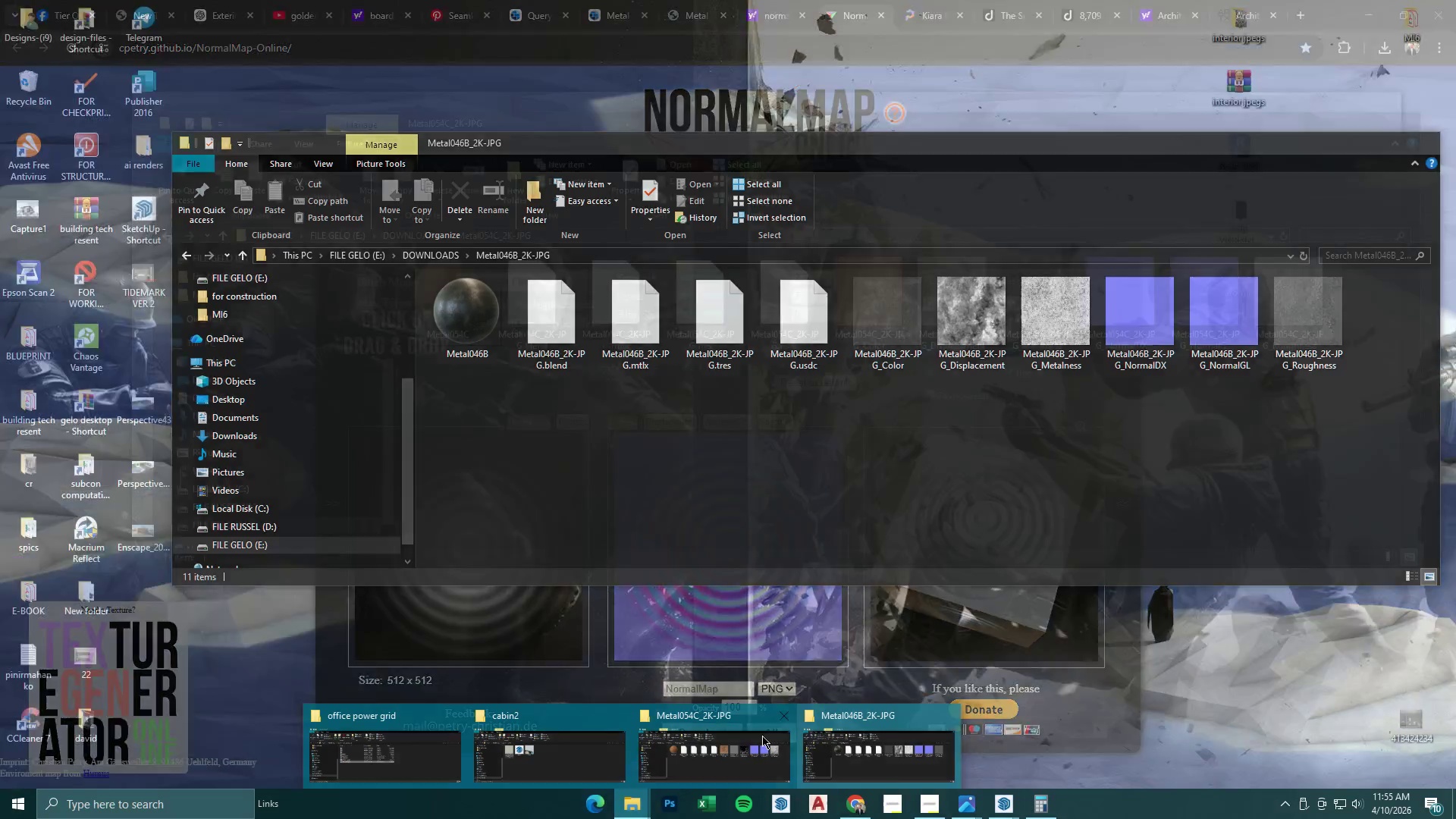 
left_click([581, 748])
 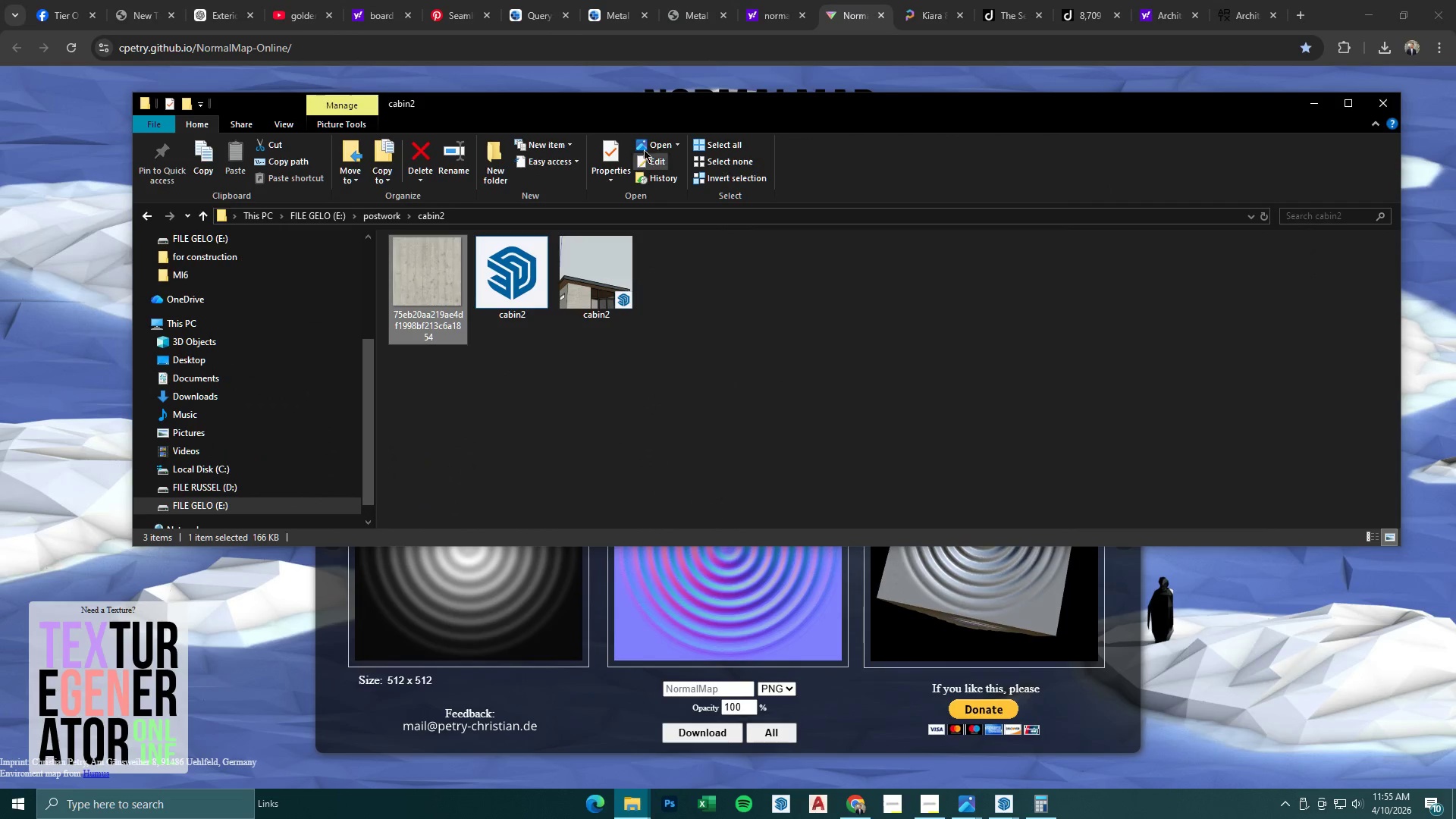 
left_click_drag(start_coordinate=[652, 107], to_coordinate=[728, 77])
 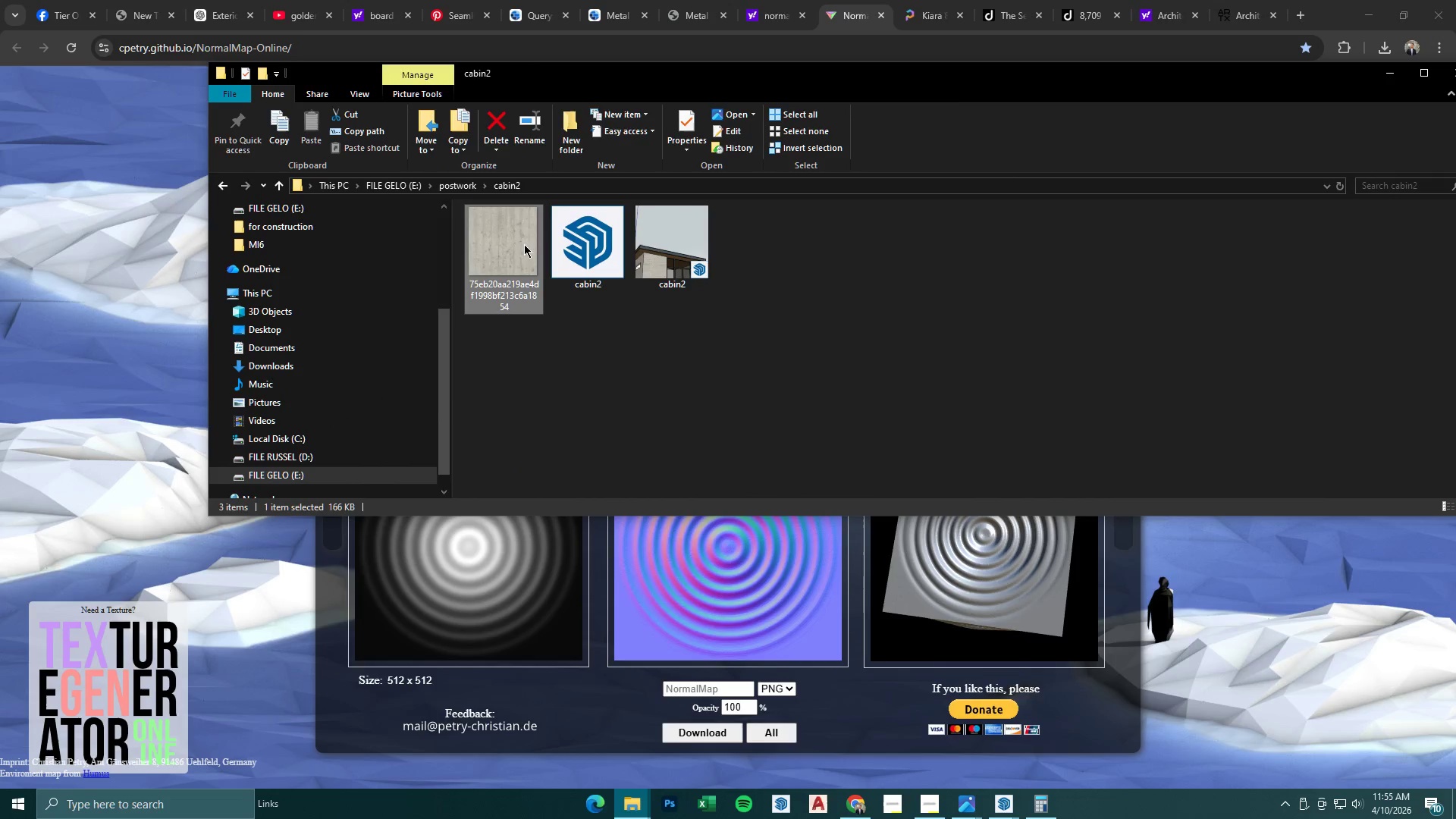 
left_click_drag(start_coordinate=[515, 248], to_coordinate=[463, 657])
 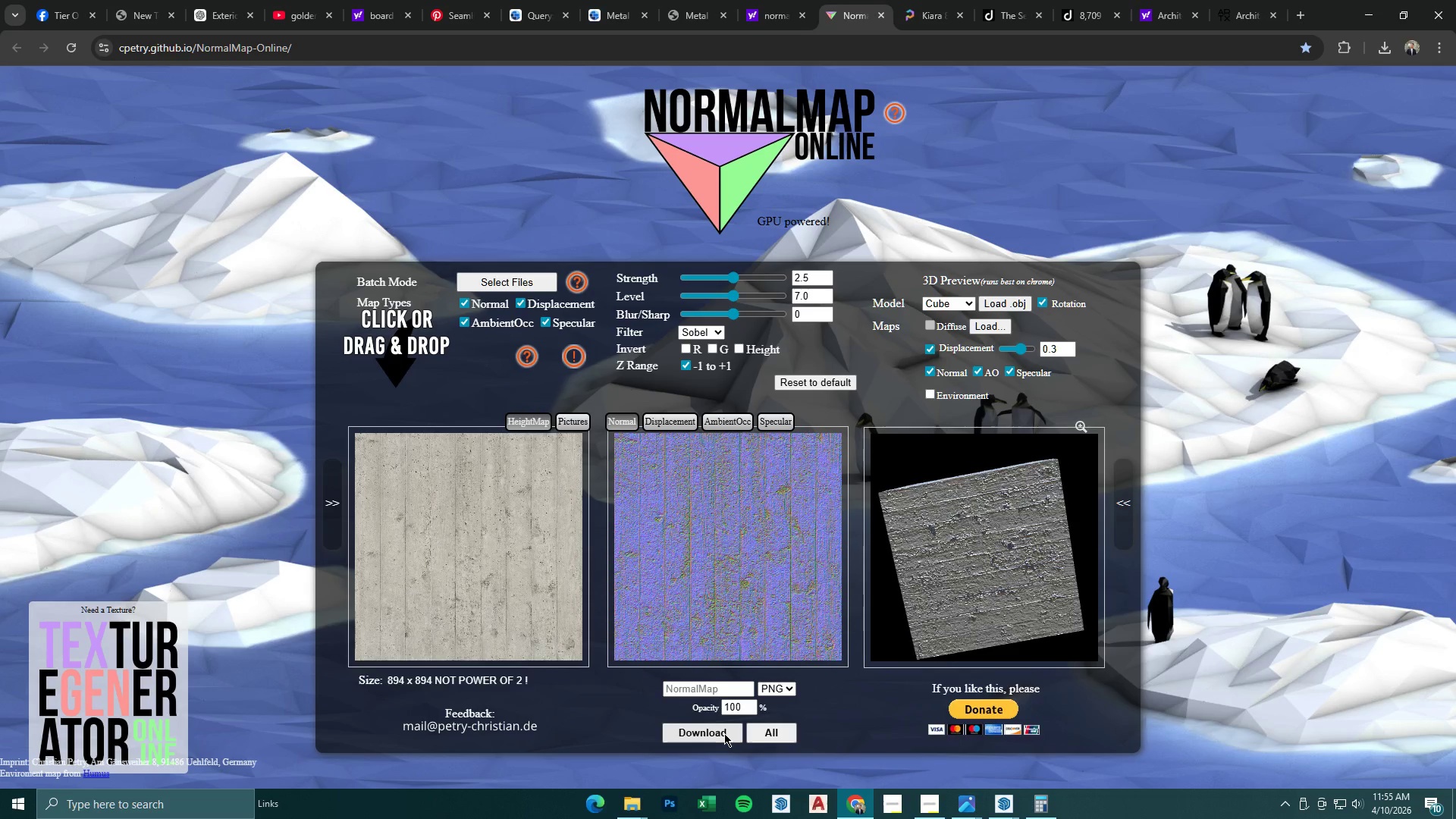 
left_click([723, 733])
 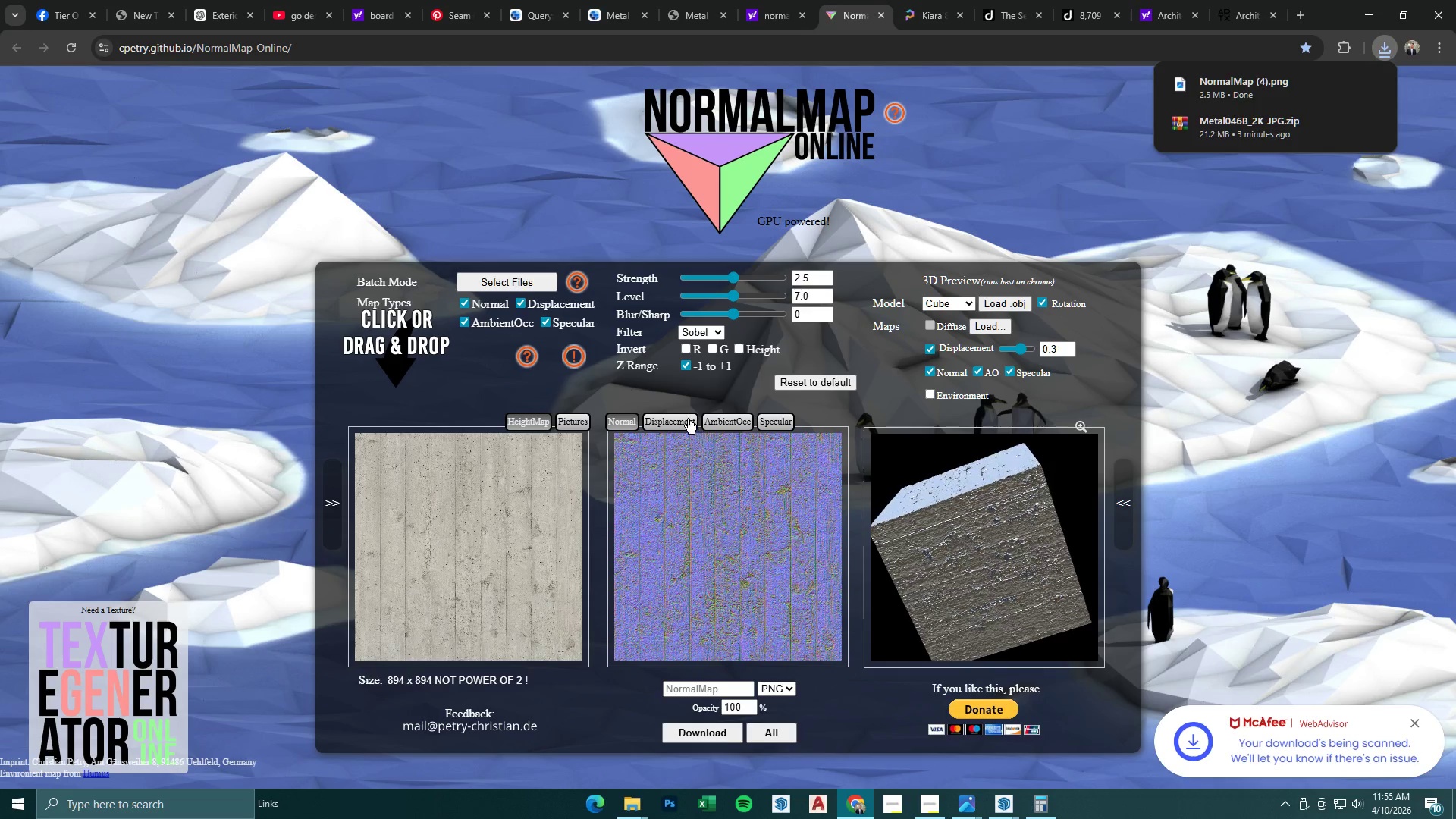 
left_click([686, 418])
 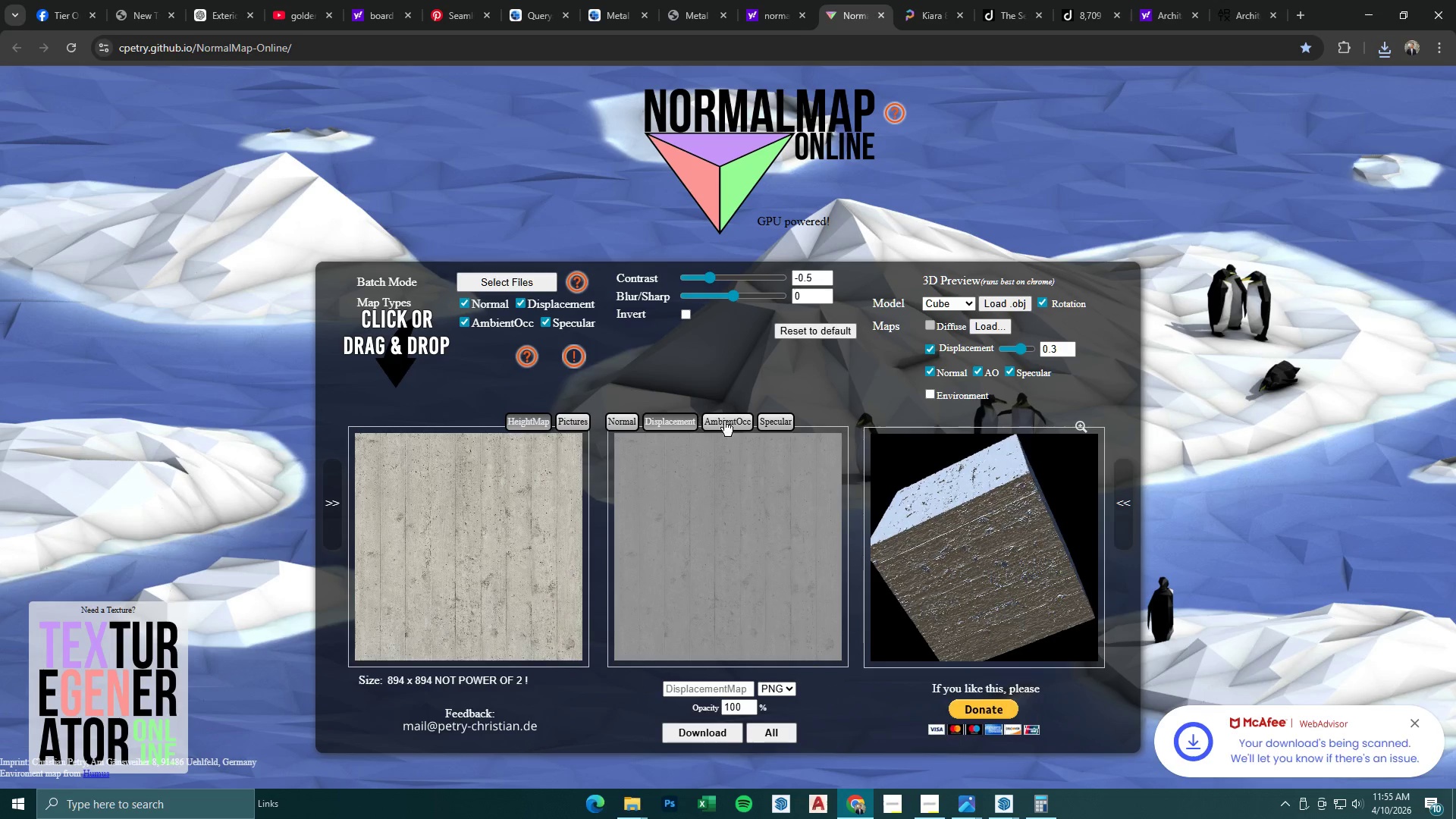 
left_click([730, 421])
 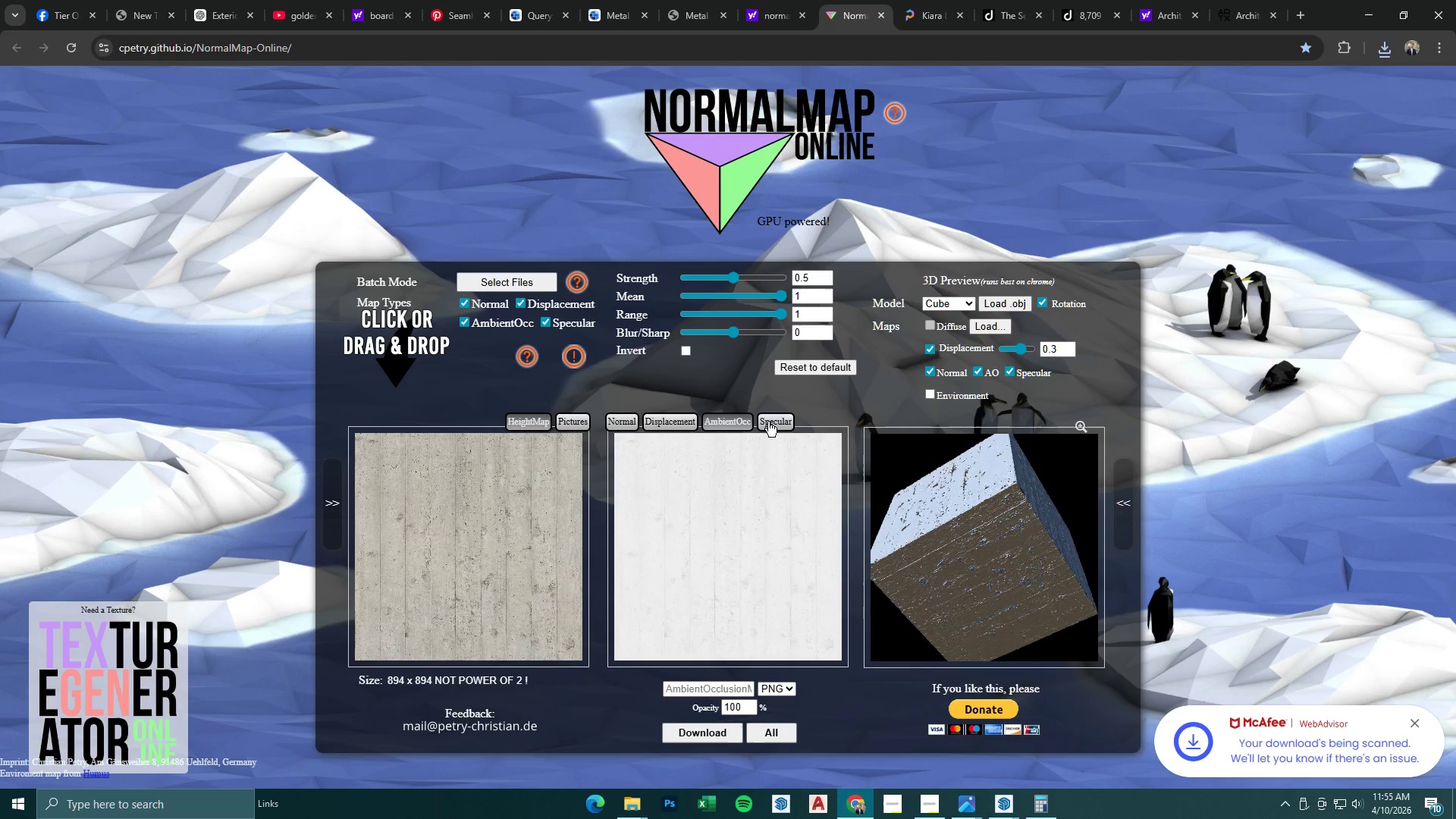 
left_click([774, 422])
 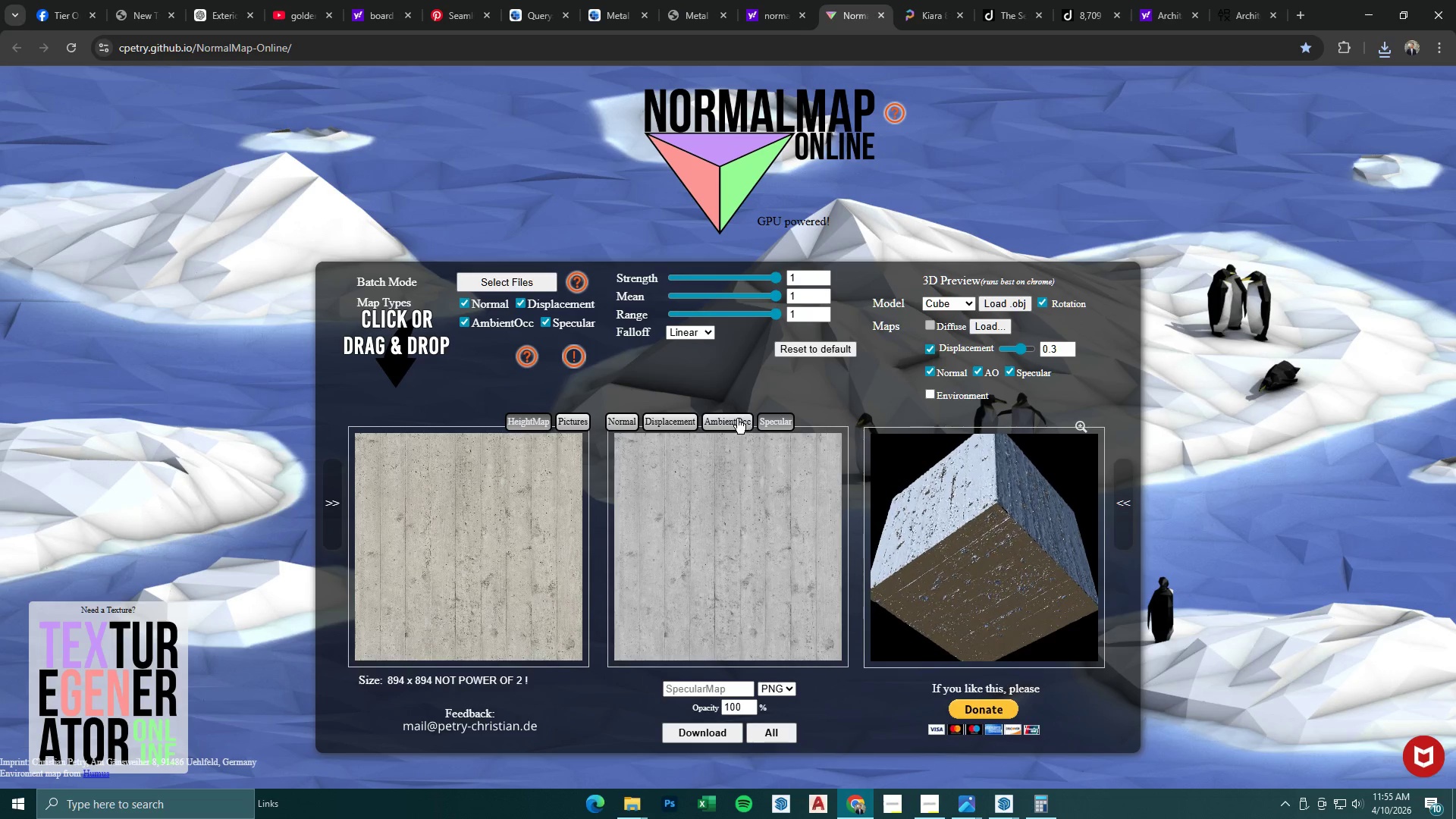 
double_click([764, 419])
 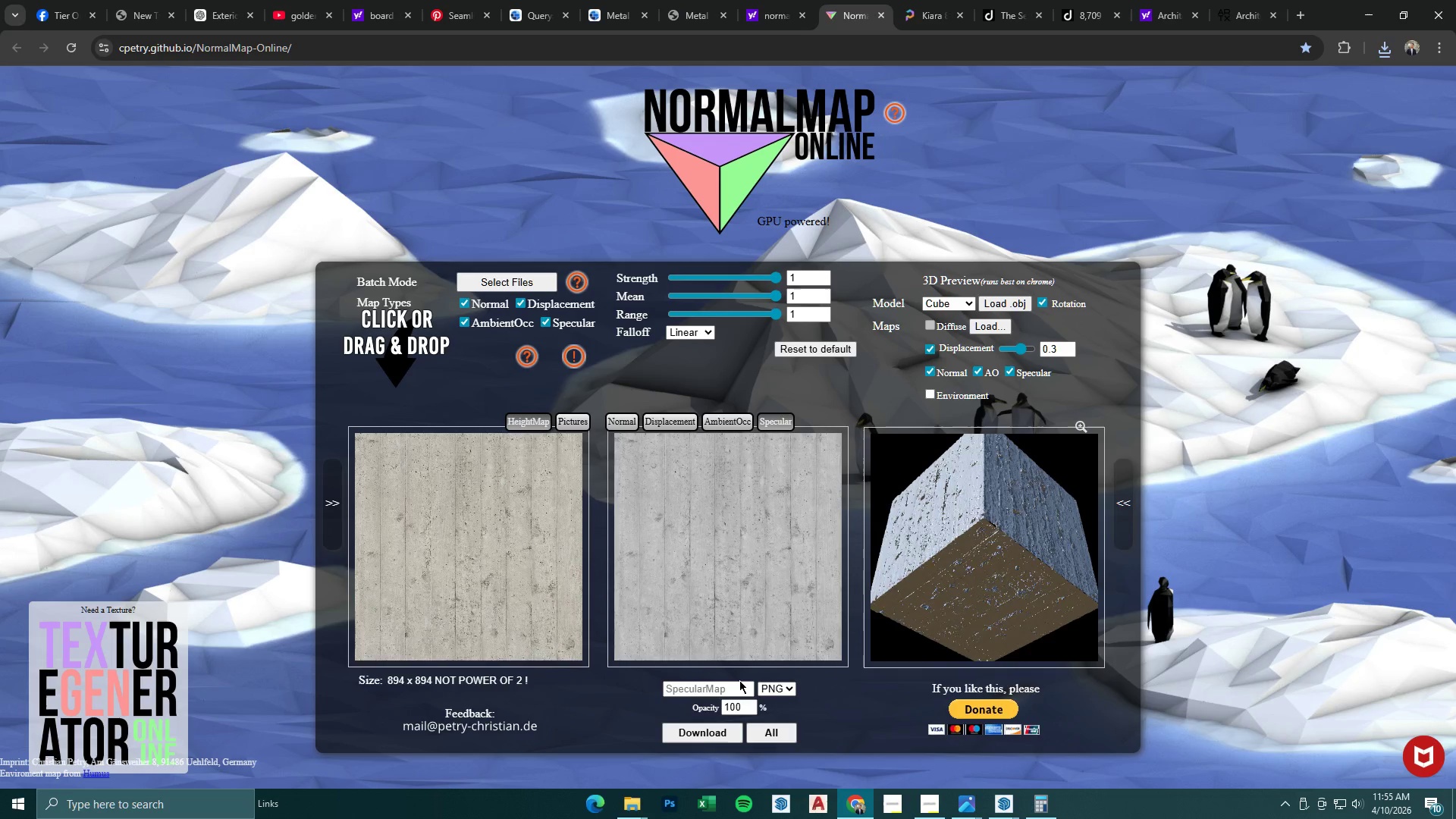 
left_click([701, 739])
 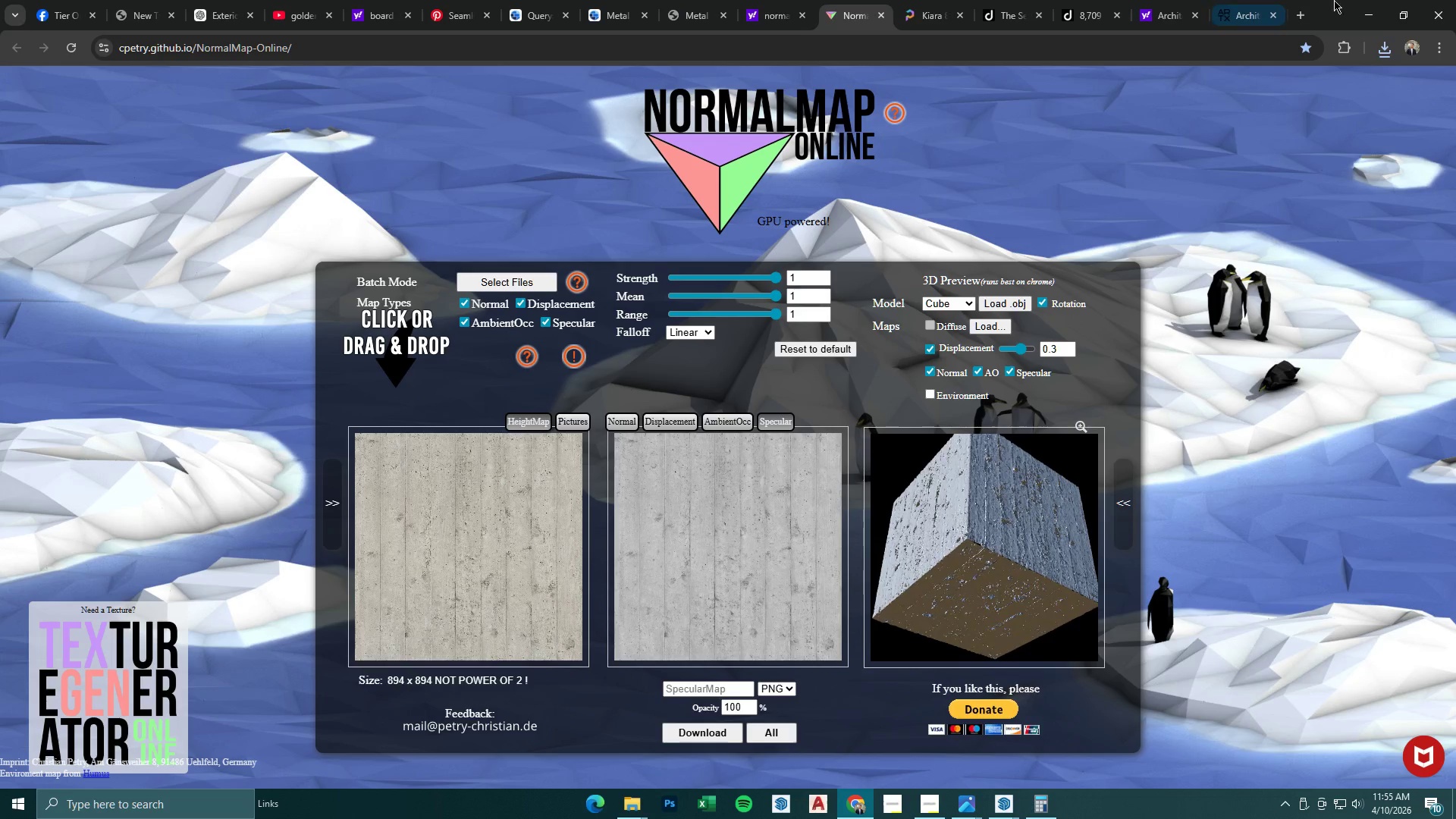 
left_click([1366, 13])
 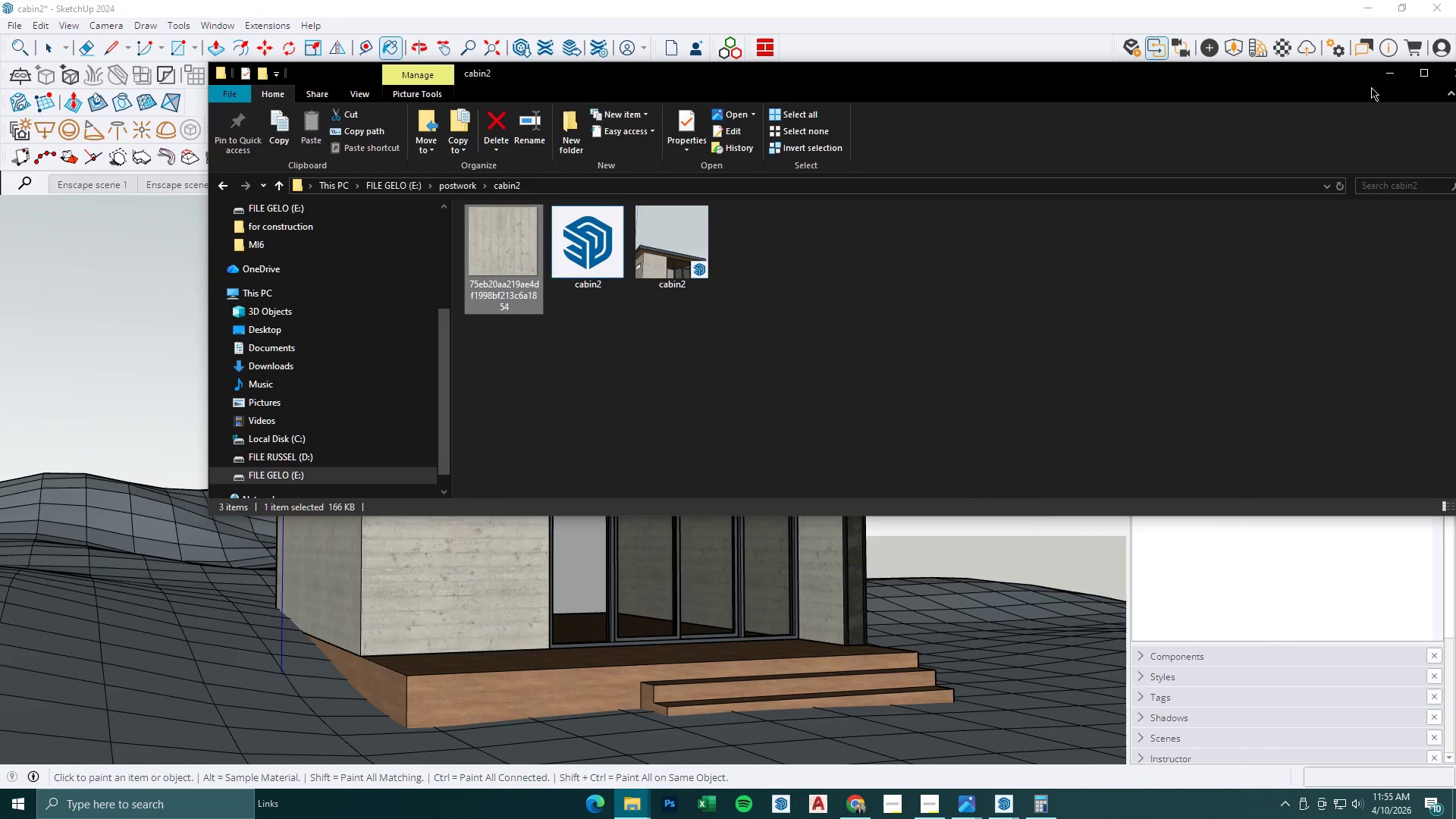 
left_click([1382, 74])
 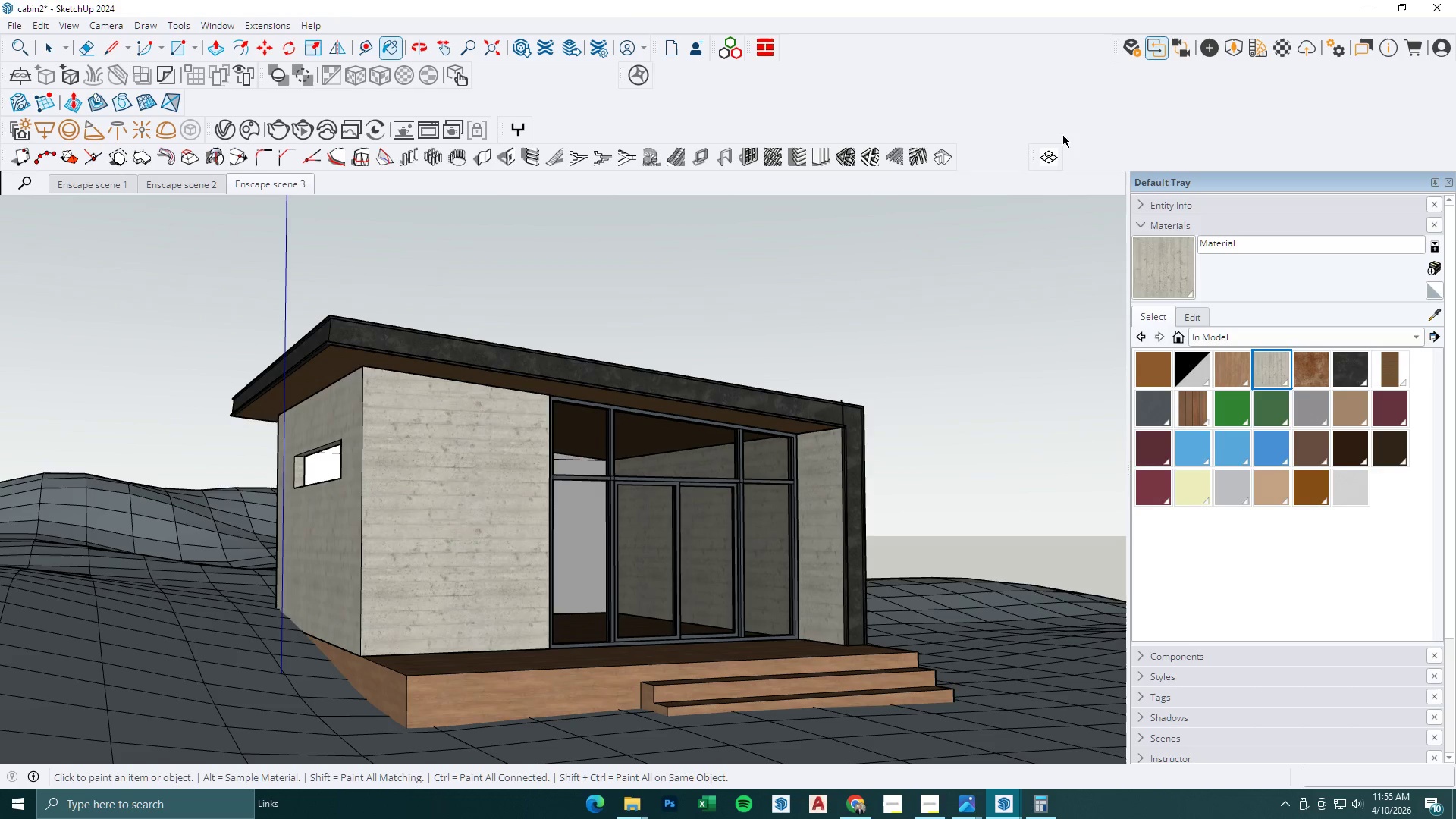 
left_click([1279, 50])
 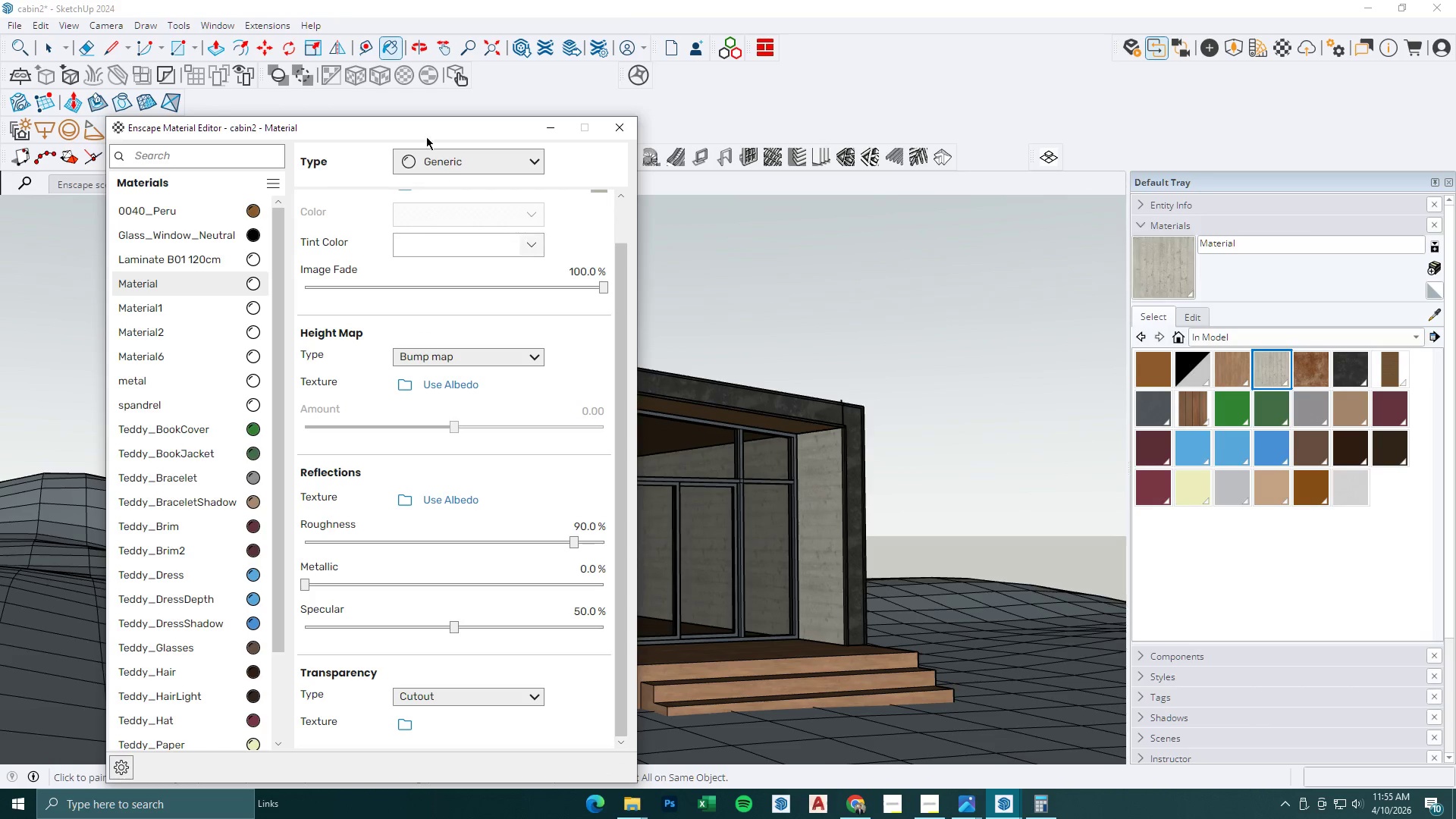 
left_click_drag(start_coordinate=[423, 125], to_coordinate=[932, 96])
 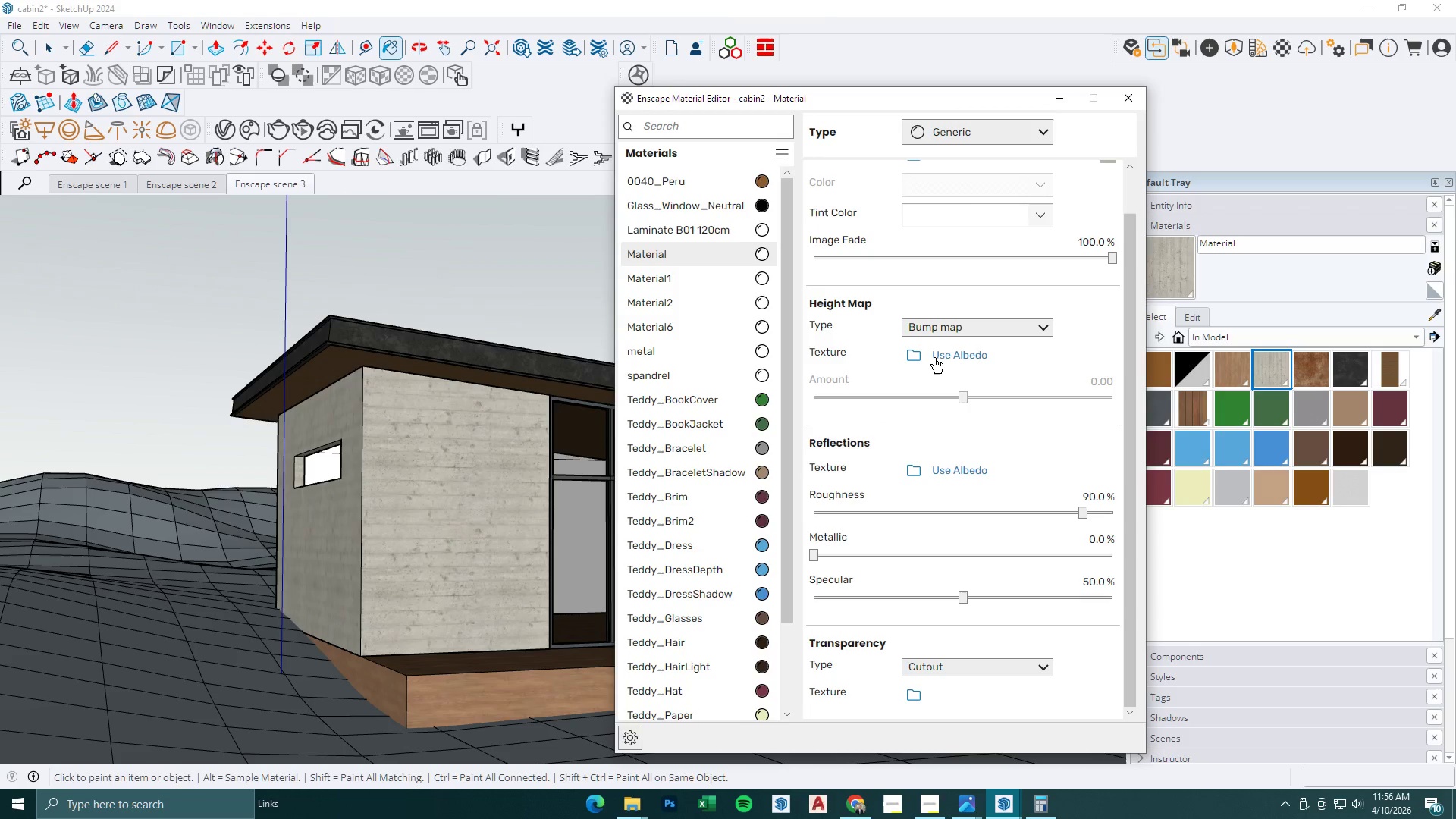 
left_click([920, 358])
 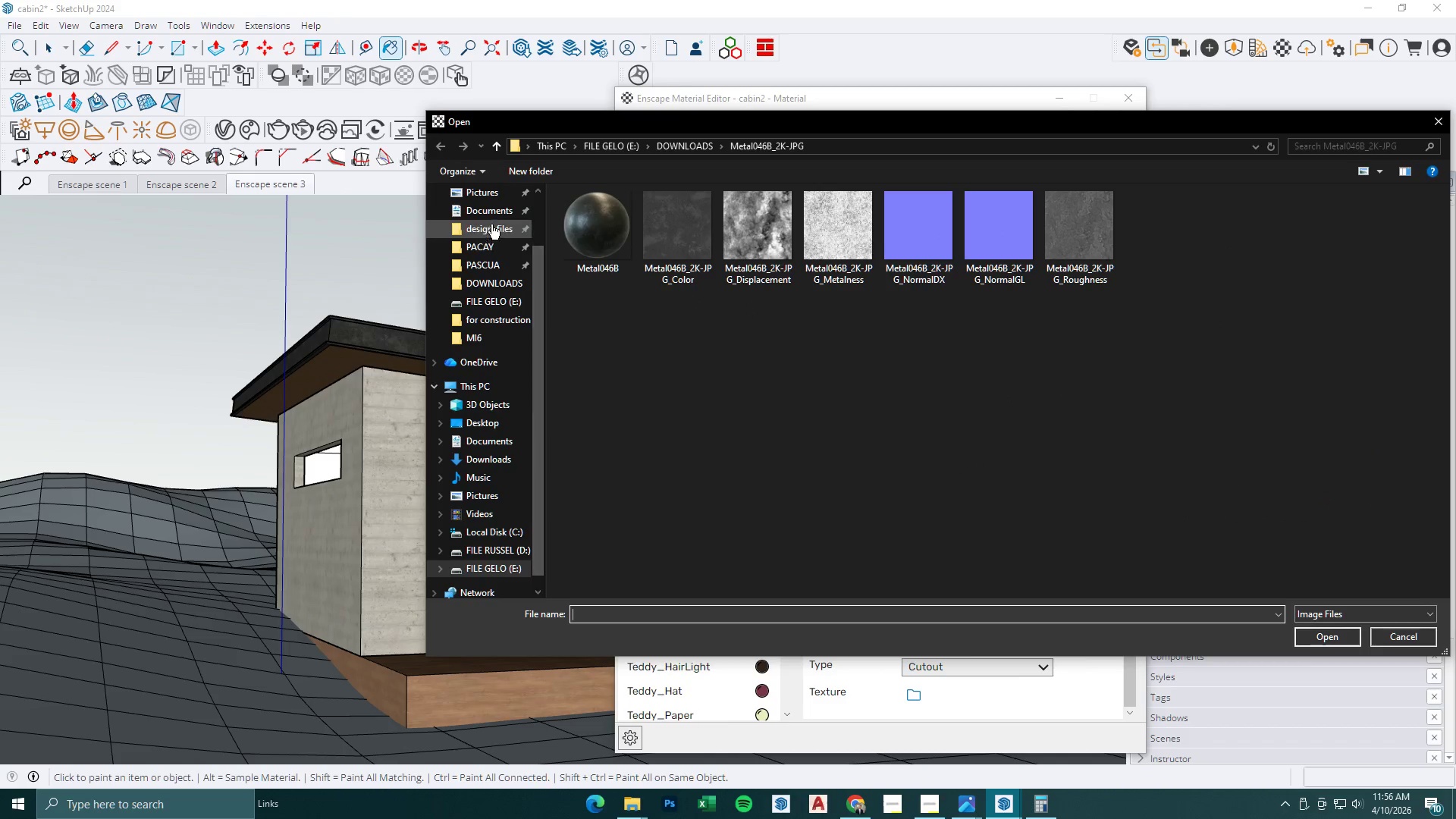 
left_click([504, 281])
 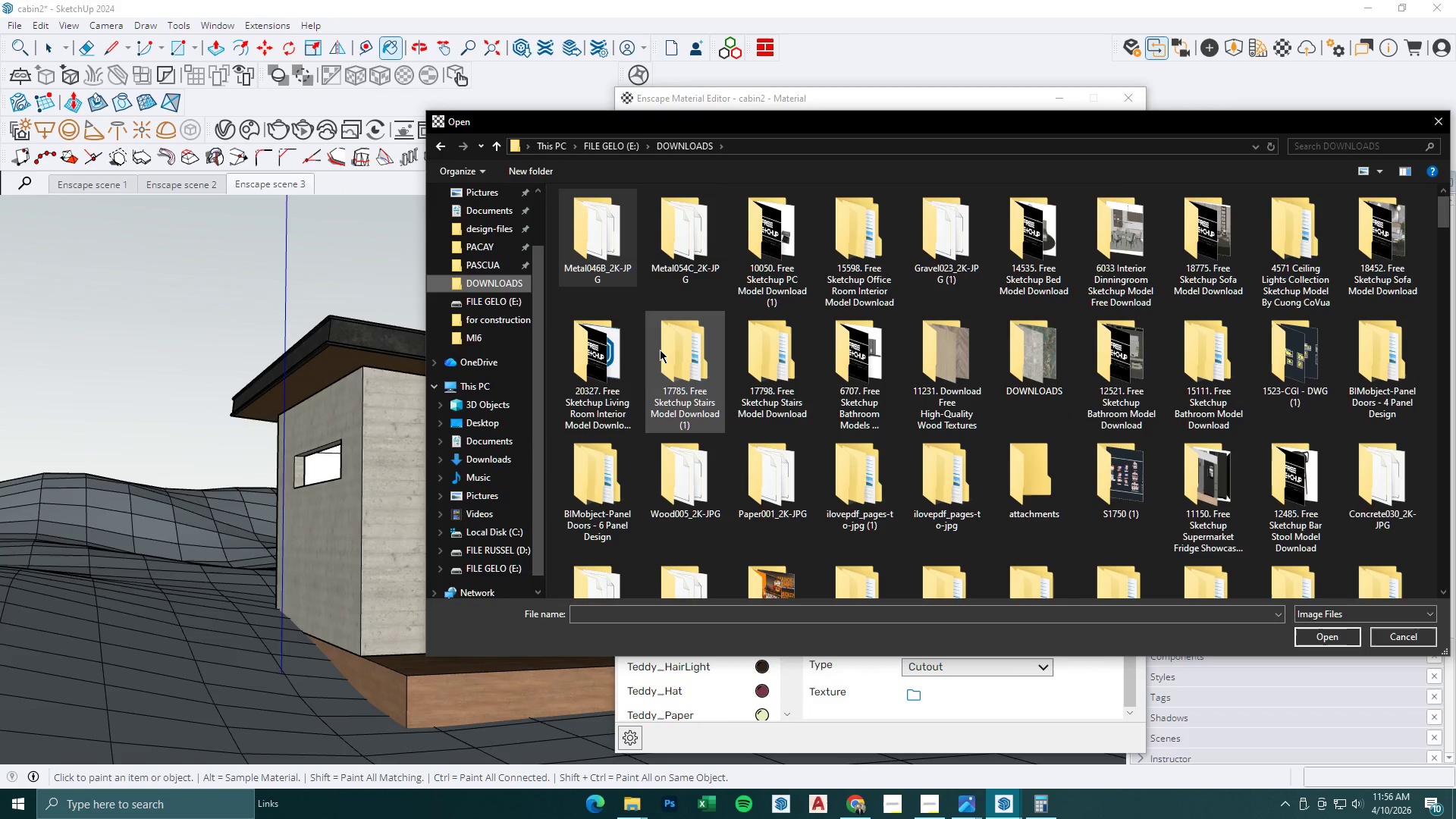 
scroll: coordinate [693, 350], scroll_direction: down, amount: 1.0
 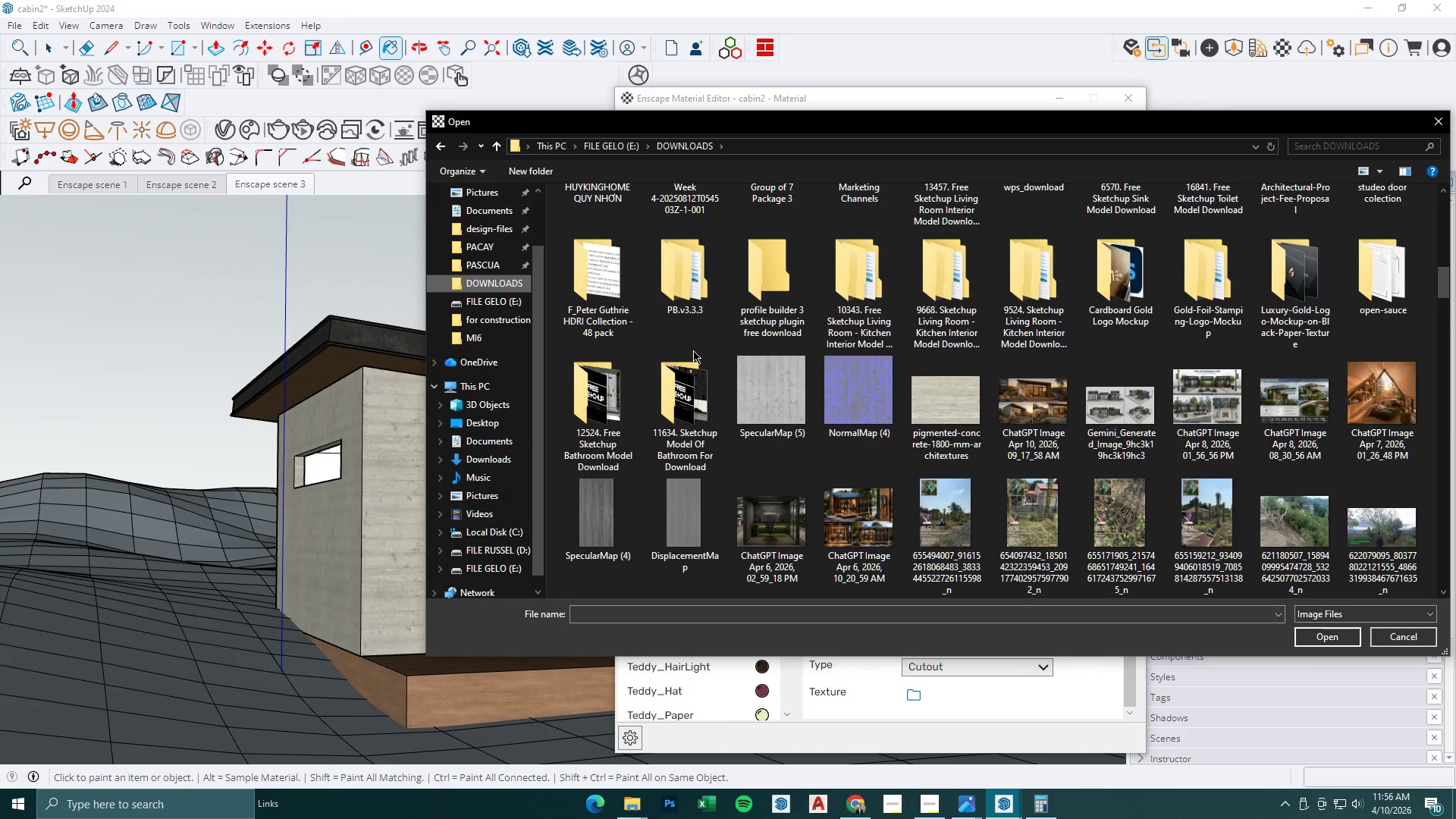 
scroll: coordinate [693, 350], scroll_direction: up, amount: 1.0
 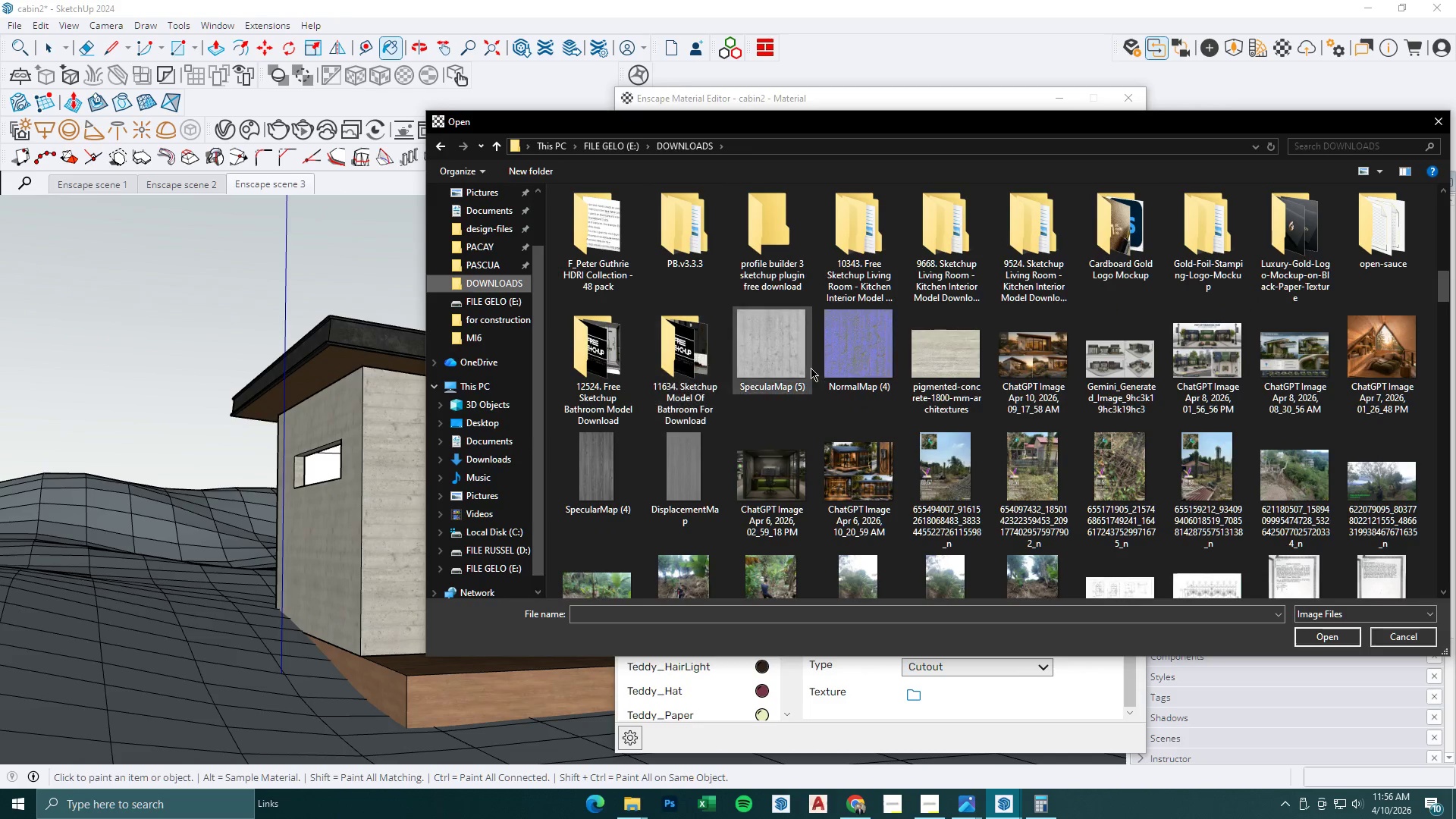 
left_click([883, 354])
 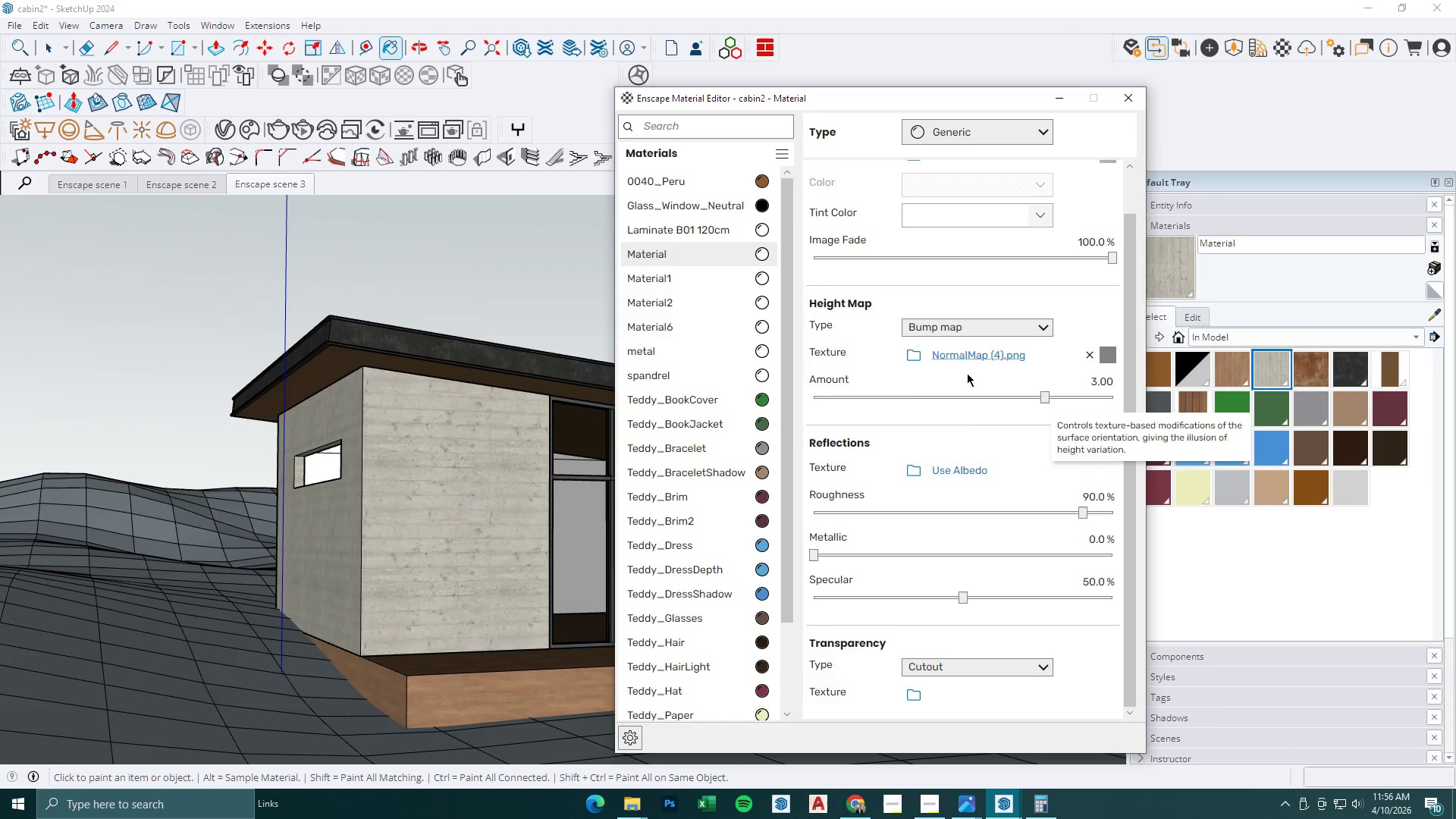 
left_click([952, 328])
 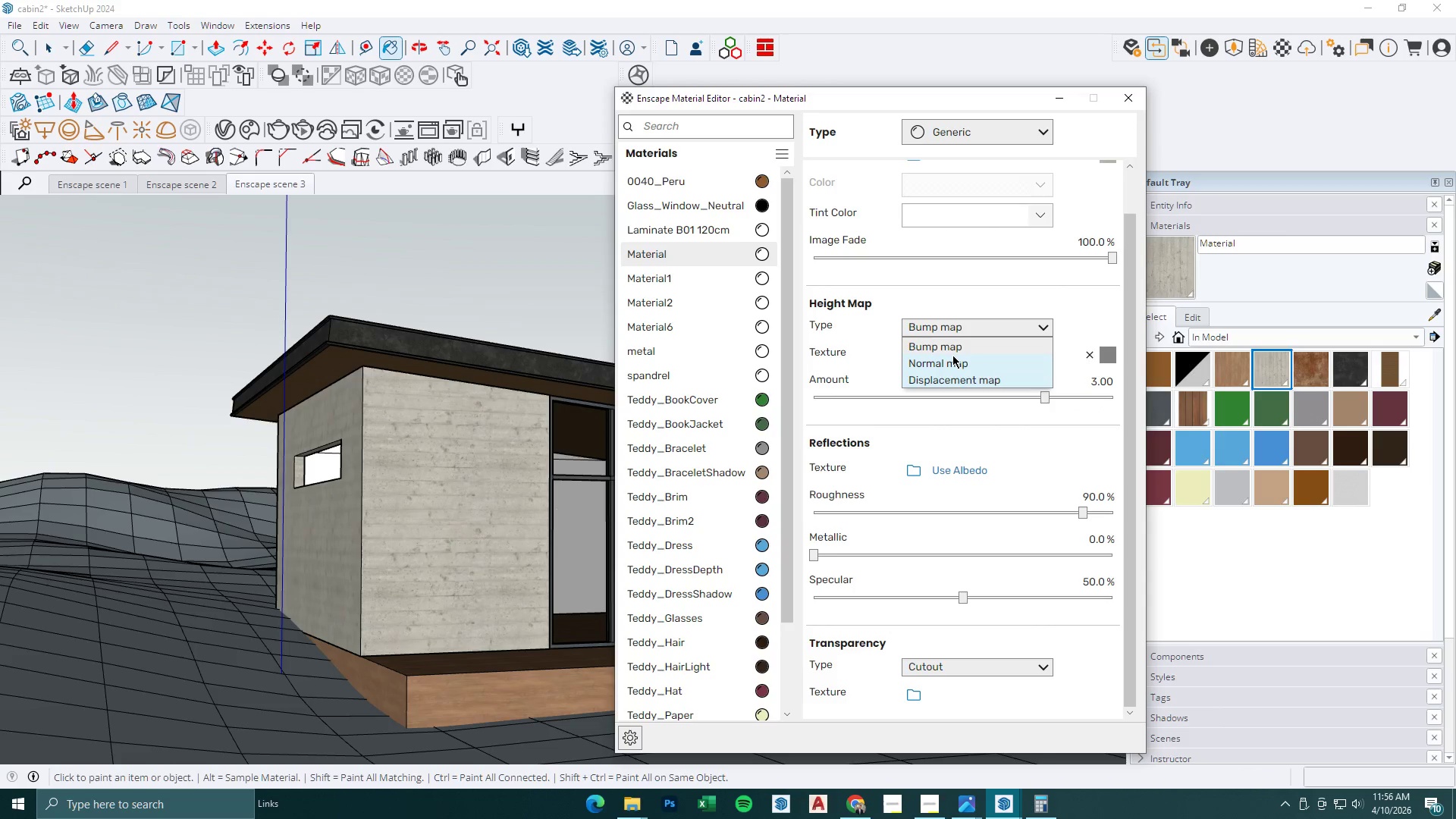 
left_click([952, 361])
 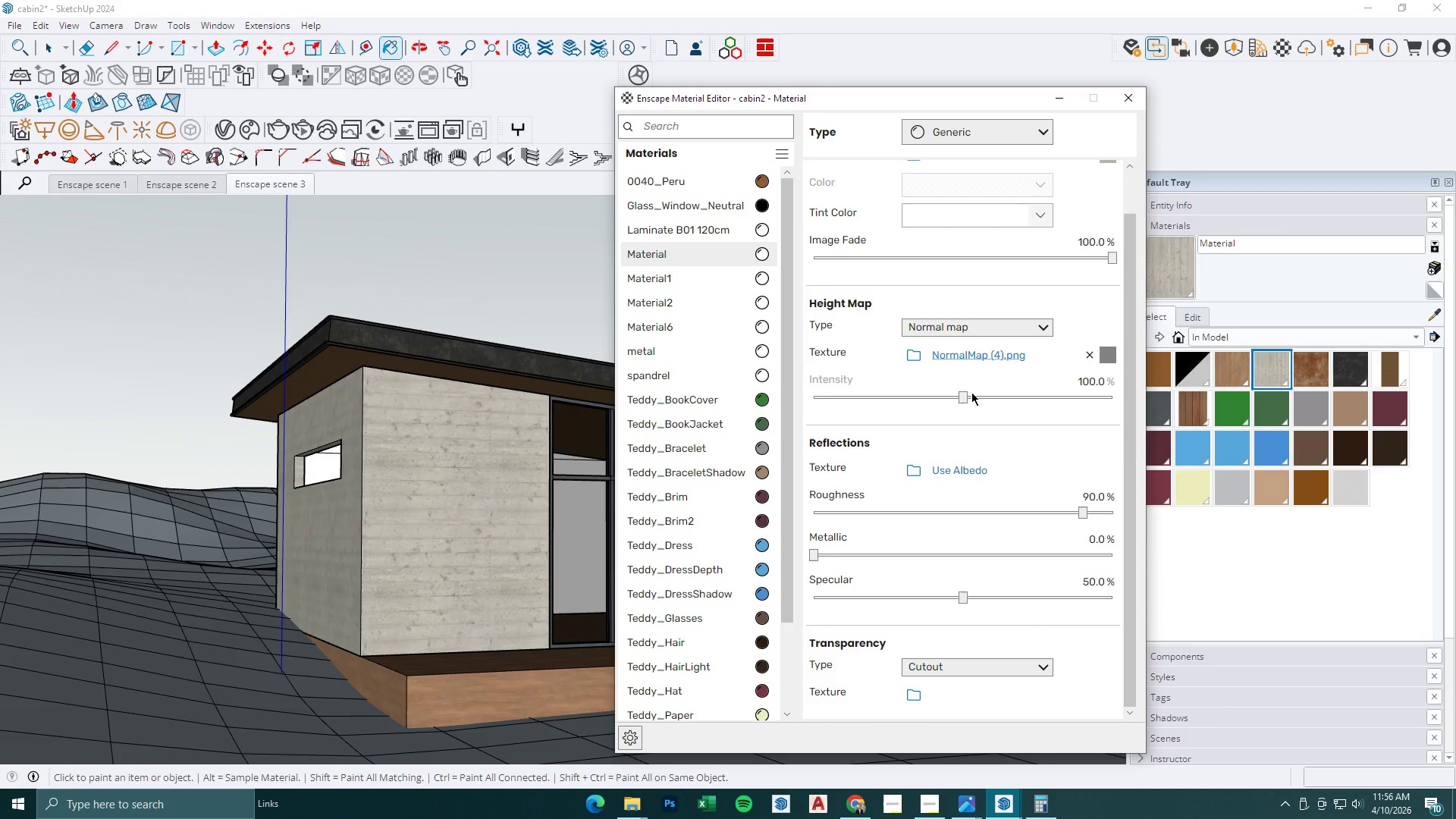 
left_click_drag(start_coordinate=[964, 392], to_coordinate=[1057, 407])
 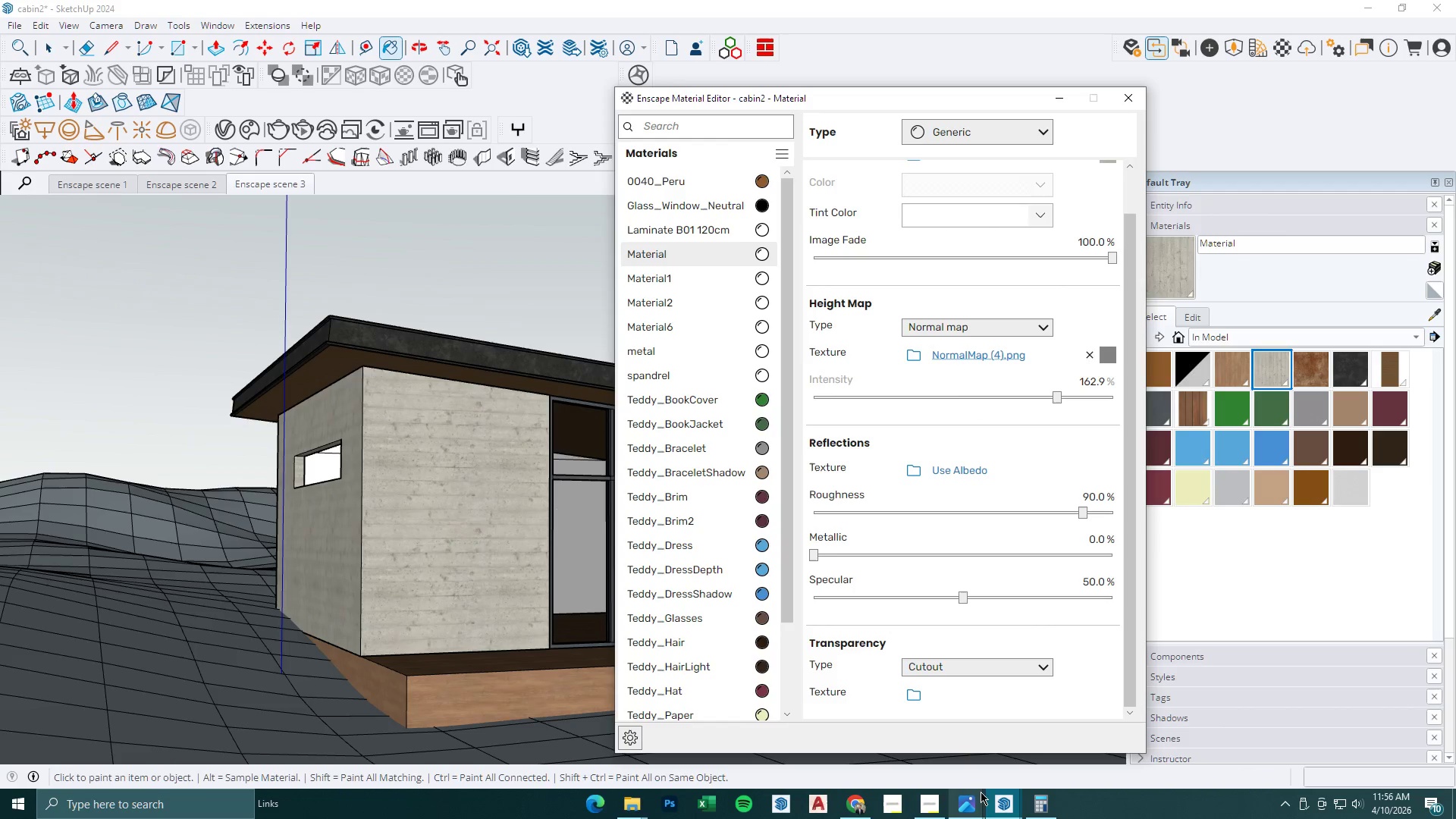 
left_click([992, 794])
 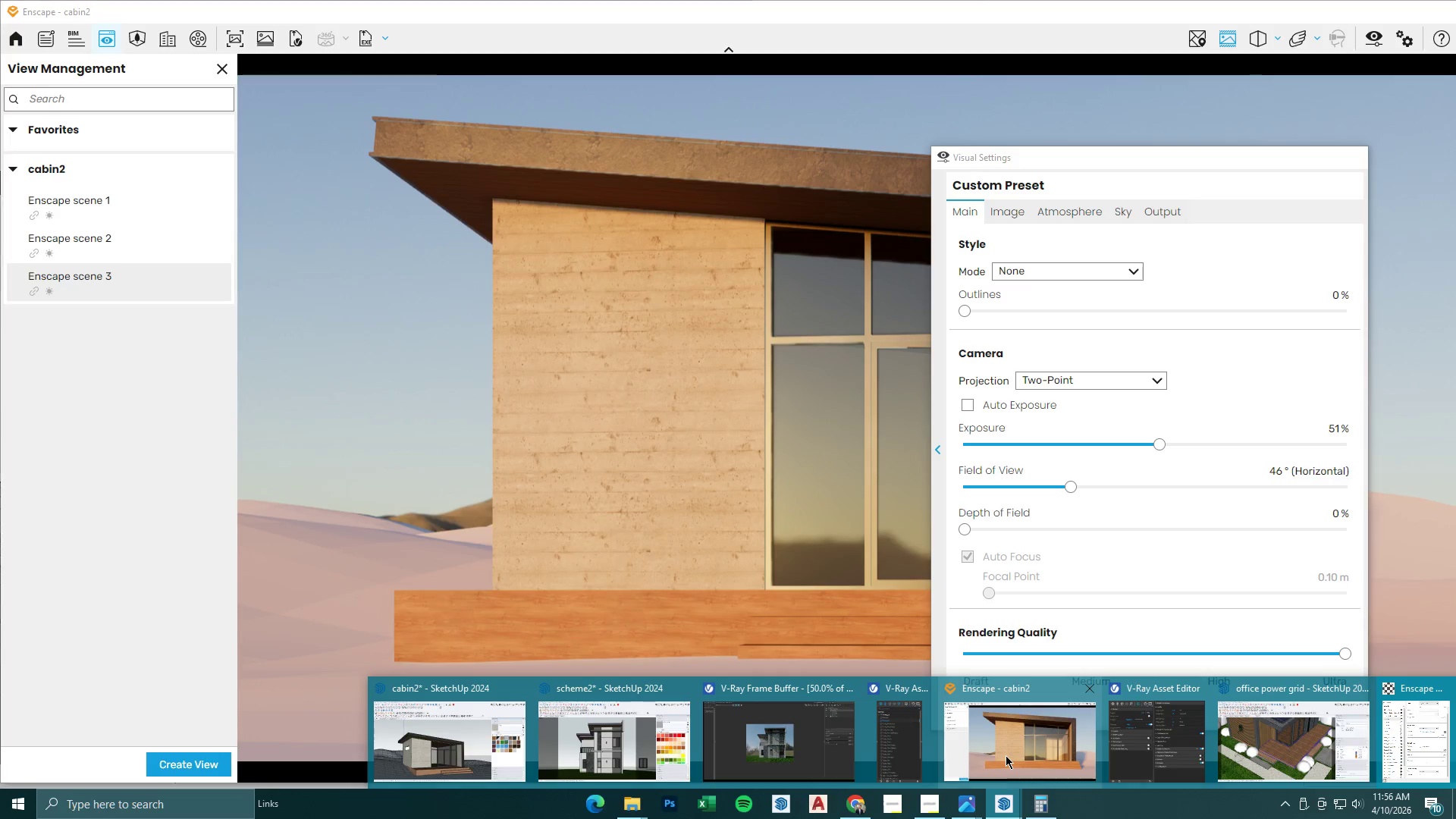 
left_click([1006, 755])
 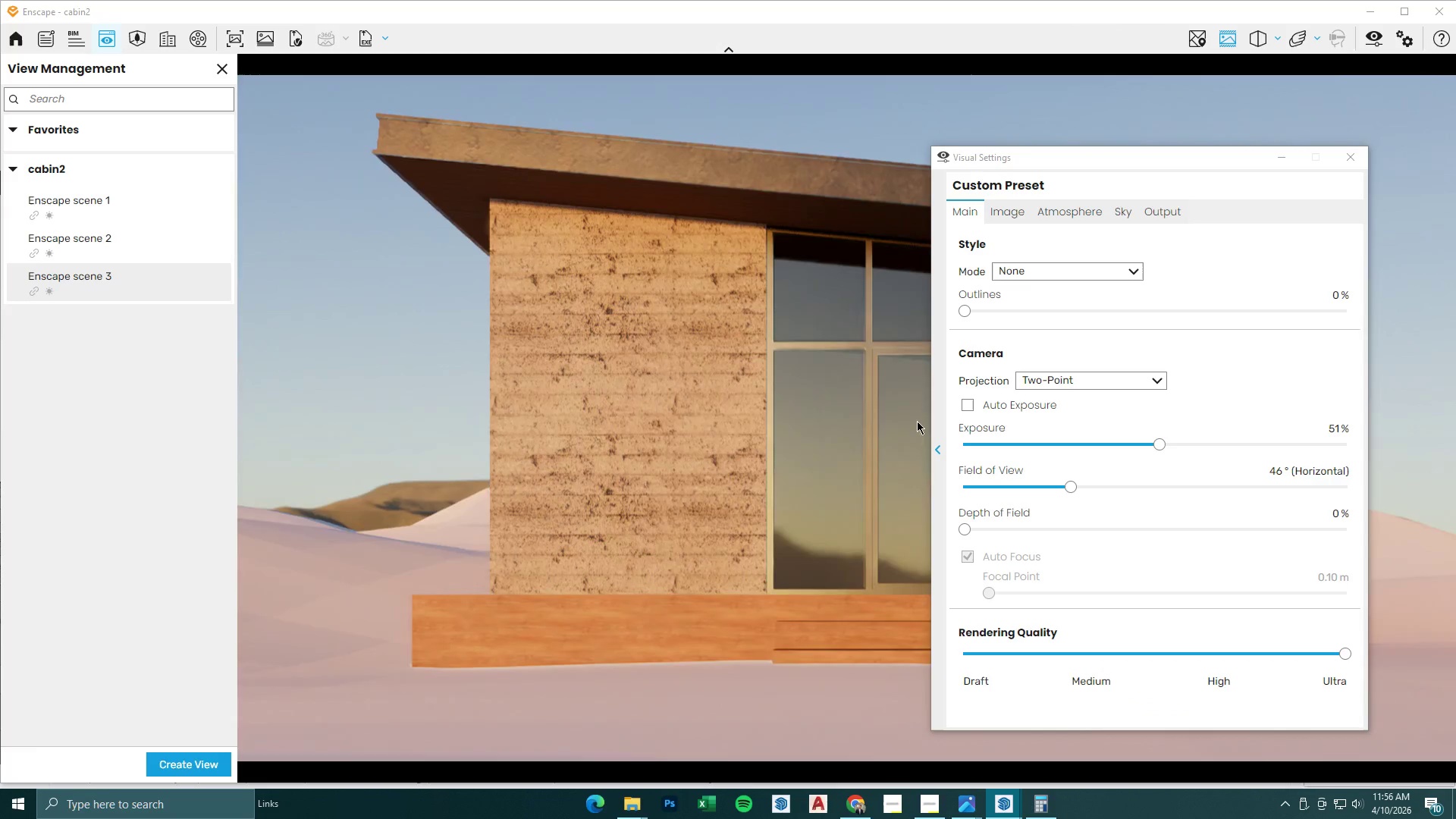 
hold_key(key=A, duration=0.44)
 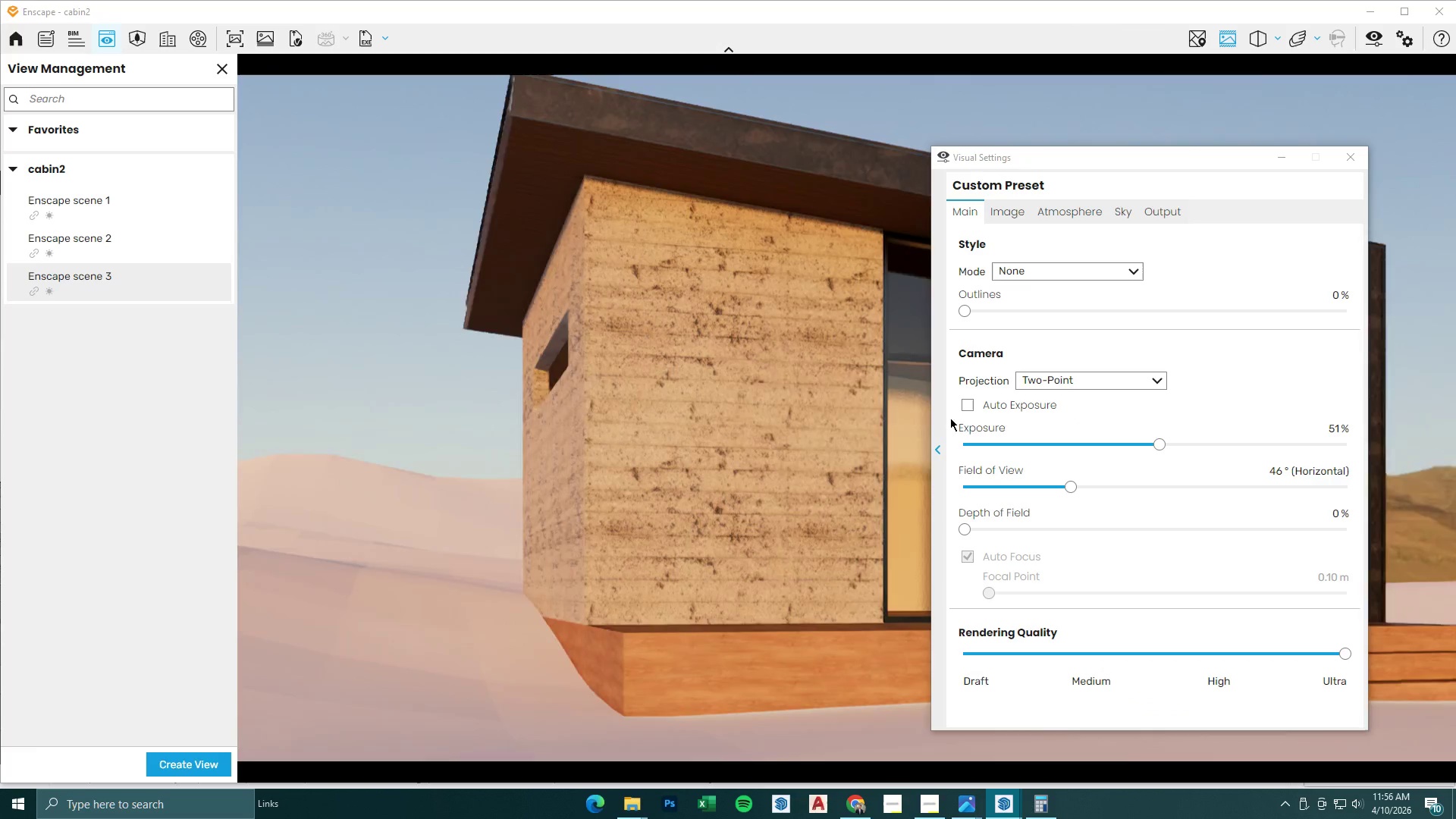 
hold_key(key=W, duration=0.53)
 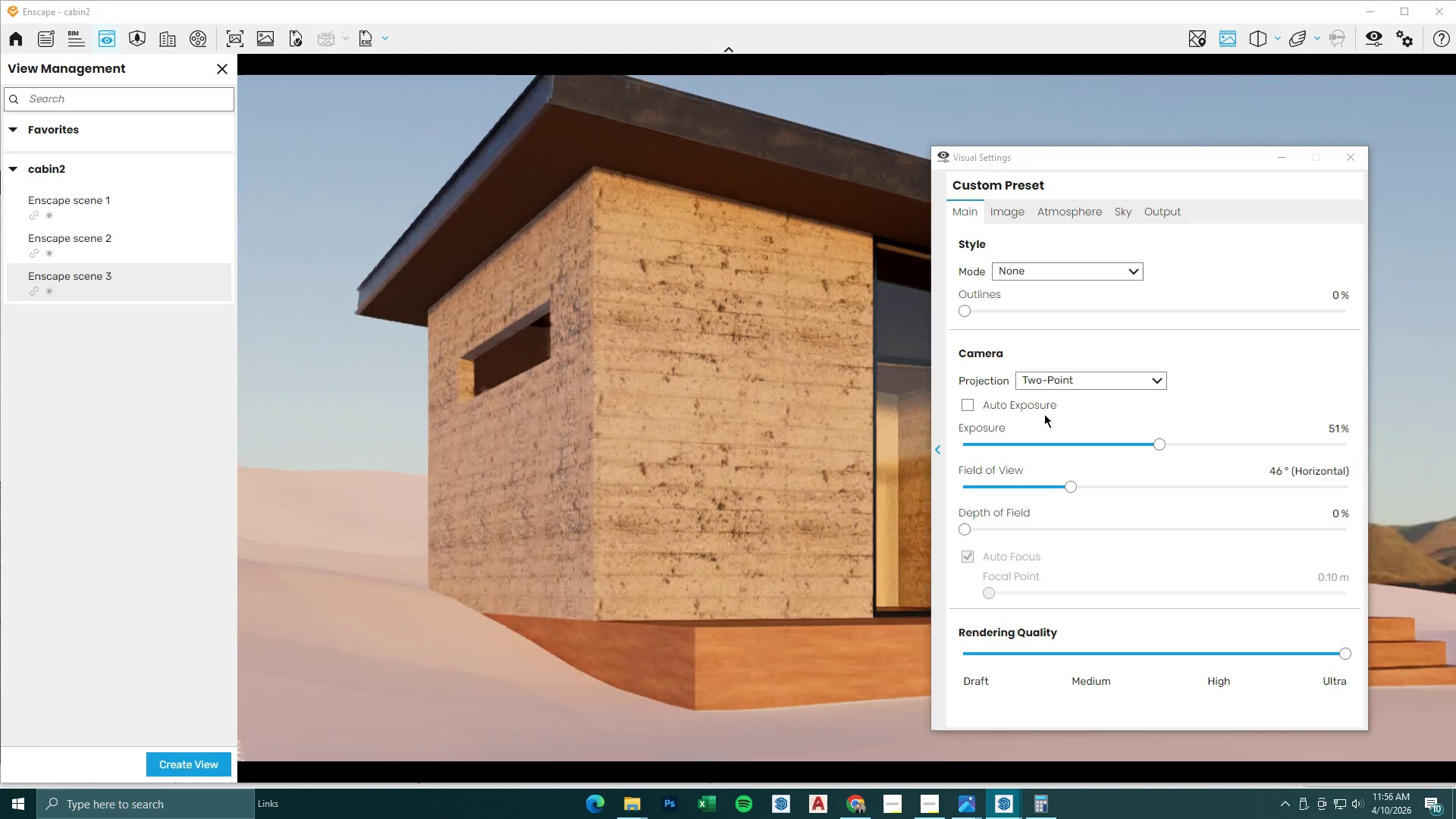 
hold_key(key=A, duration=0.59)
 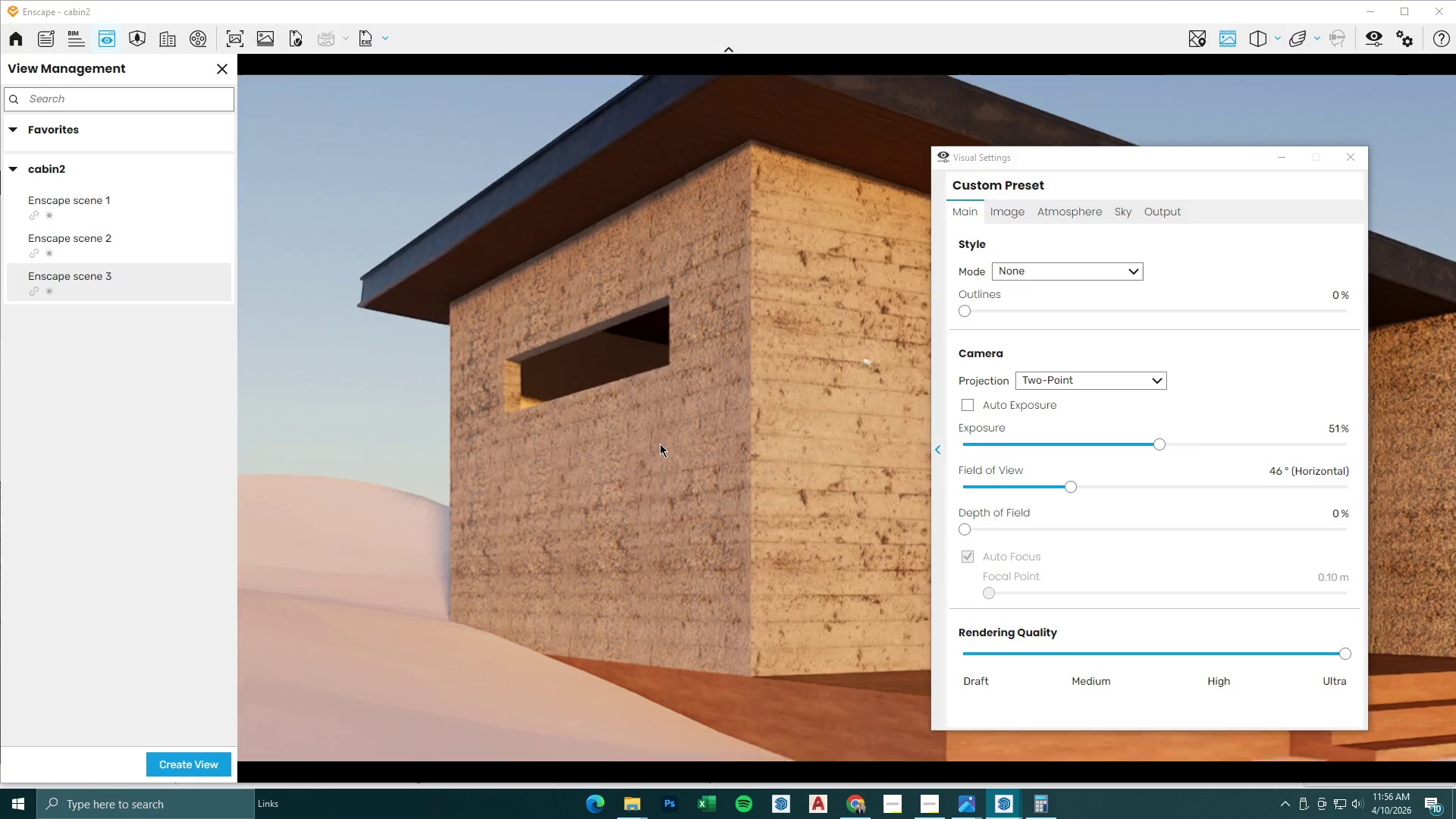 
hold_key(key=W, duration=1.74)
 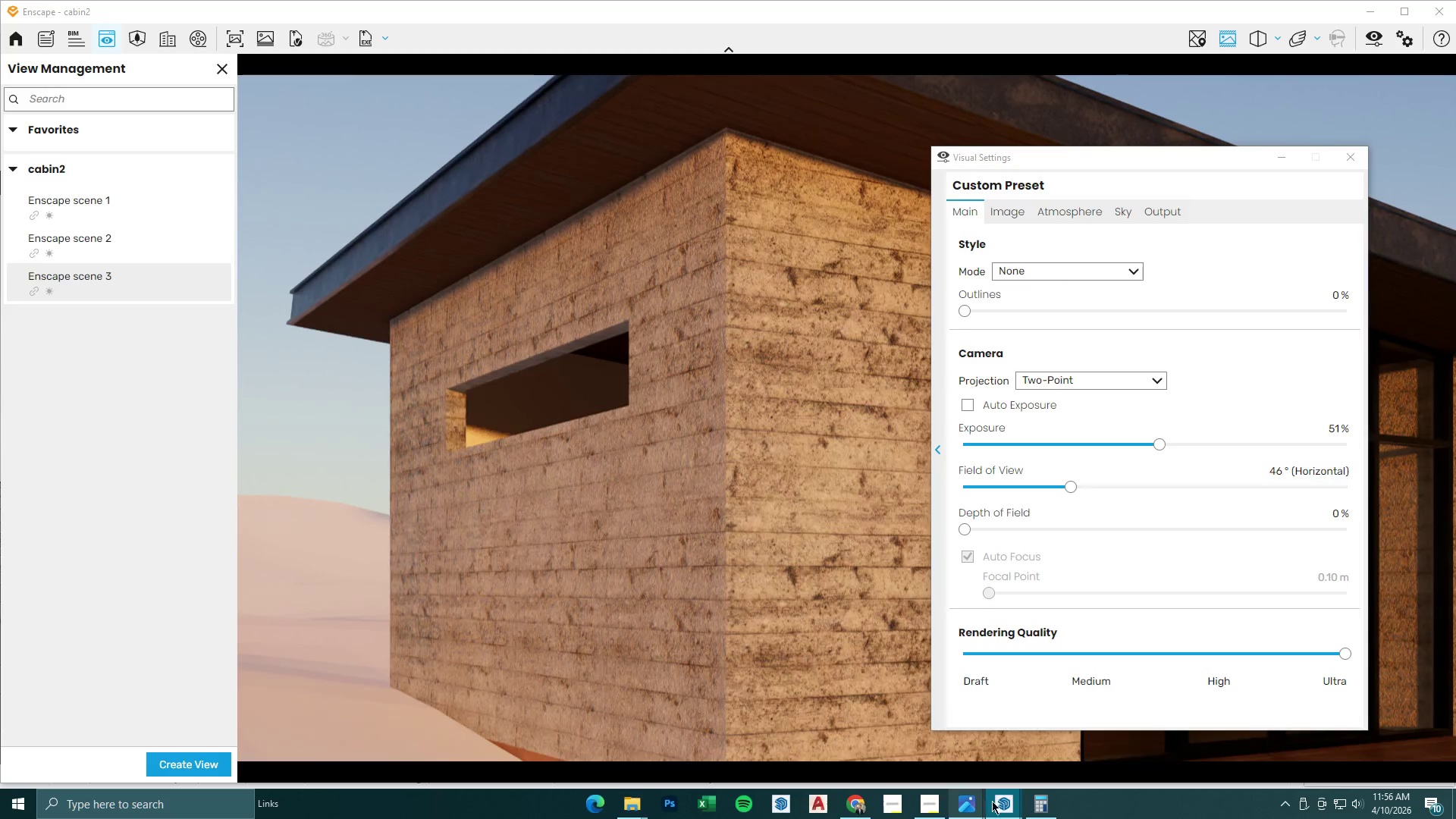 
type(ee)
 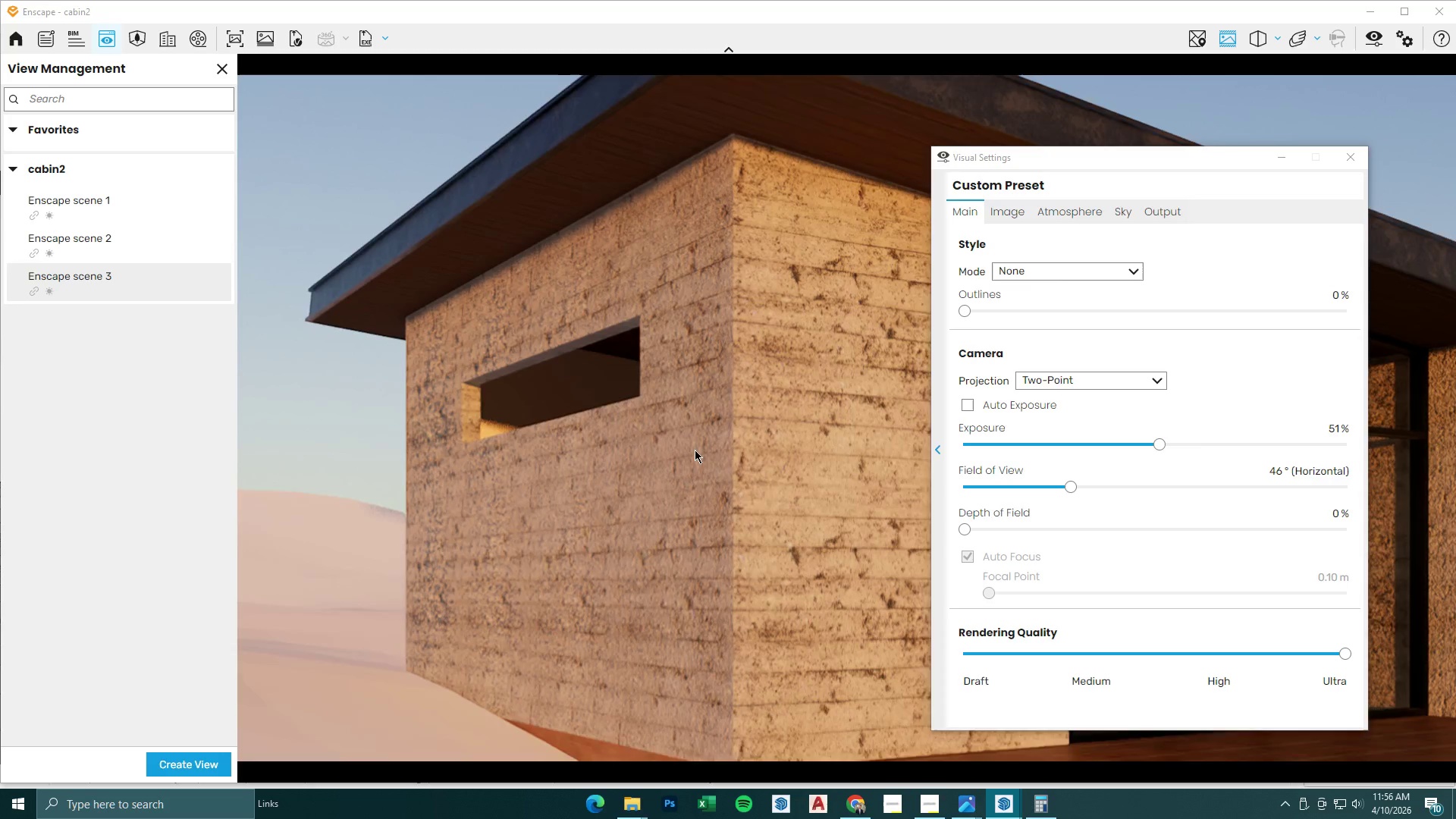 
hold_key(key=Q, duration=0.36)
 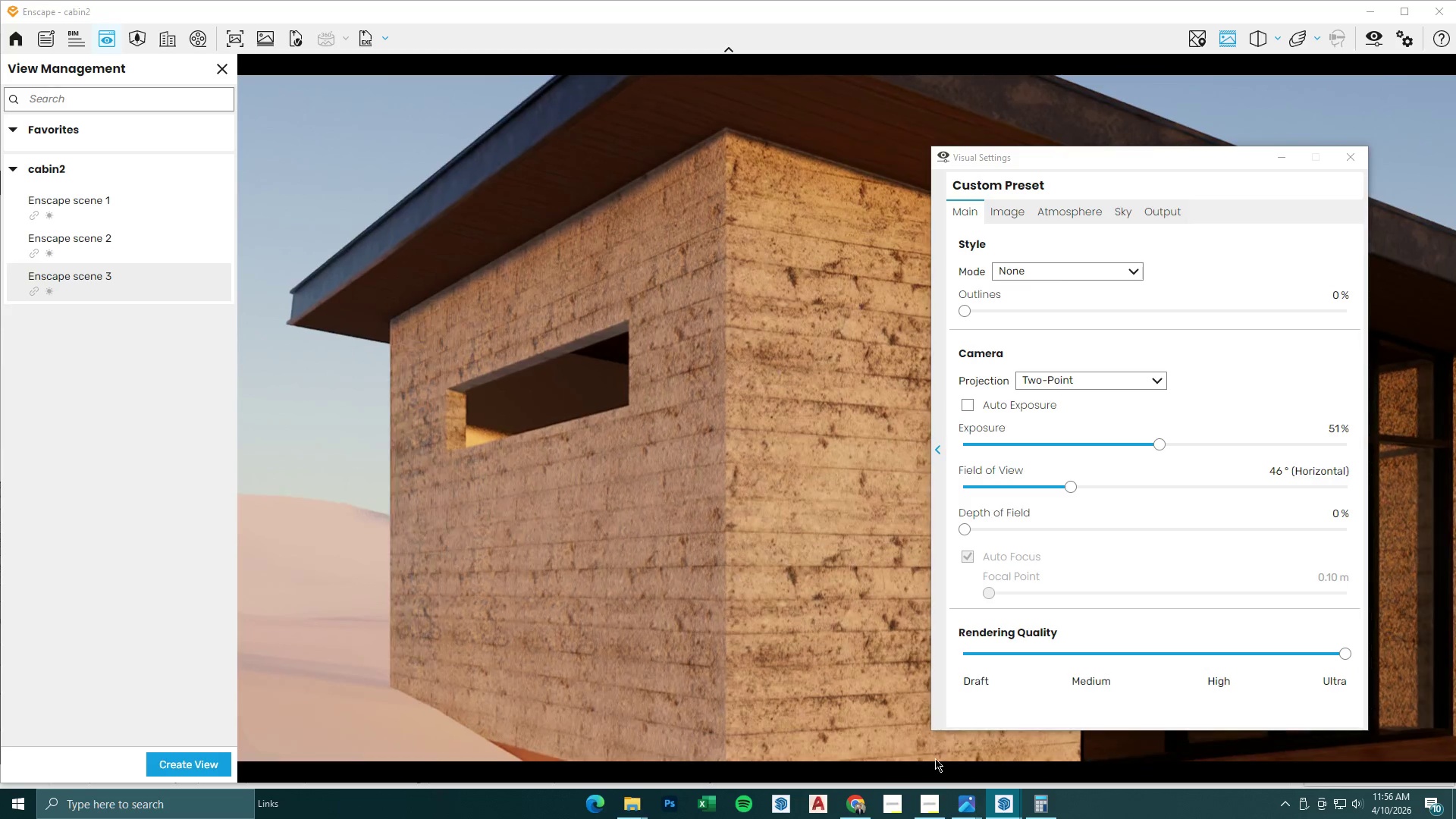 
left_click([997, 802])
 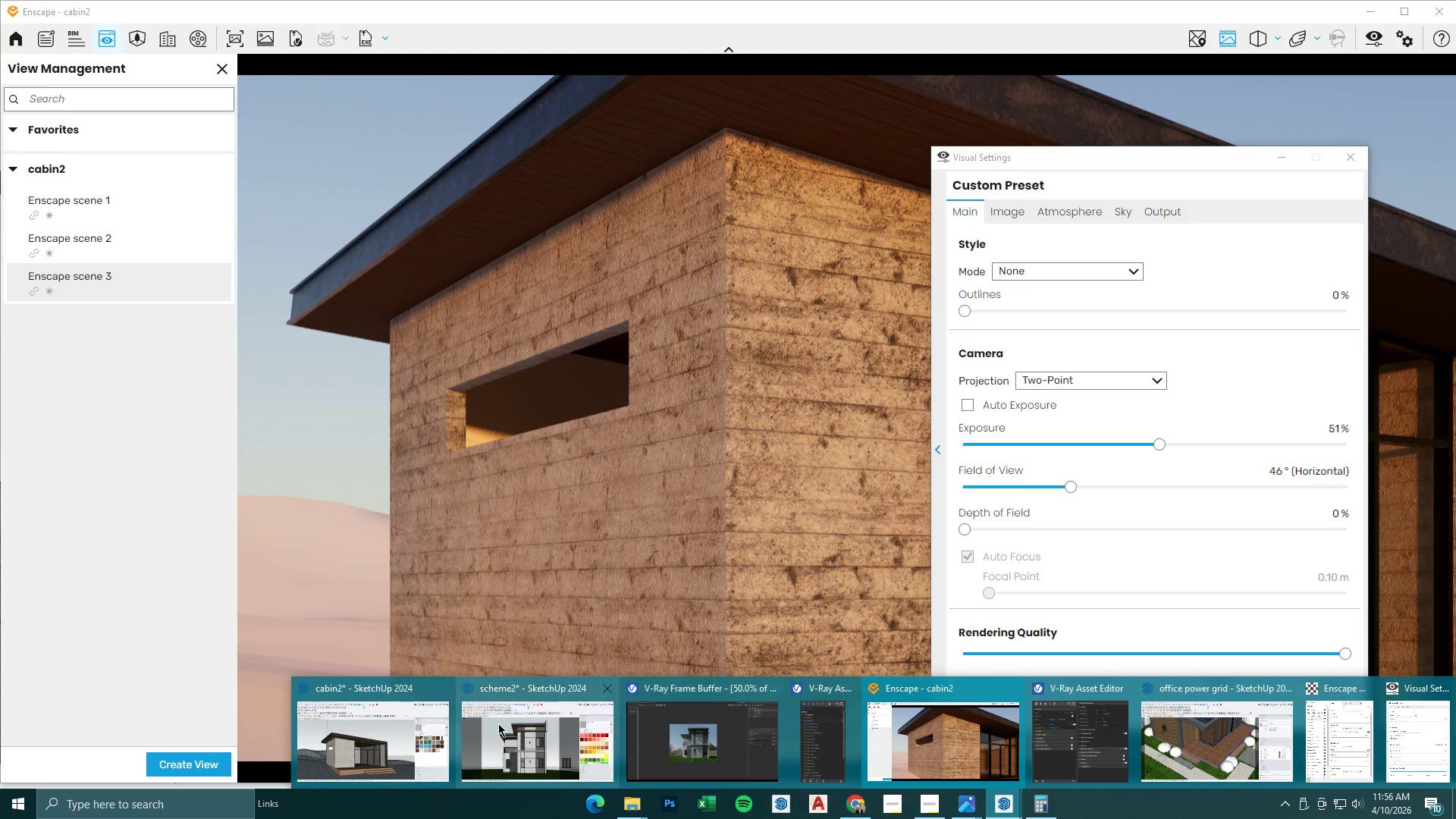 
left_click([381, 737])
 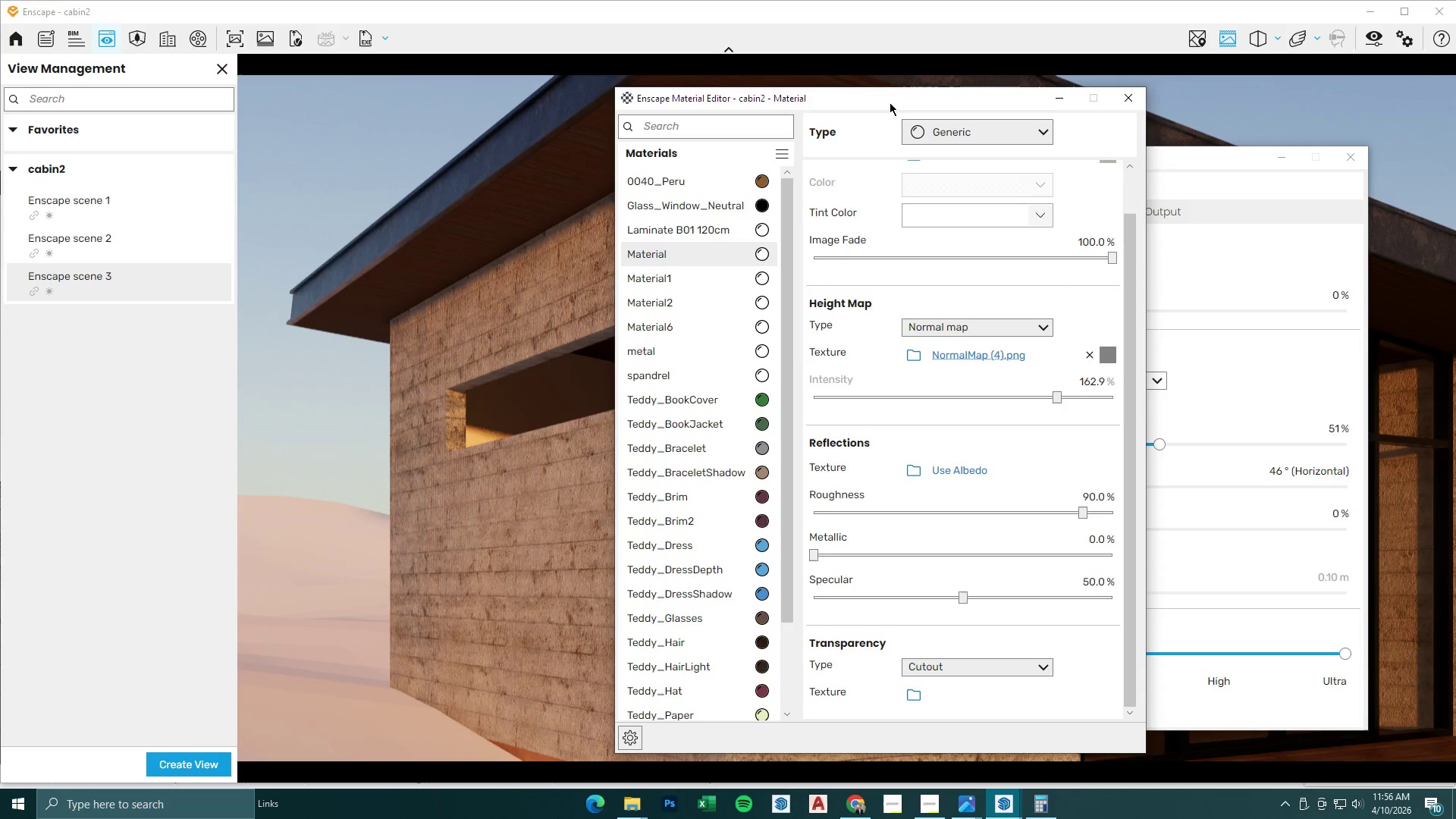 
left_click_drag(start_coordinate=[867, 100], to_coordinate=[1157, 107])
 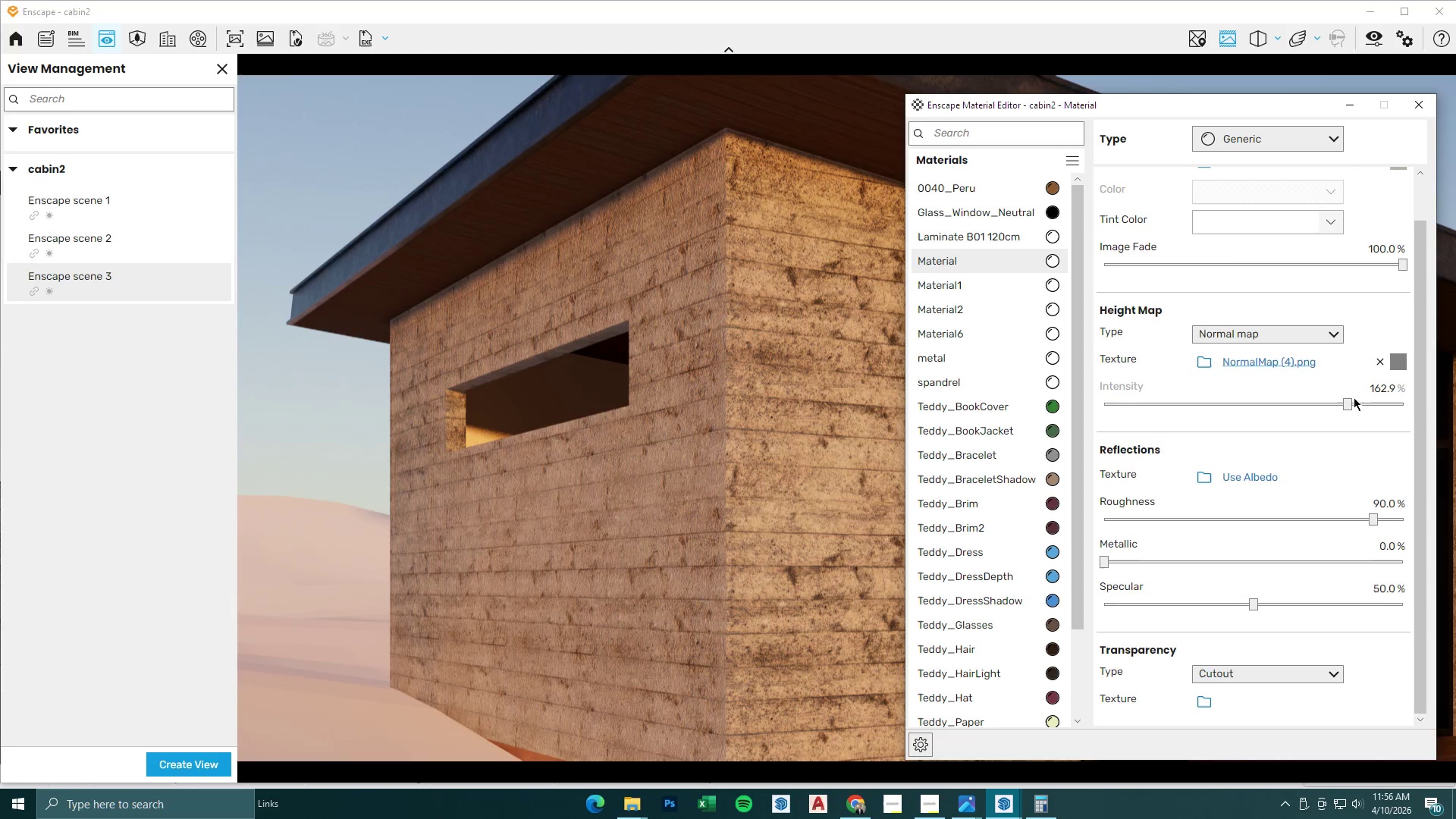 
left_click_drag(start_coordinate=[1347, 400], to_coordinate=[1217, 403])
 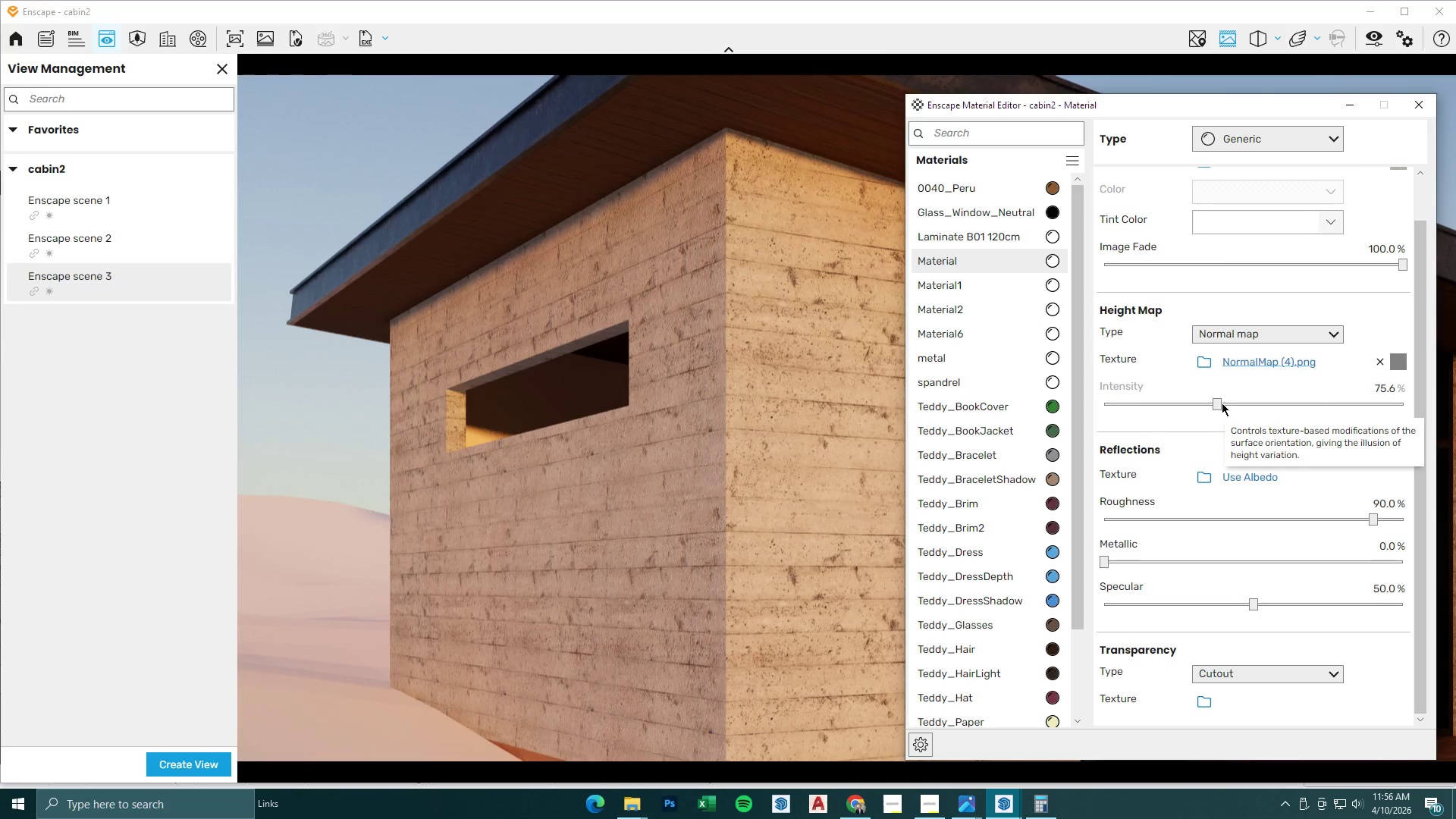 
left_click_drag(start_coordinate=[1213, 402], to_coordinate=[1194, 402])
 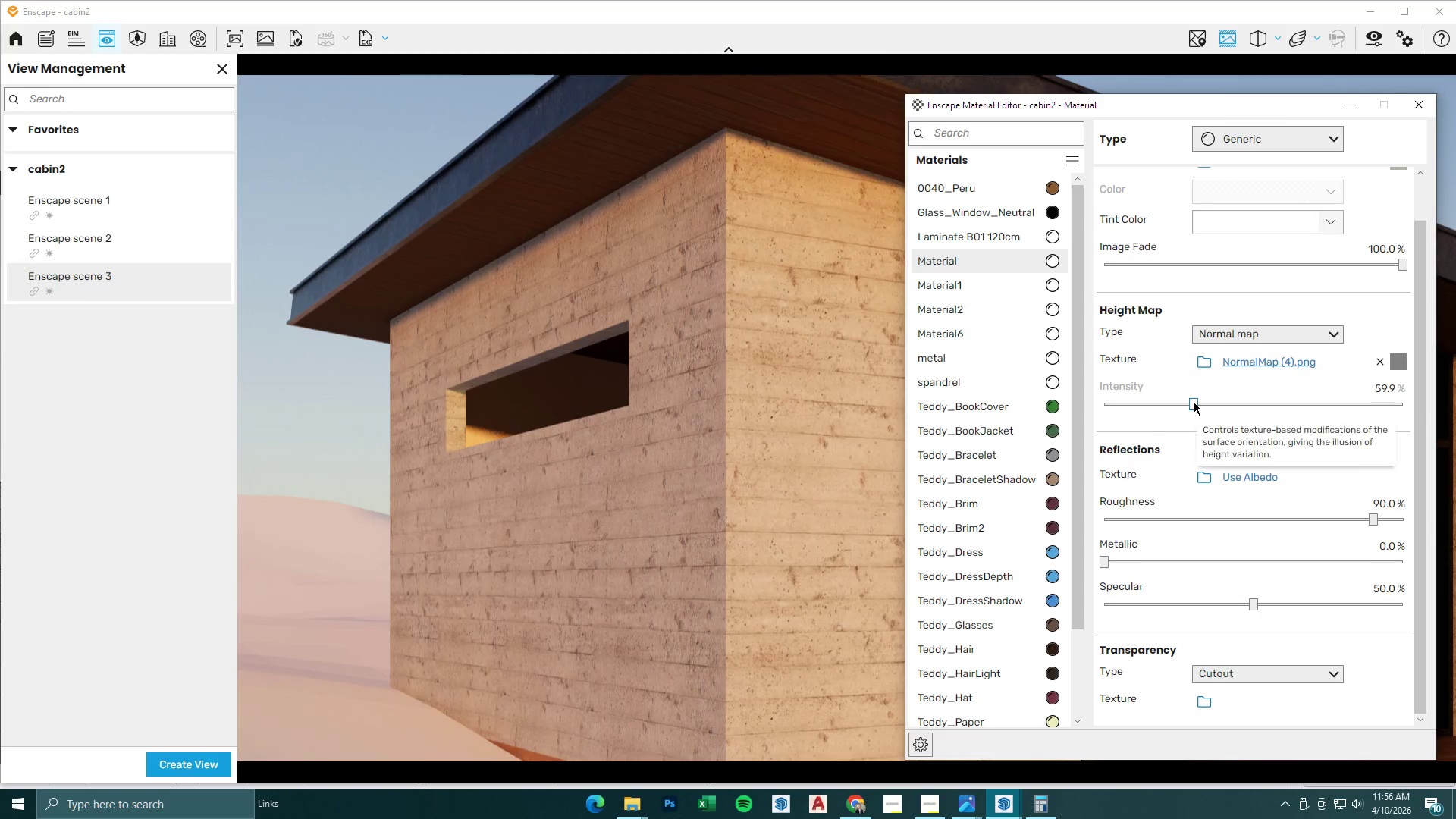 
left_click_drag(start_coordinate=[1194, 402], to_coordinate=[1153, 402])
 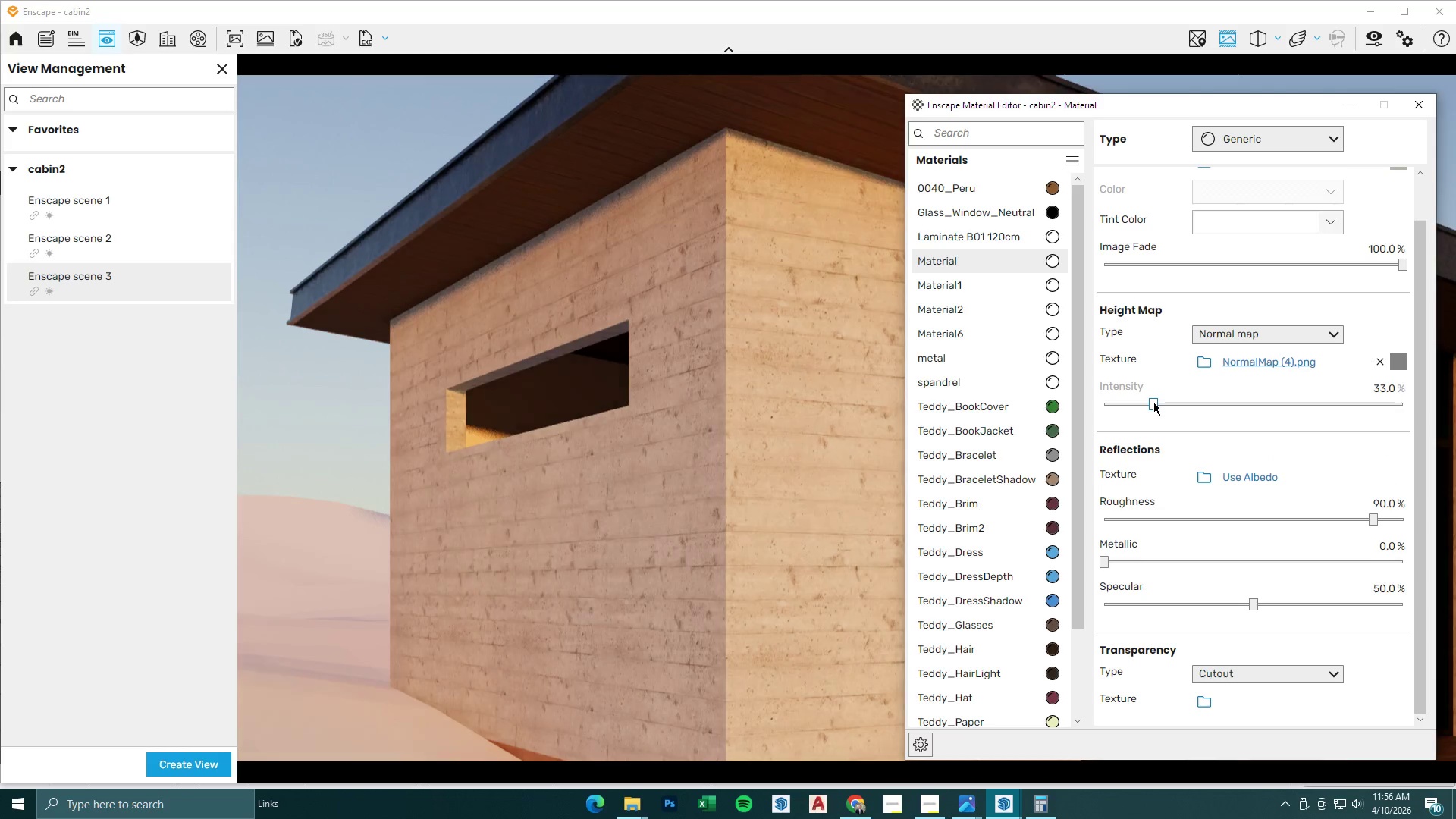 
left_click_drag(start_coordinate=[1153, 402], to_coordinate=[1122, 402])
 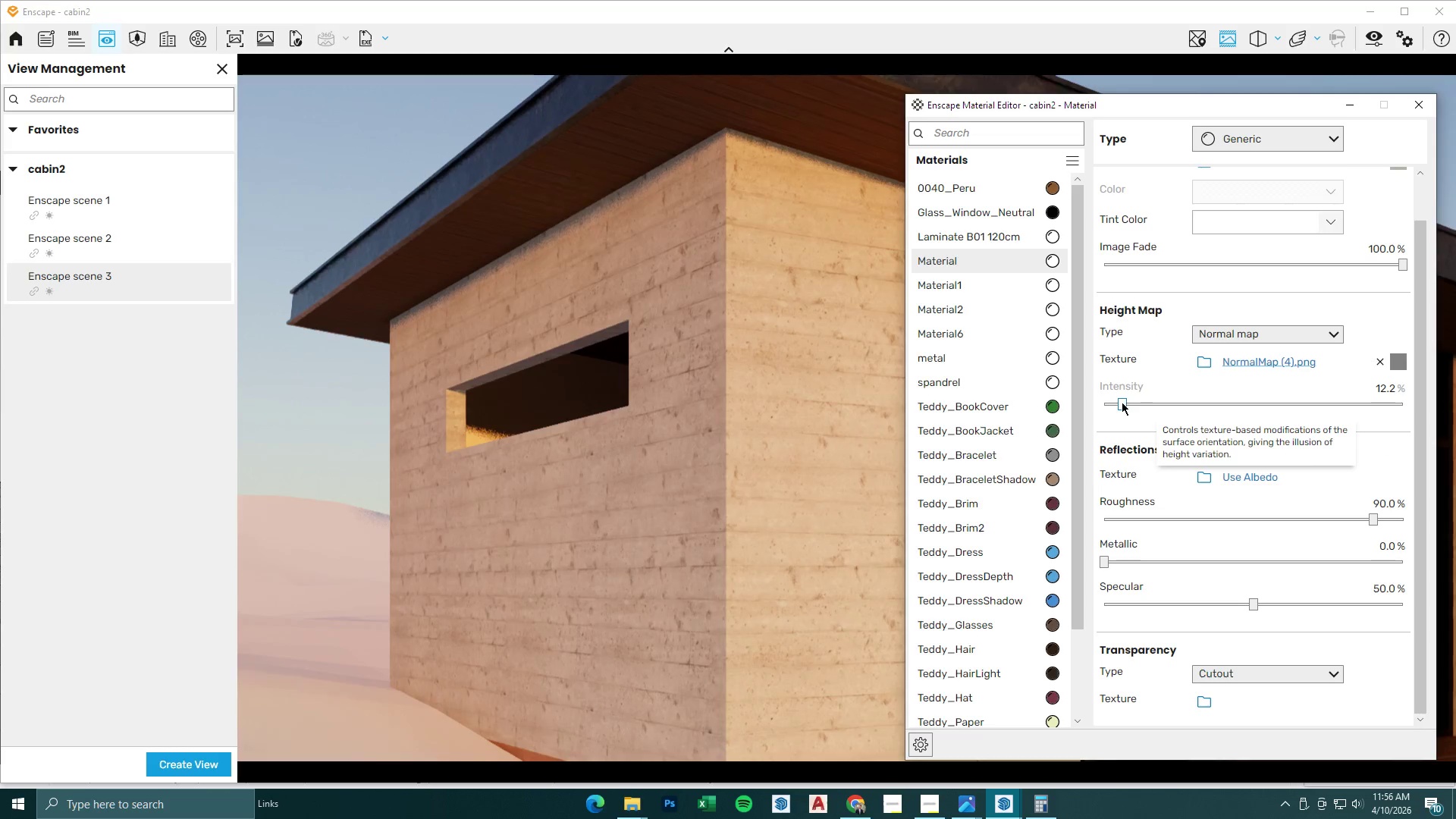 
left_click_drag(start_coordinate=[1122, 402], to_coordinate=[1175, 406])
 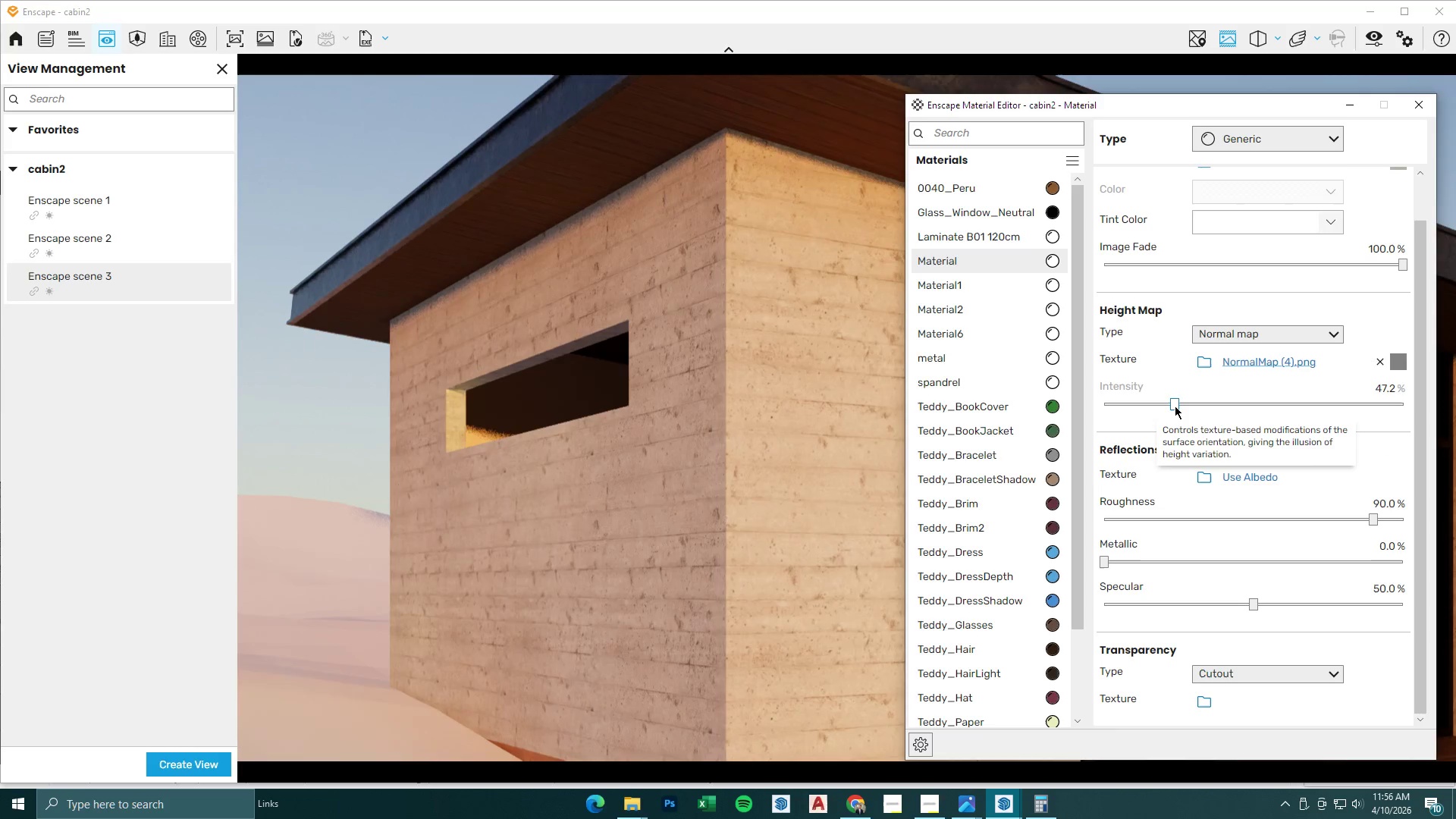 
left_click_drag(start_coordinate=[1175, 406], to_coordinate=[1276, 409])
 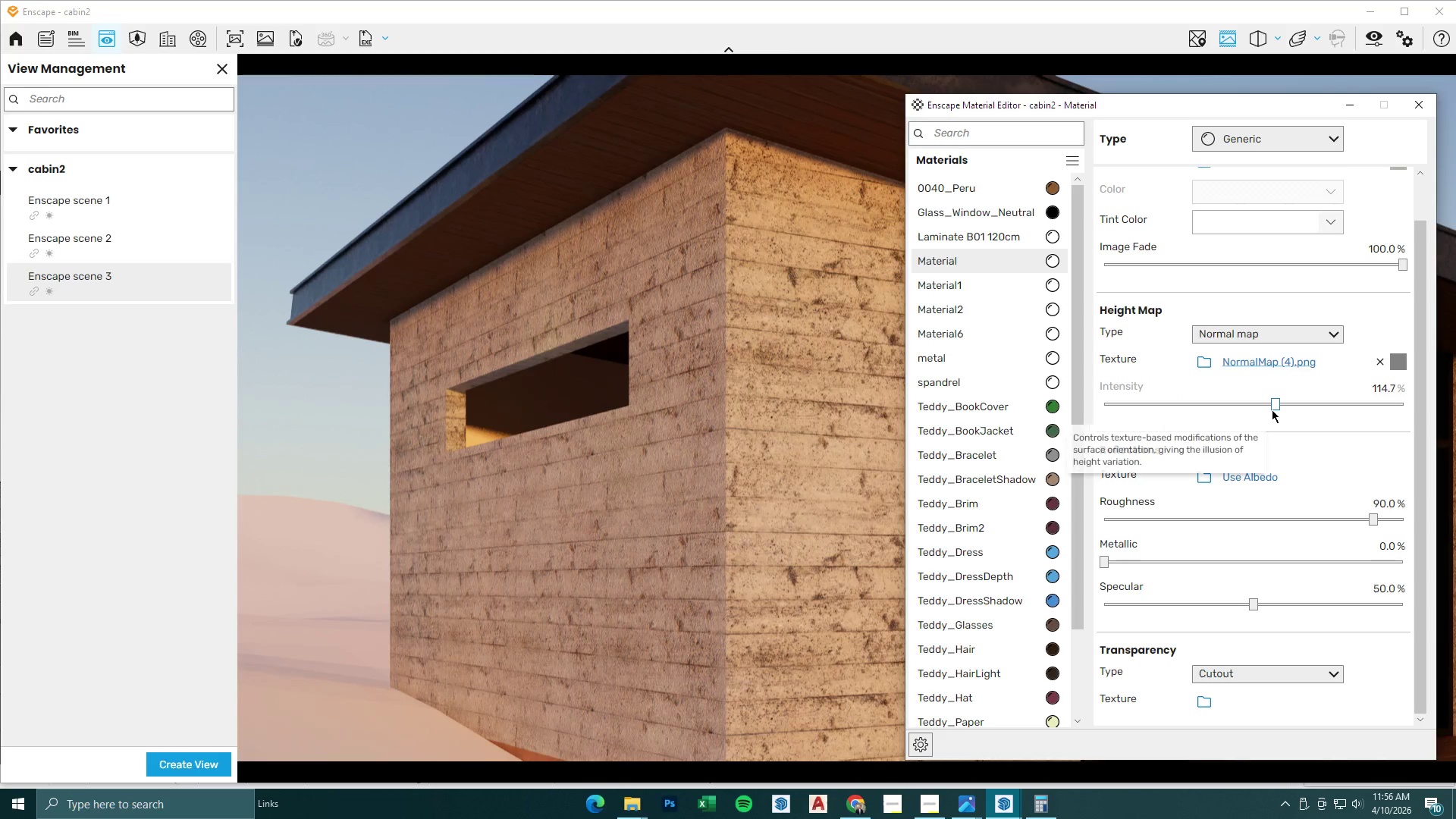 
left_click_drag(start_coordinate=[1272, 408], to_coordinate=[1194, 408])
 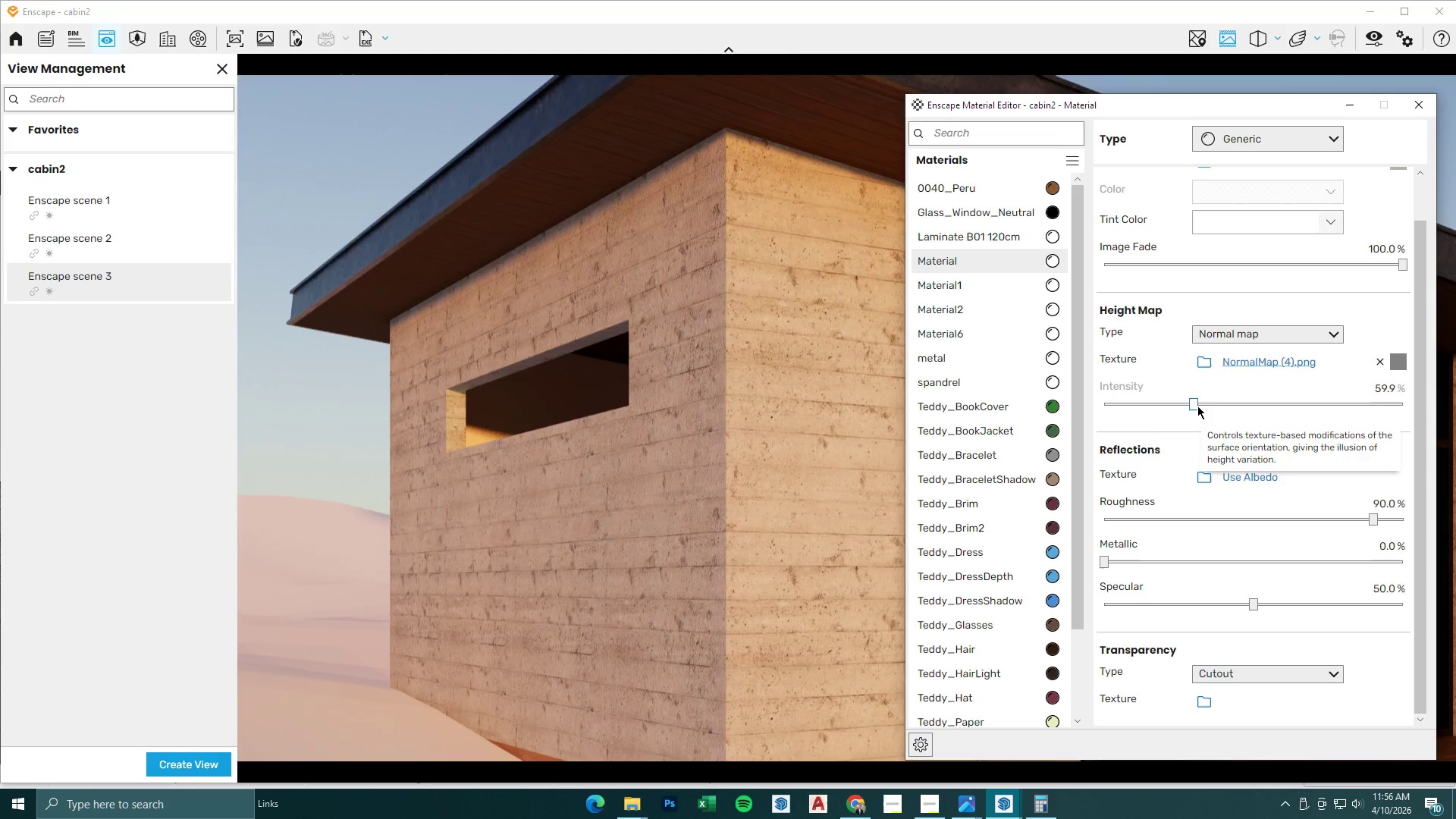 
left_click_drag(start_coordinate=[1191, 403], to_coordinate=[1204, 403])
 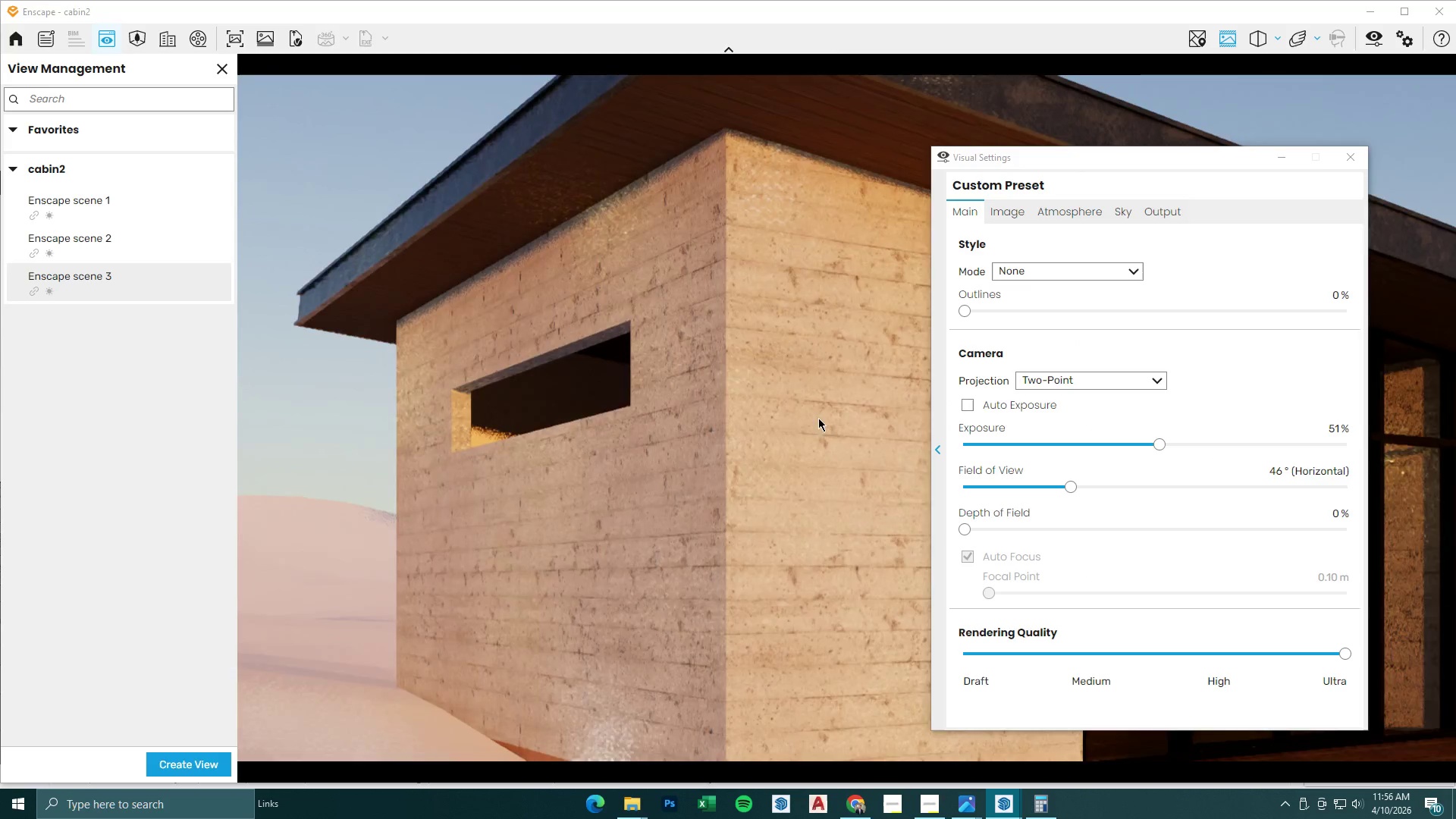 
hold_key(key=S, duration=1.25)
 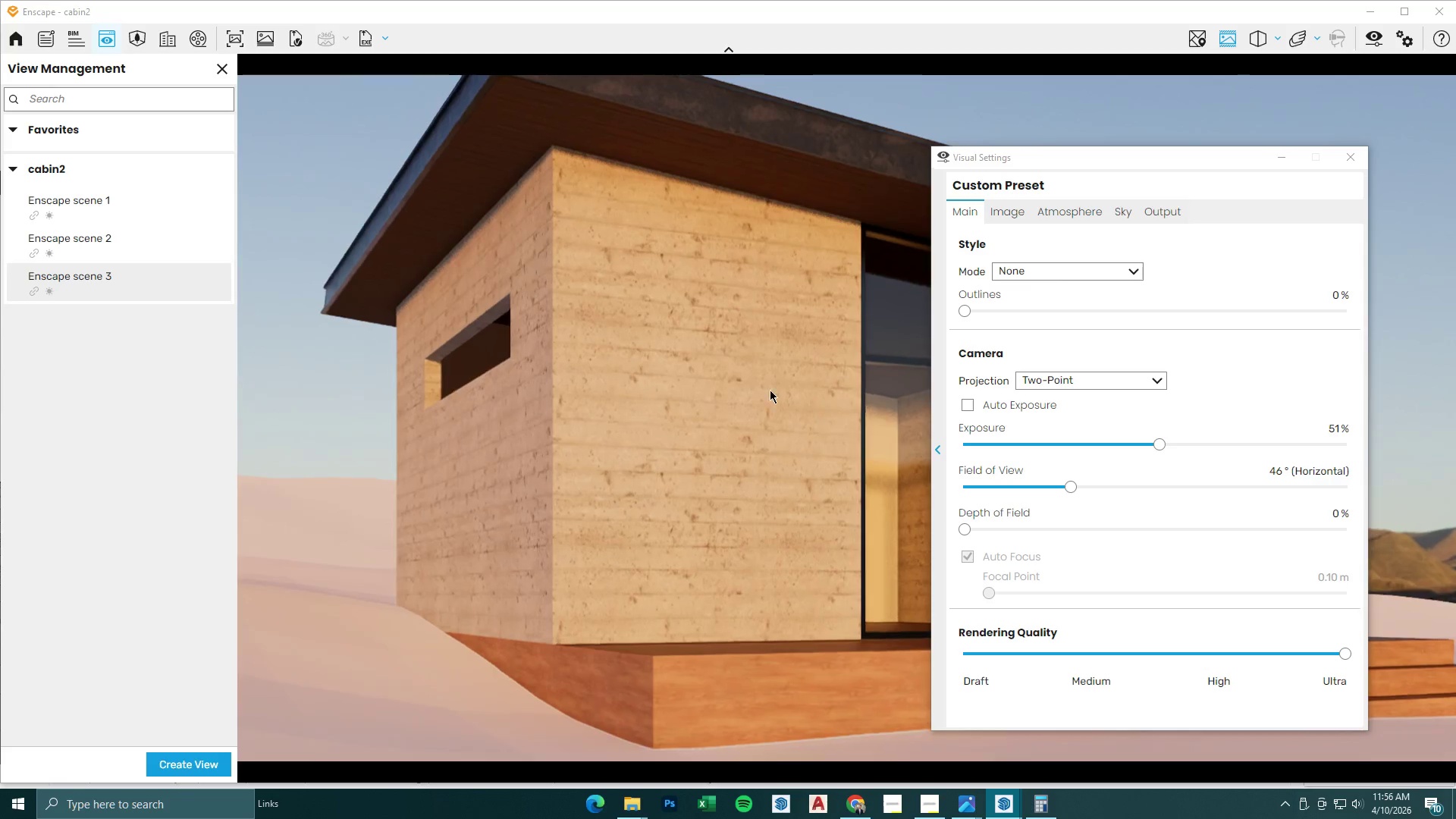 
hold_key(key=D, duration=0.66)
 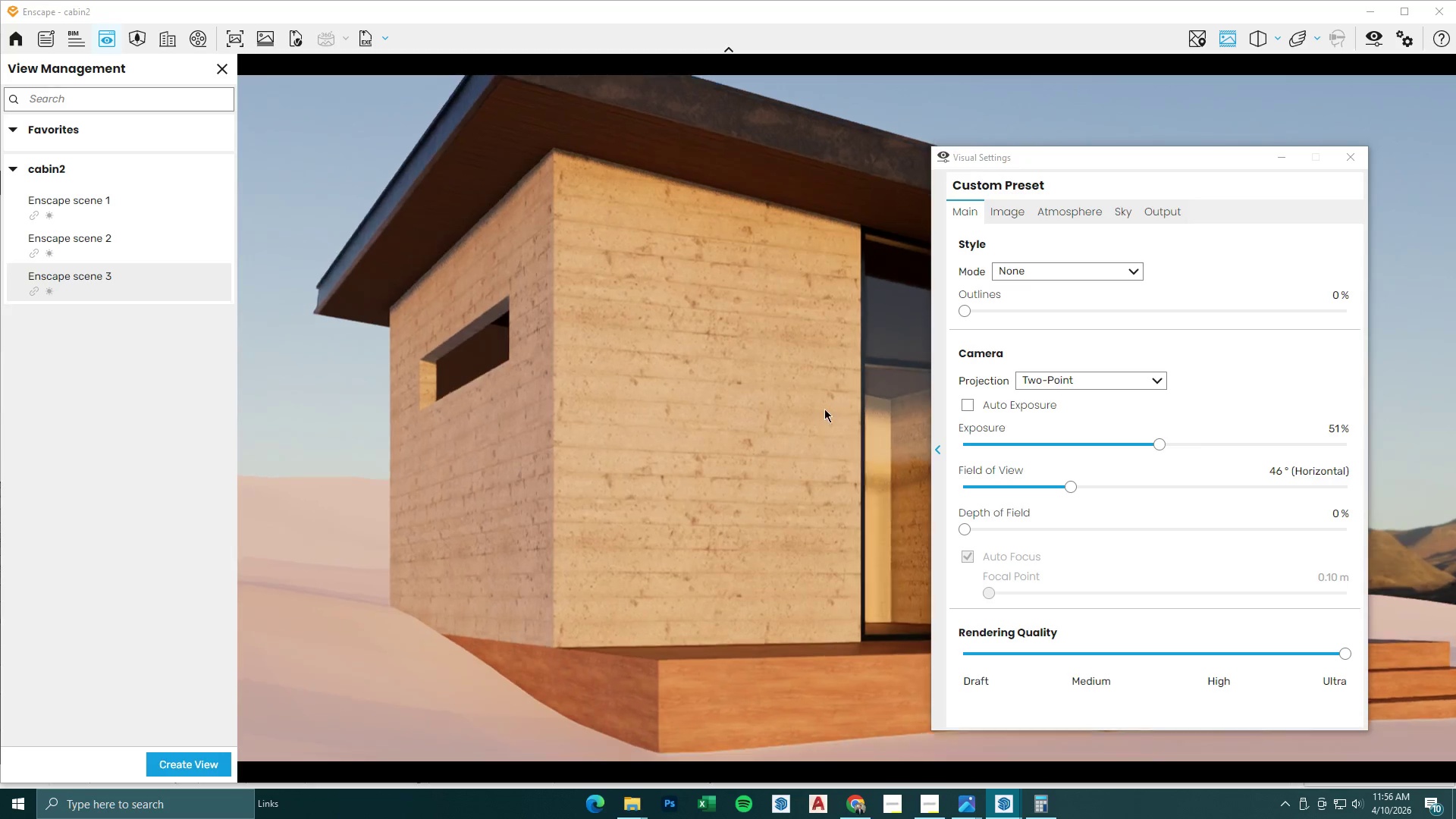 
type(edeq)
 